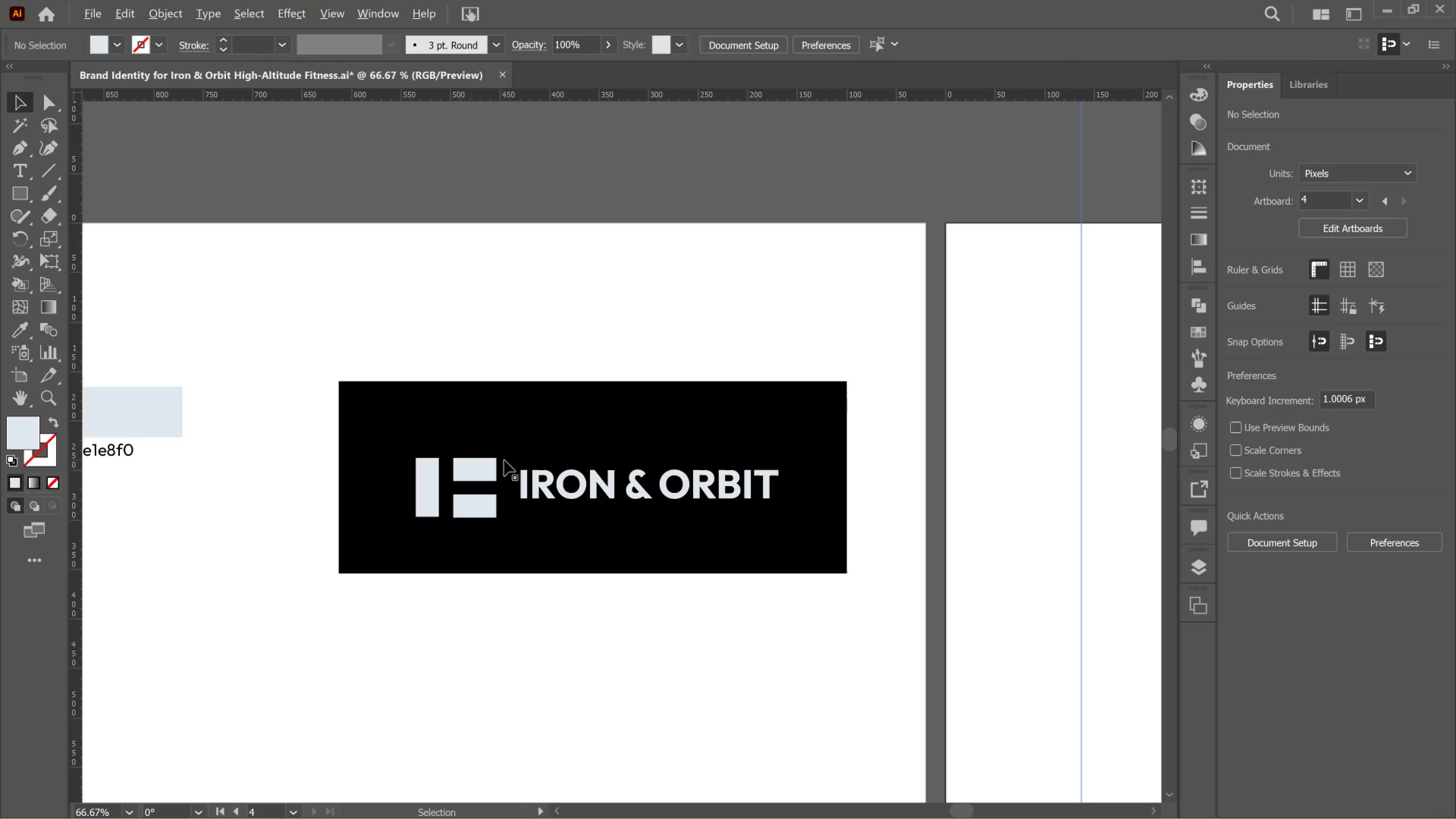 
scroll: coordinate [504, 460], scroll_direction: up, amount: 2.0
 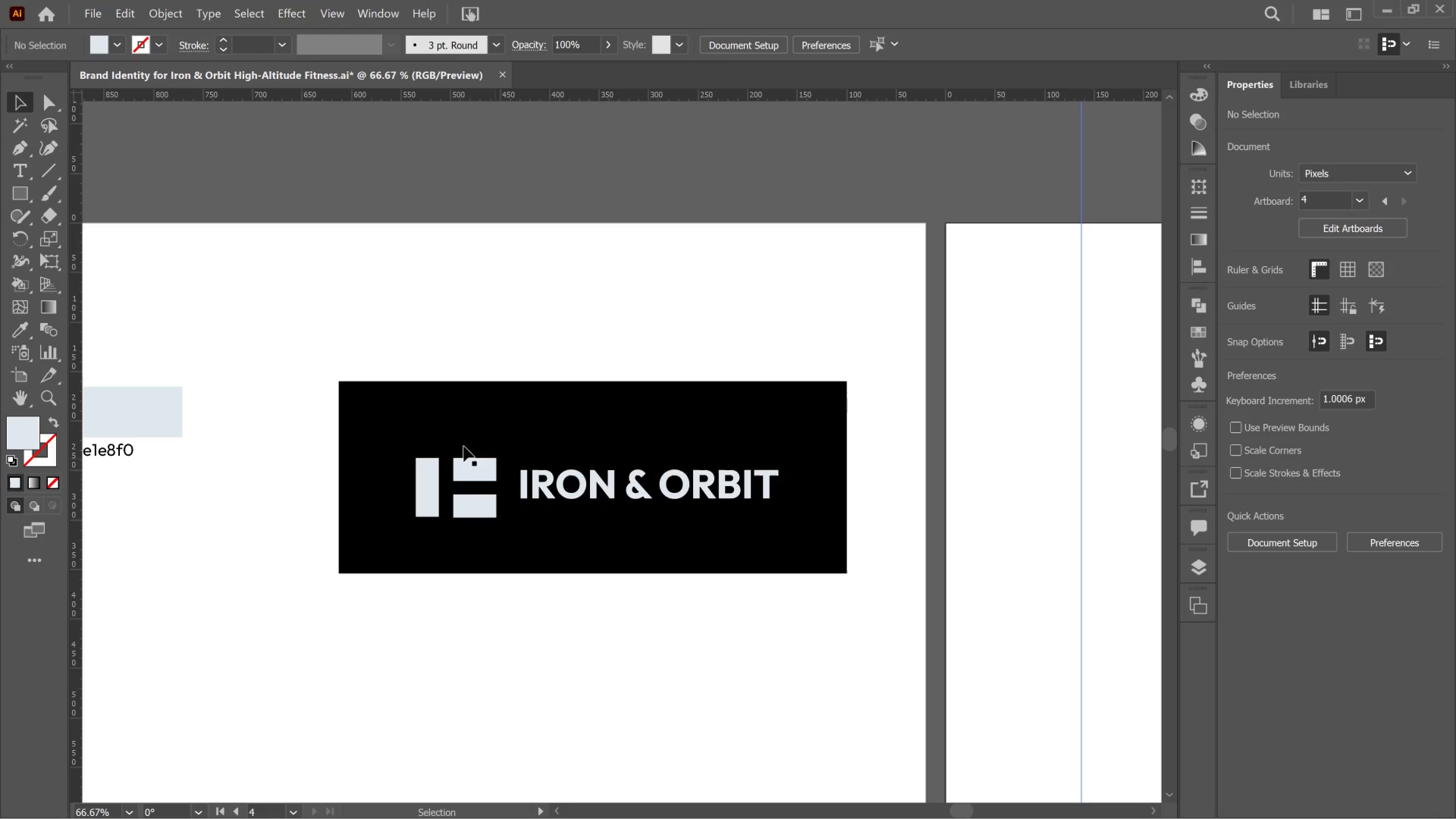 
left_click([460, 427])
 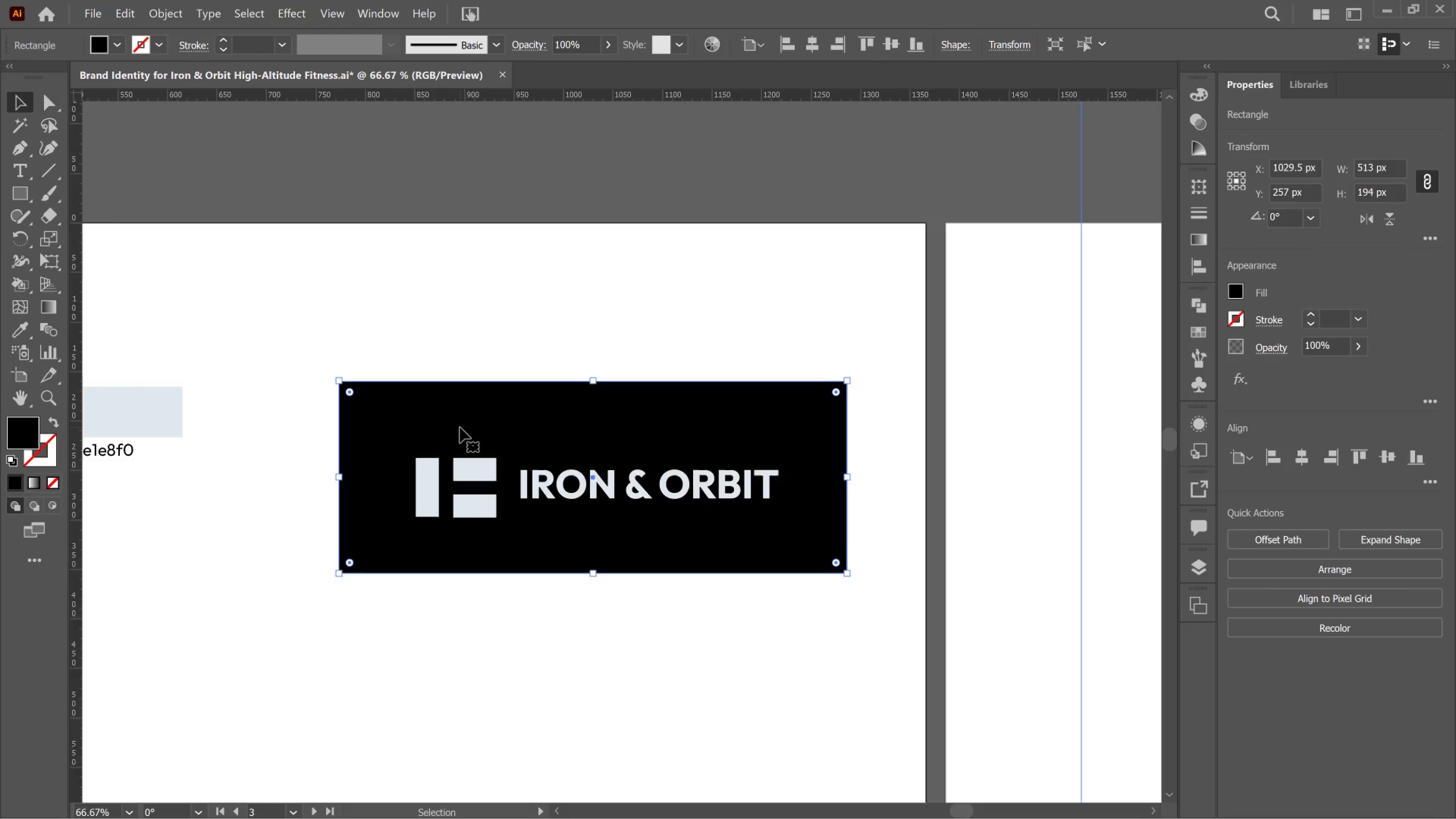 
scroll: coordinate [539, 340], scroll_direction: down, amount: 8.0
 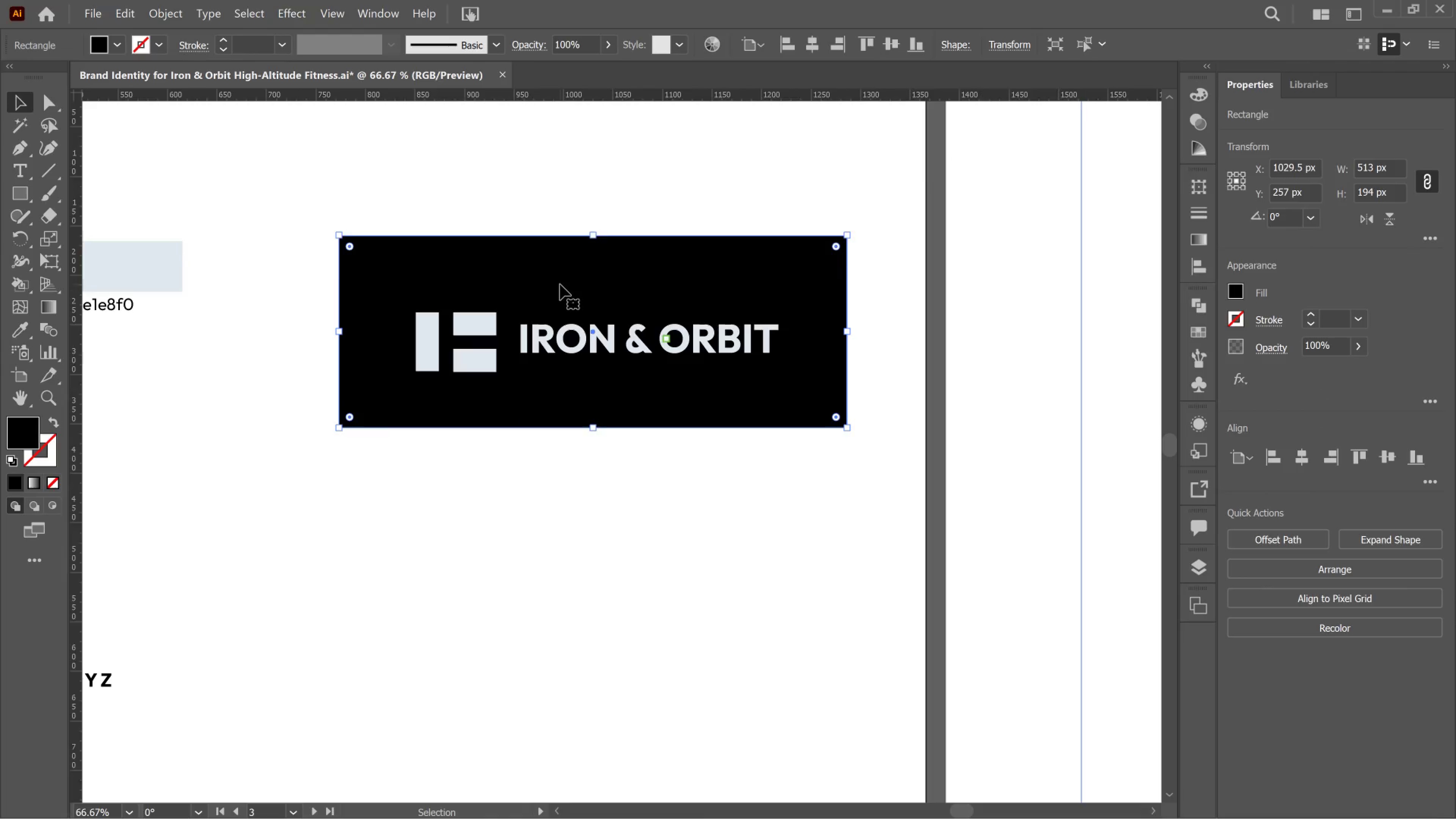 
hold_key(key=AltLeft, duration=2.42)
 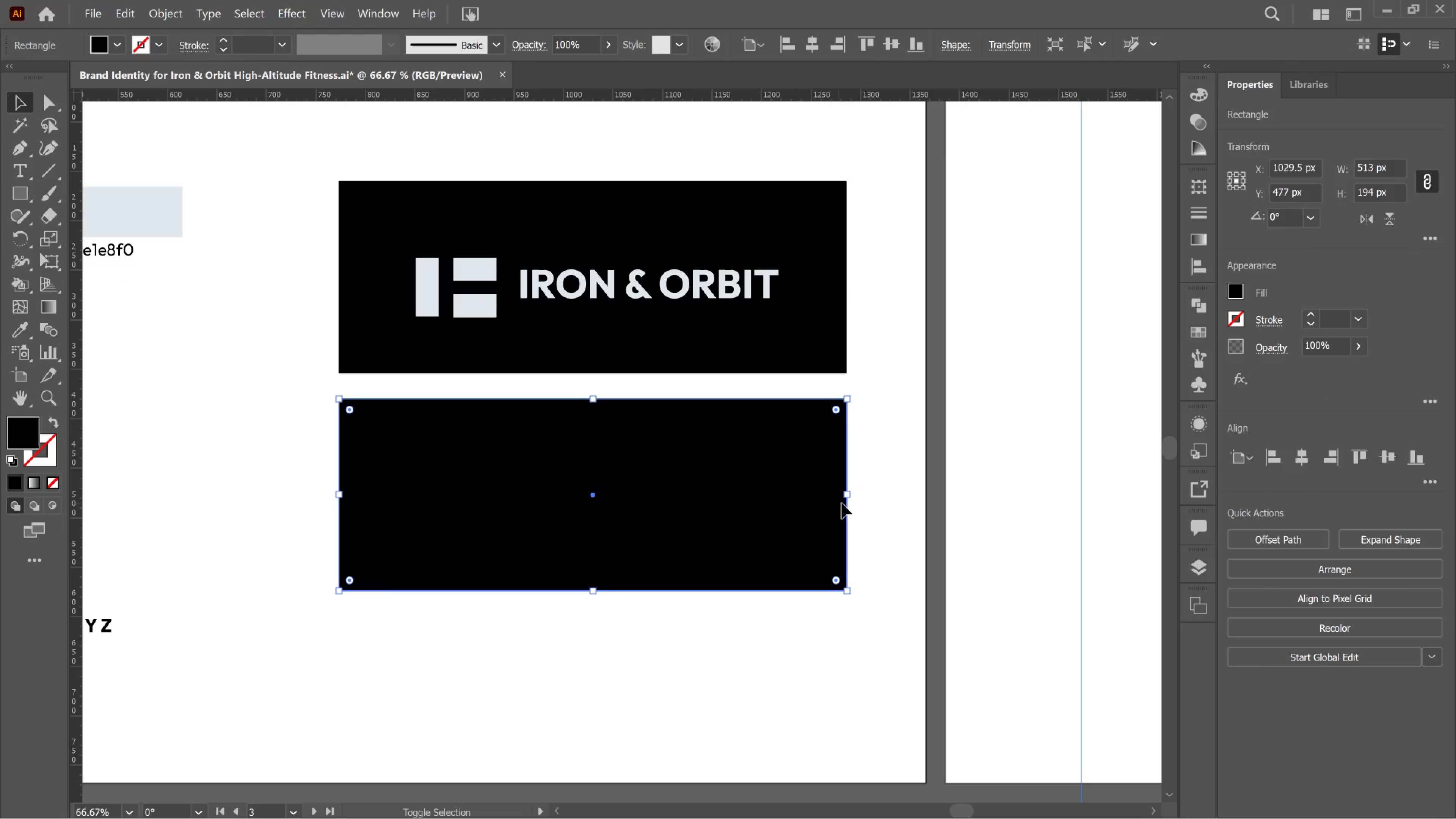 
scroll: coordinate [561, 284], scroll_direction: down, amount: 3.0
 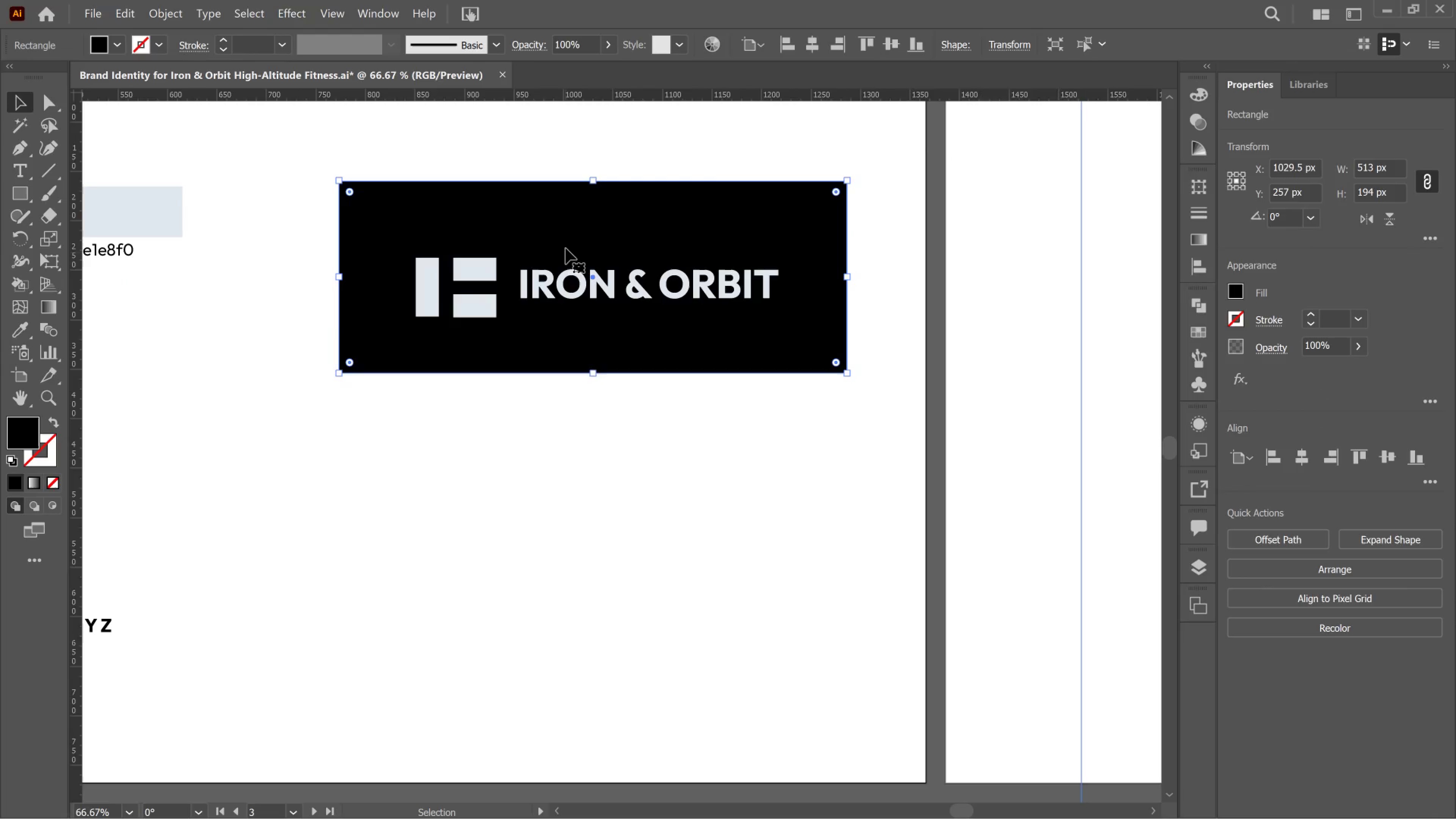 
left_click_drag(start_coordinate=[566, 241], to_coordinate=[560, 459])
 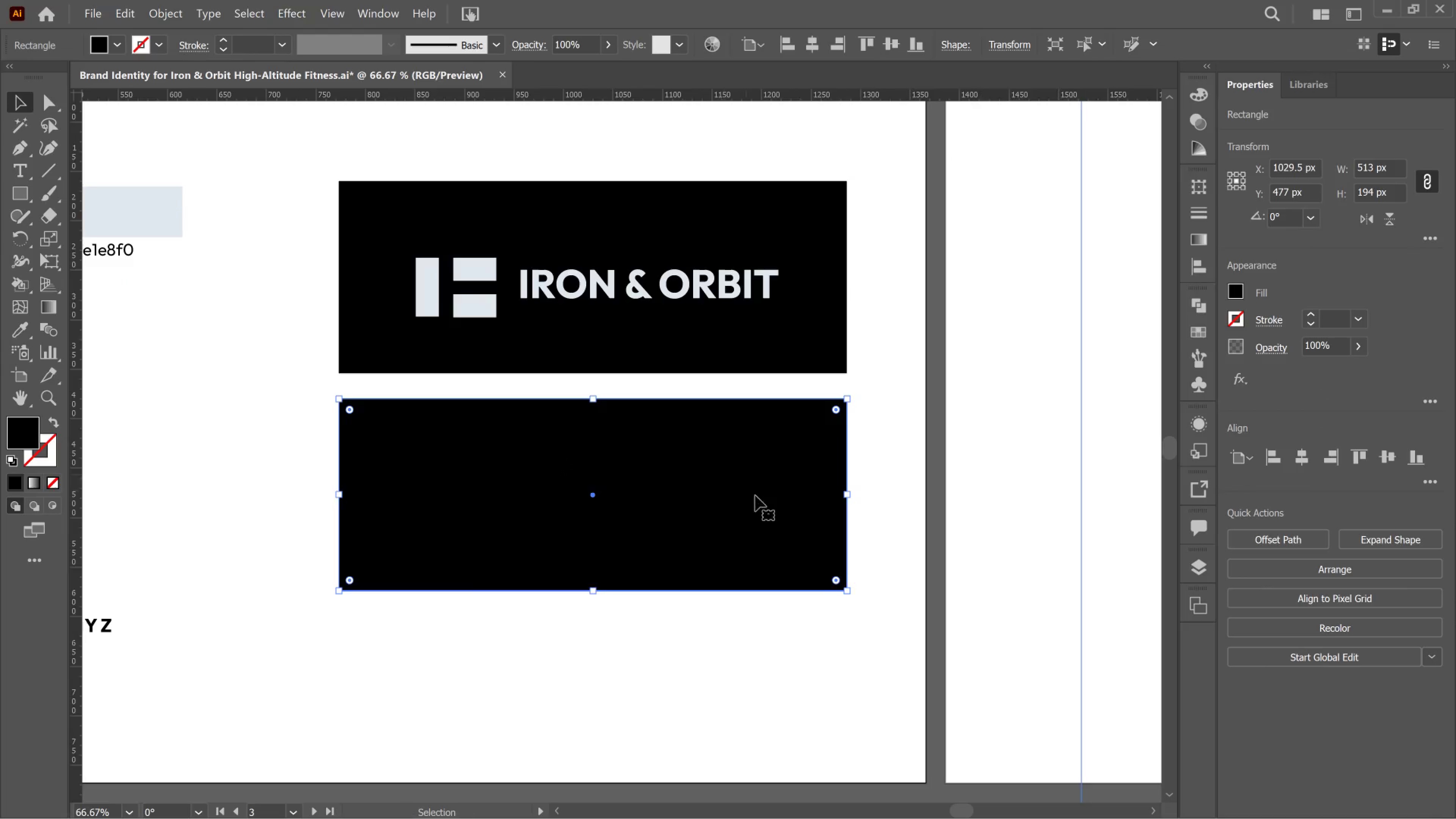 
hold_key(key=ShiftLeft, duration=1.17)
 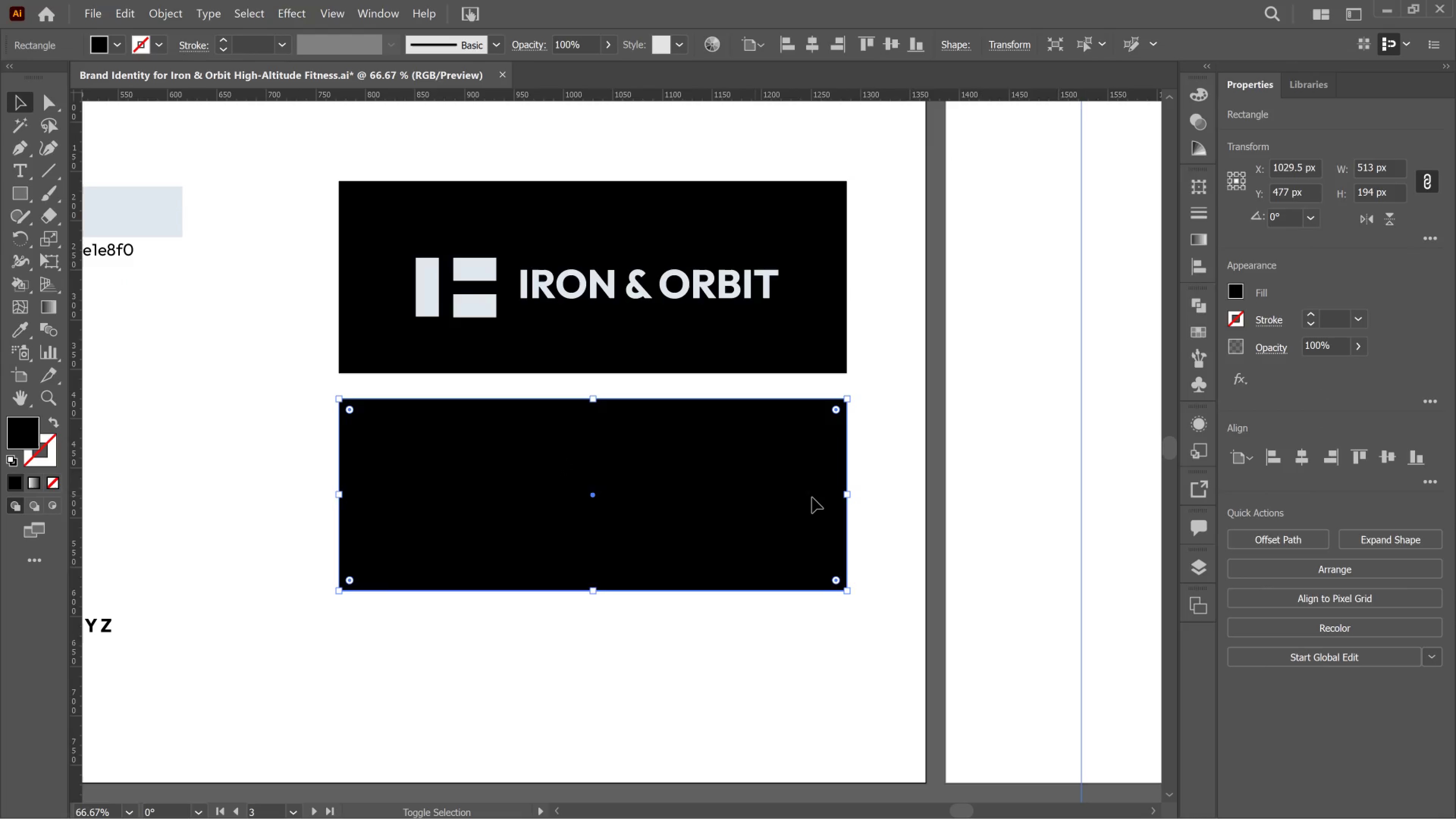 
hold_key(key=ShiftLeft, duration=2.38)
left_click_drag(start_coordinate=[849, 499], to_coordinate=[543, 492])
 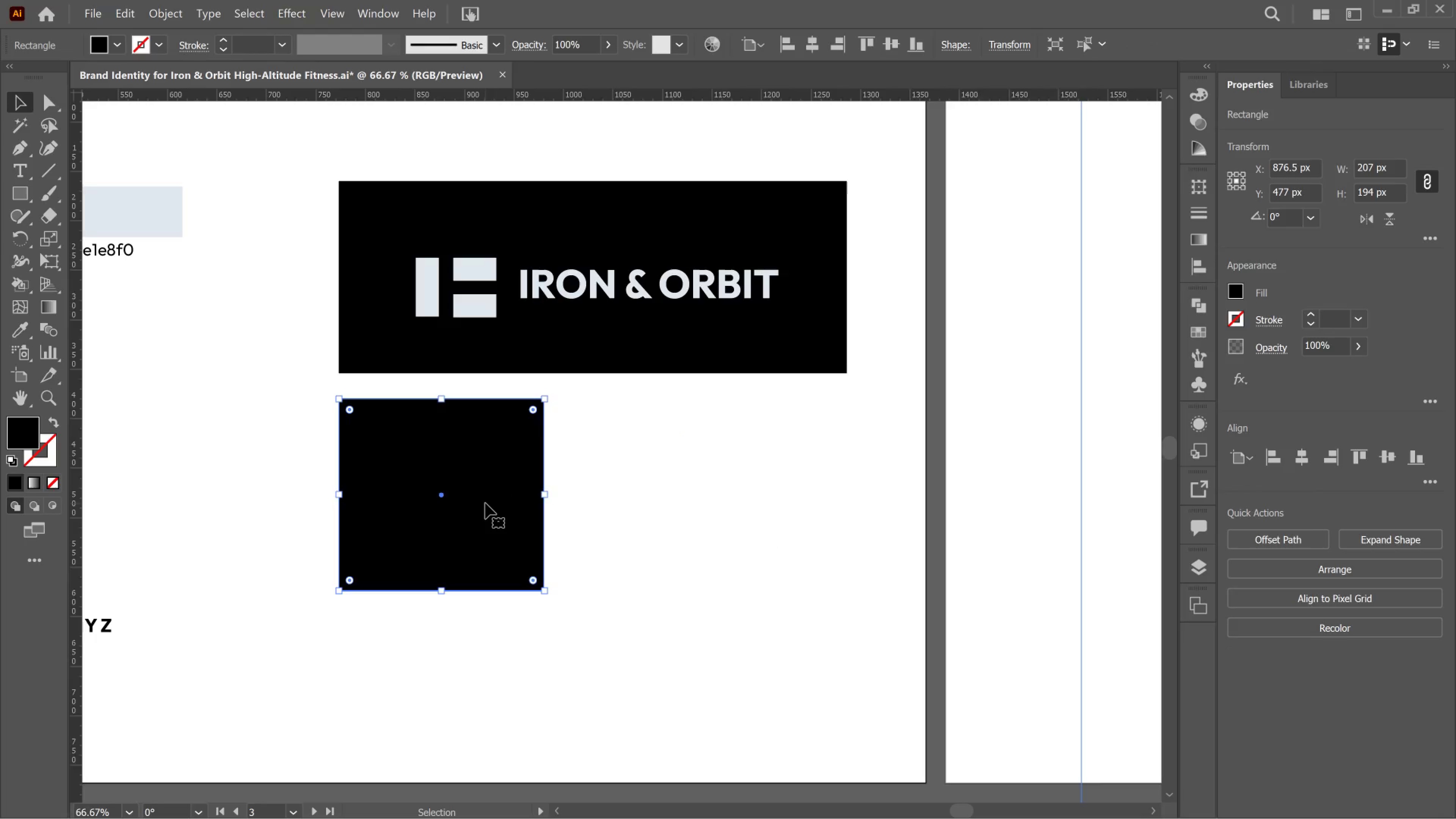 
hold_key(key=AltLeft, duration=4.07)
left_click_drag(start_coordinate=[485, 503], to_coordinate=[786, 507])
 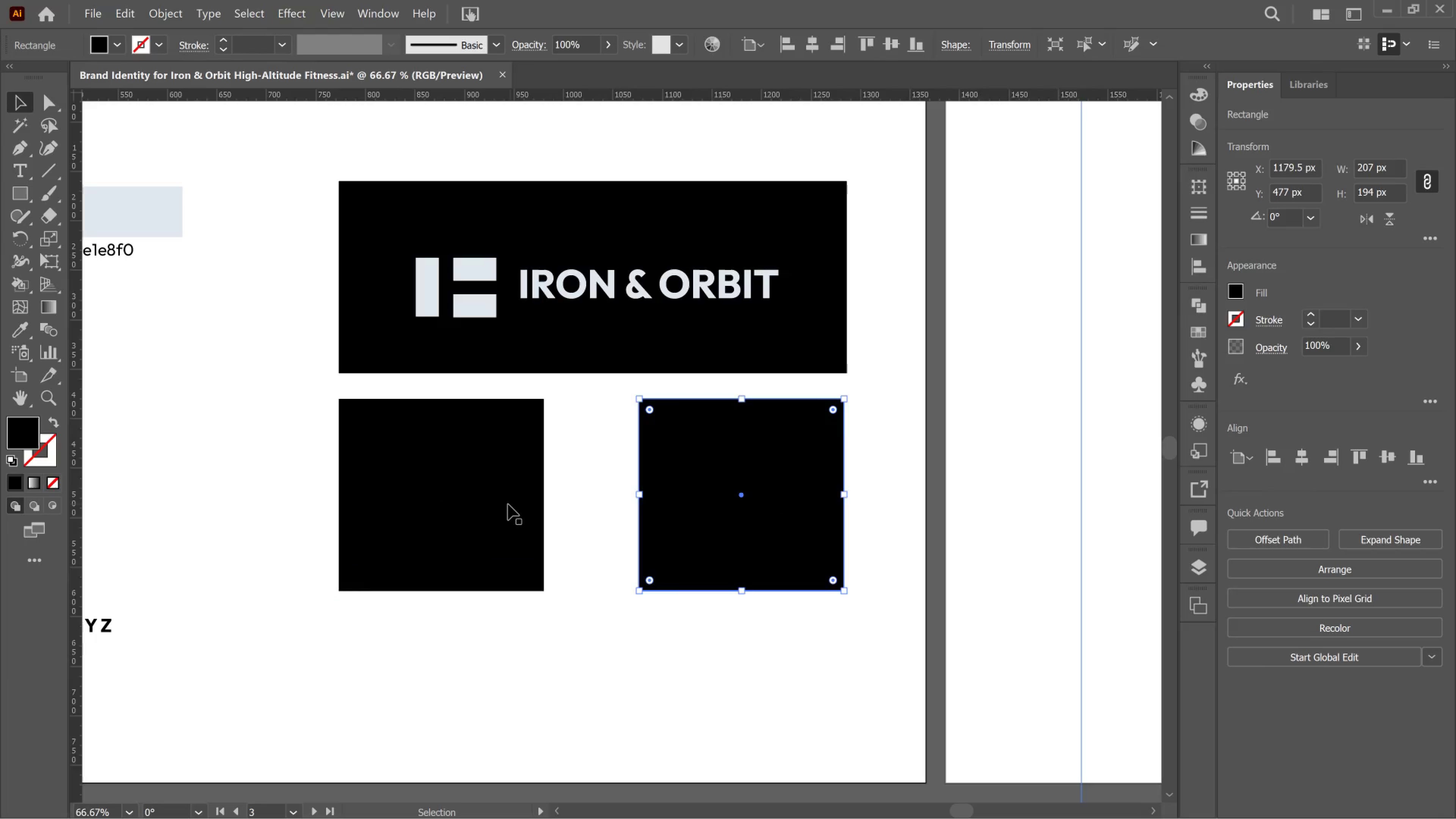 
hold_key(key=ShiftLeft, duration=3.51)
 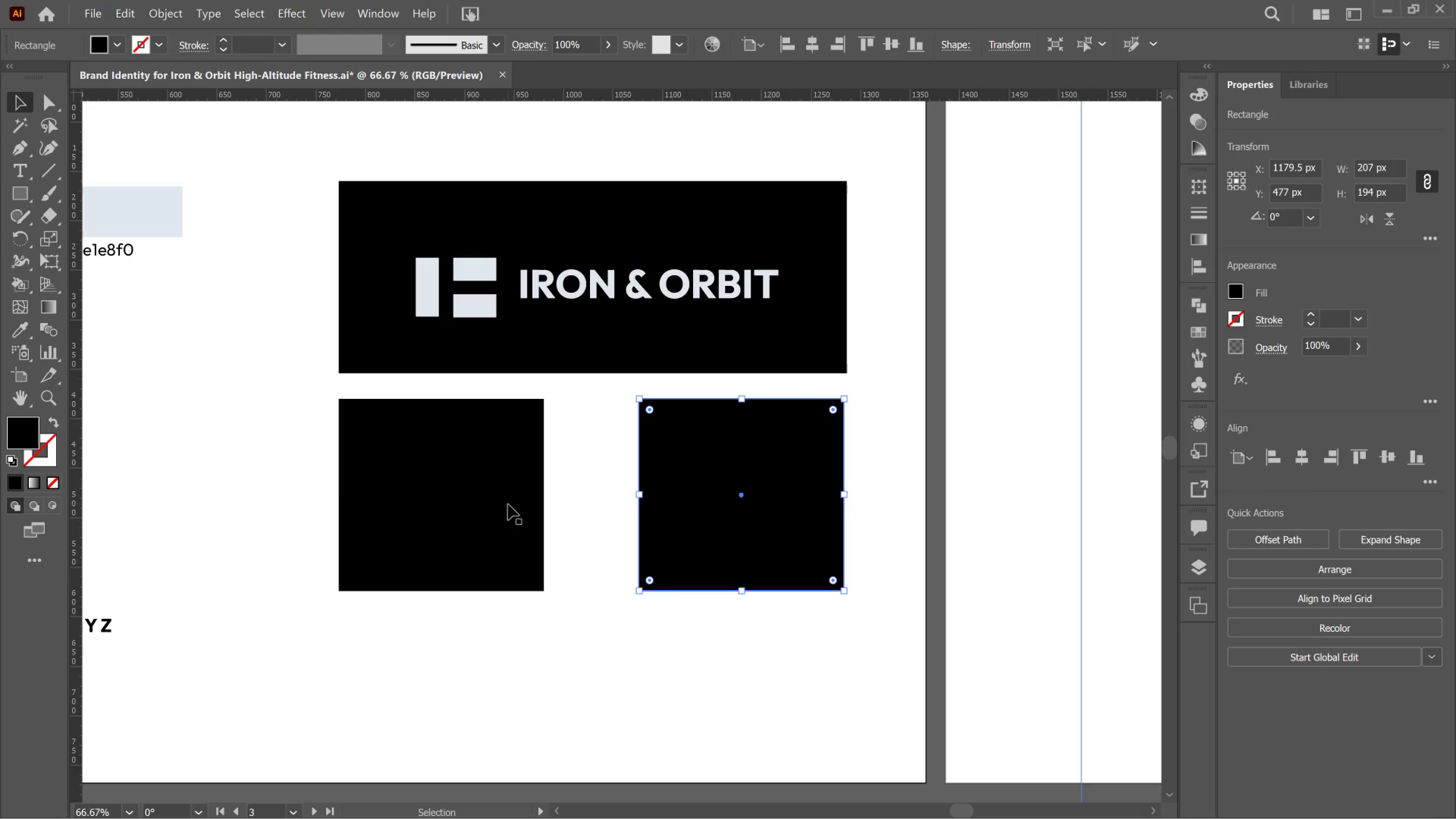 
left_click([508, 504])
 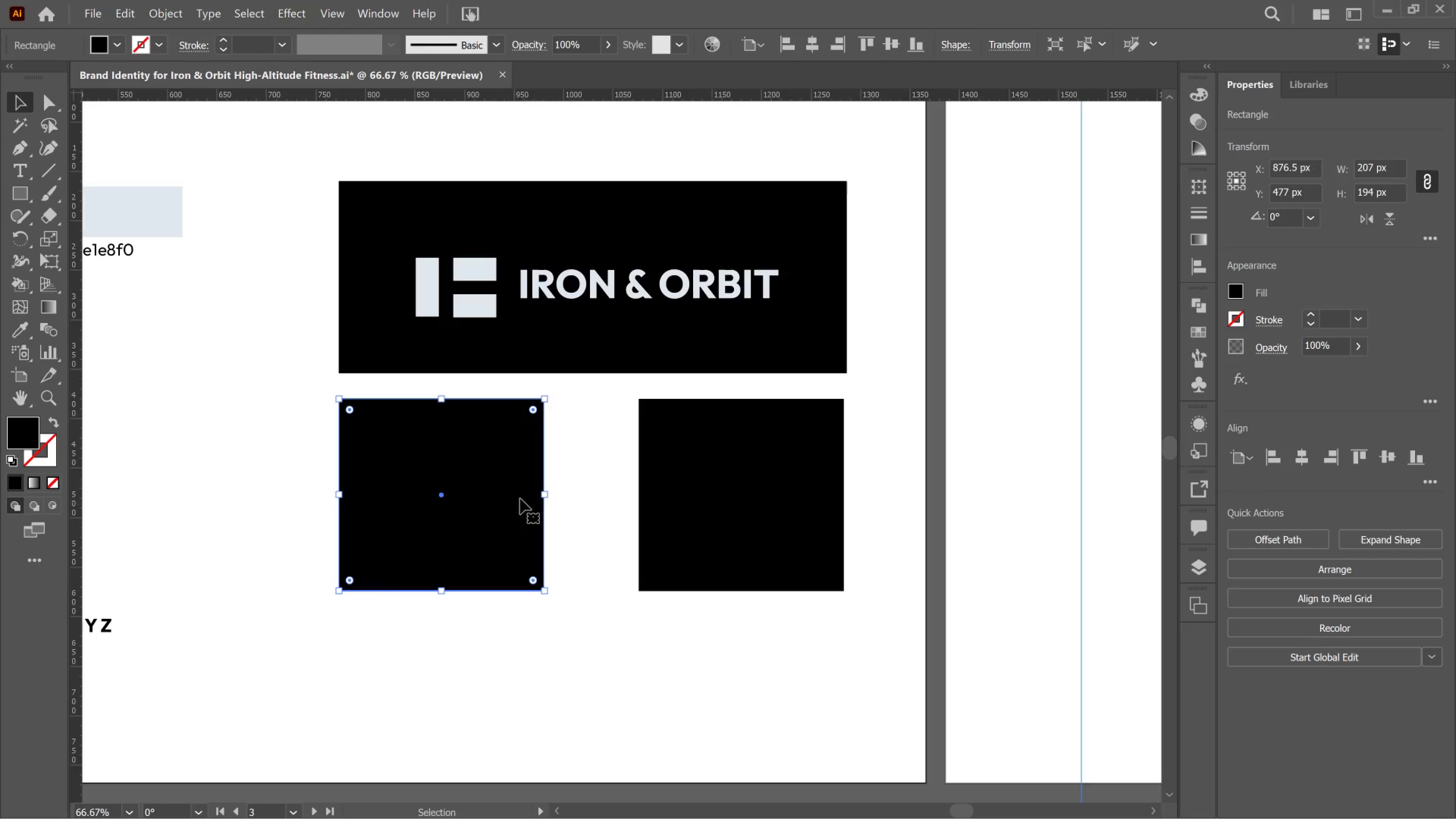 
hold_key(key=ShiftLeft, duration=2.47)
left_click_drag(start_coordinate=[551, 497], to_coordinate=[576, 498])
 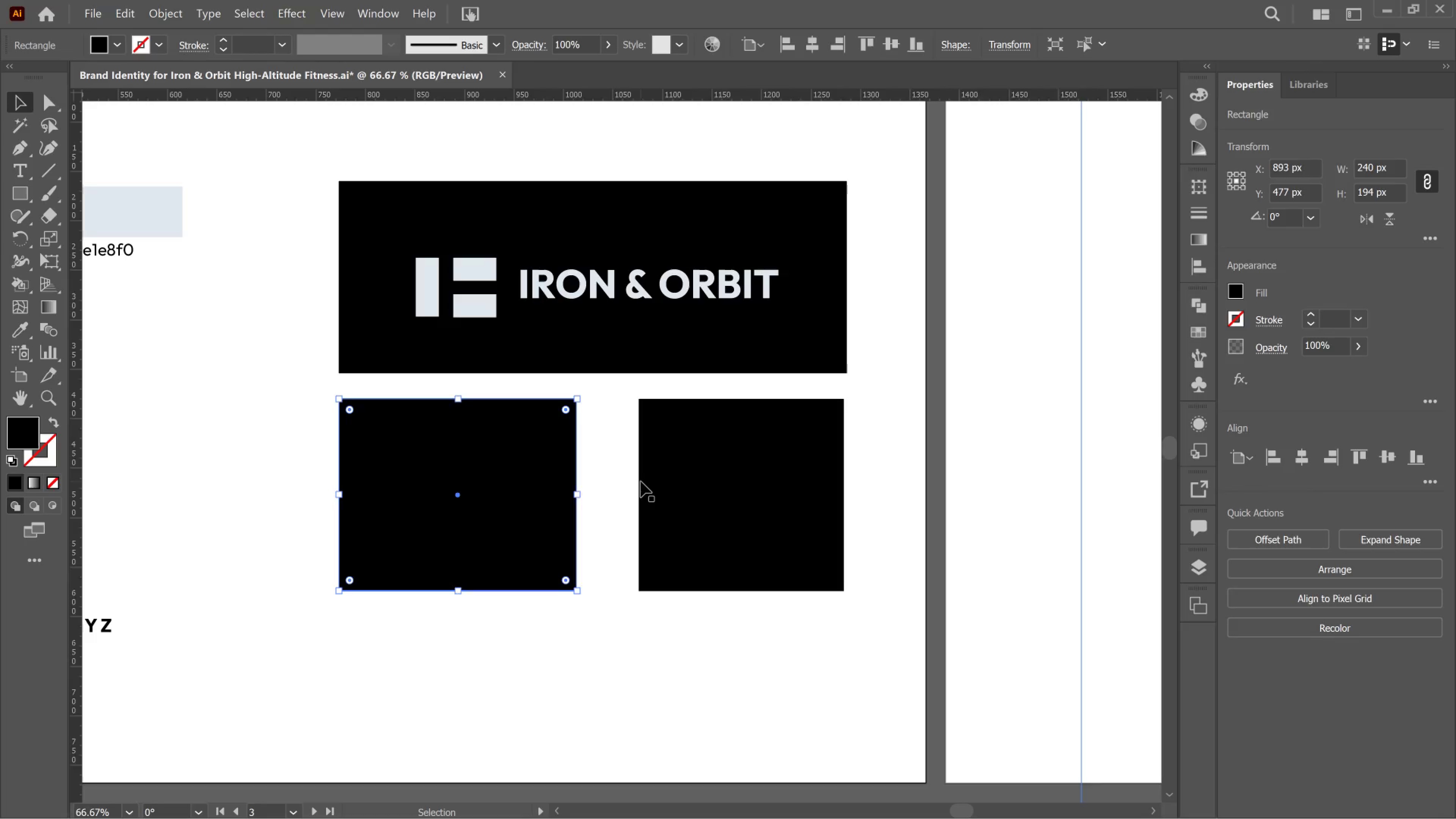 
left_click([643, 482])
 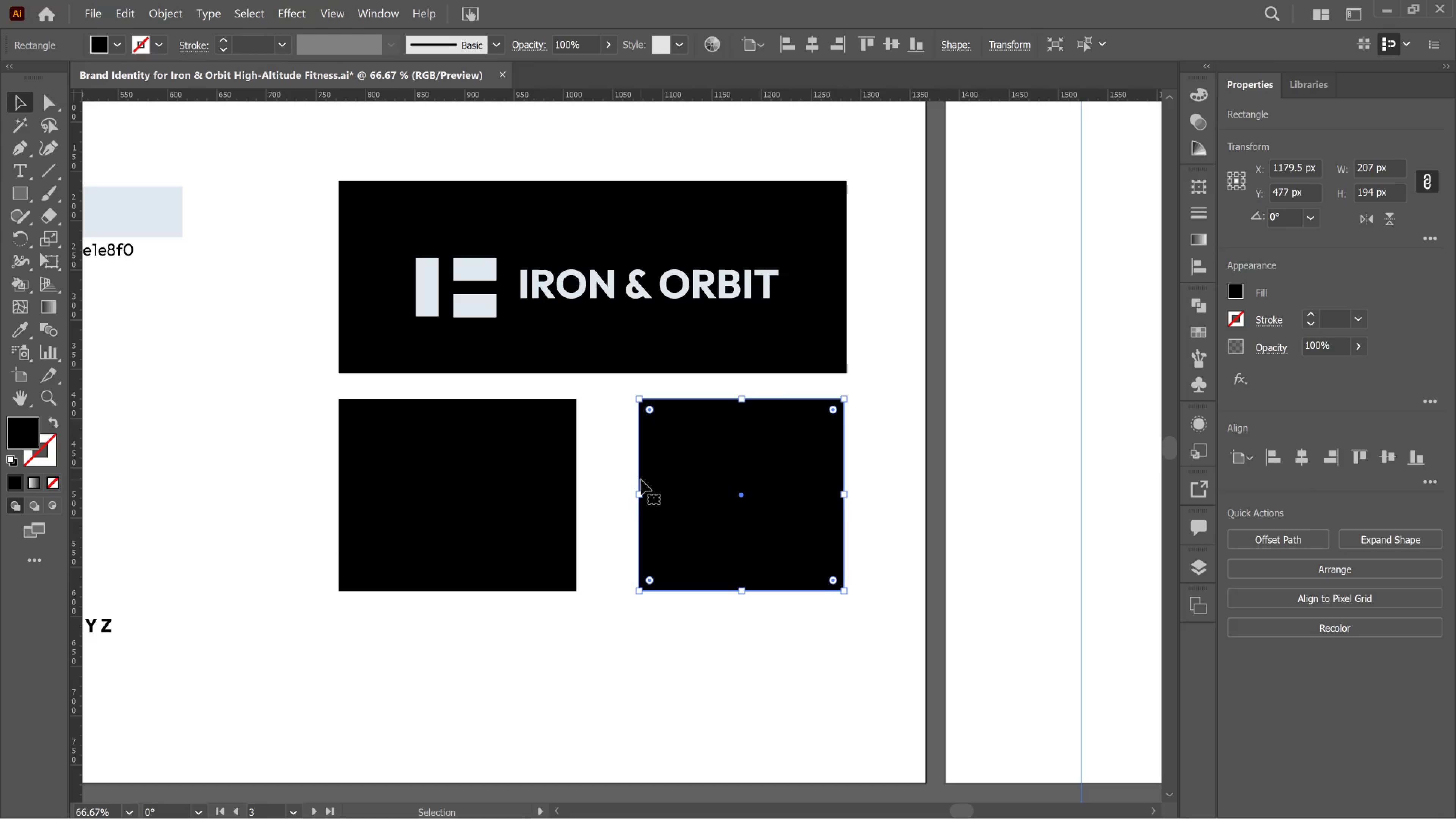 
key(Delete)
 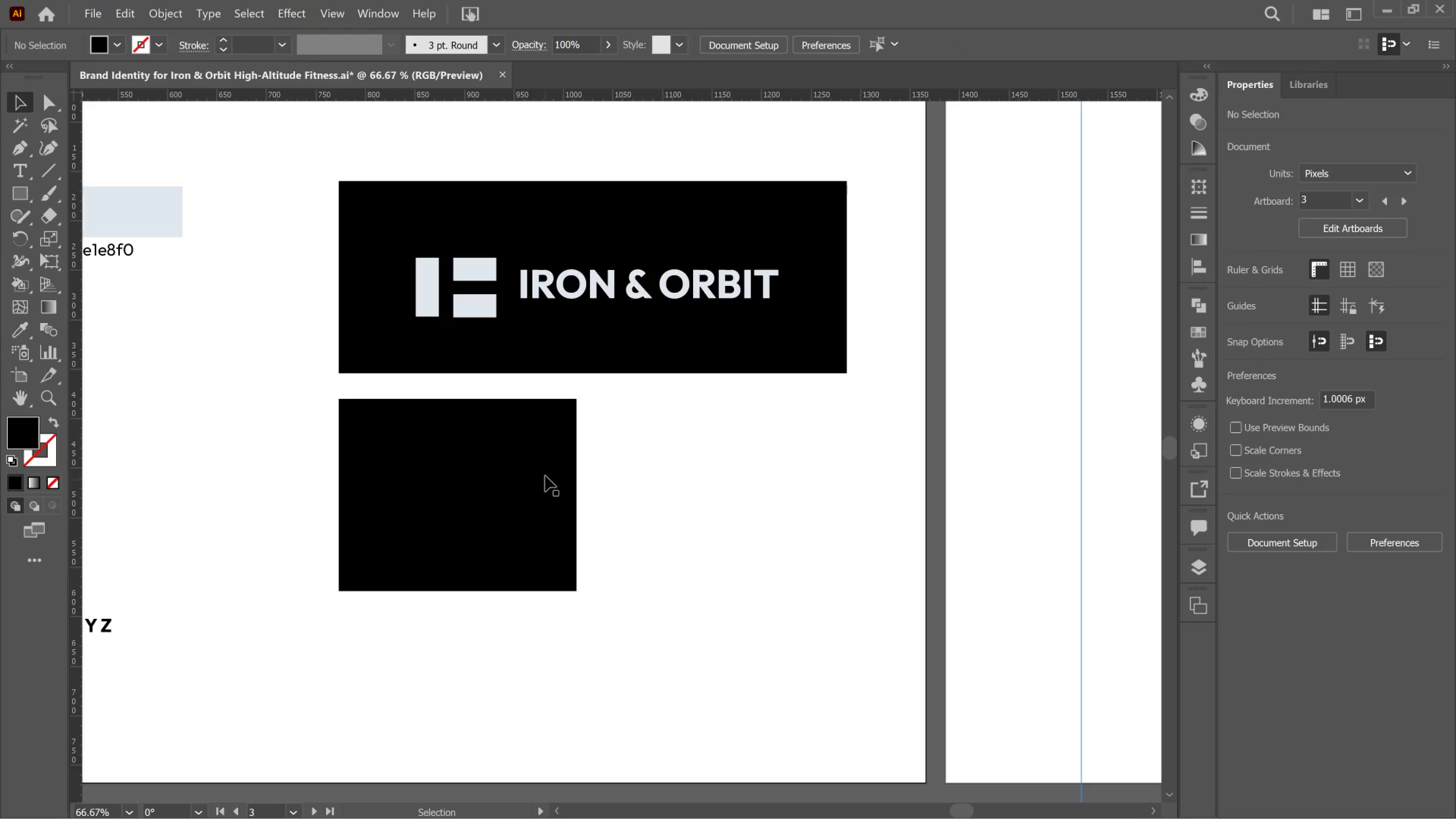 
left_click([545, 474])
 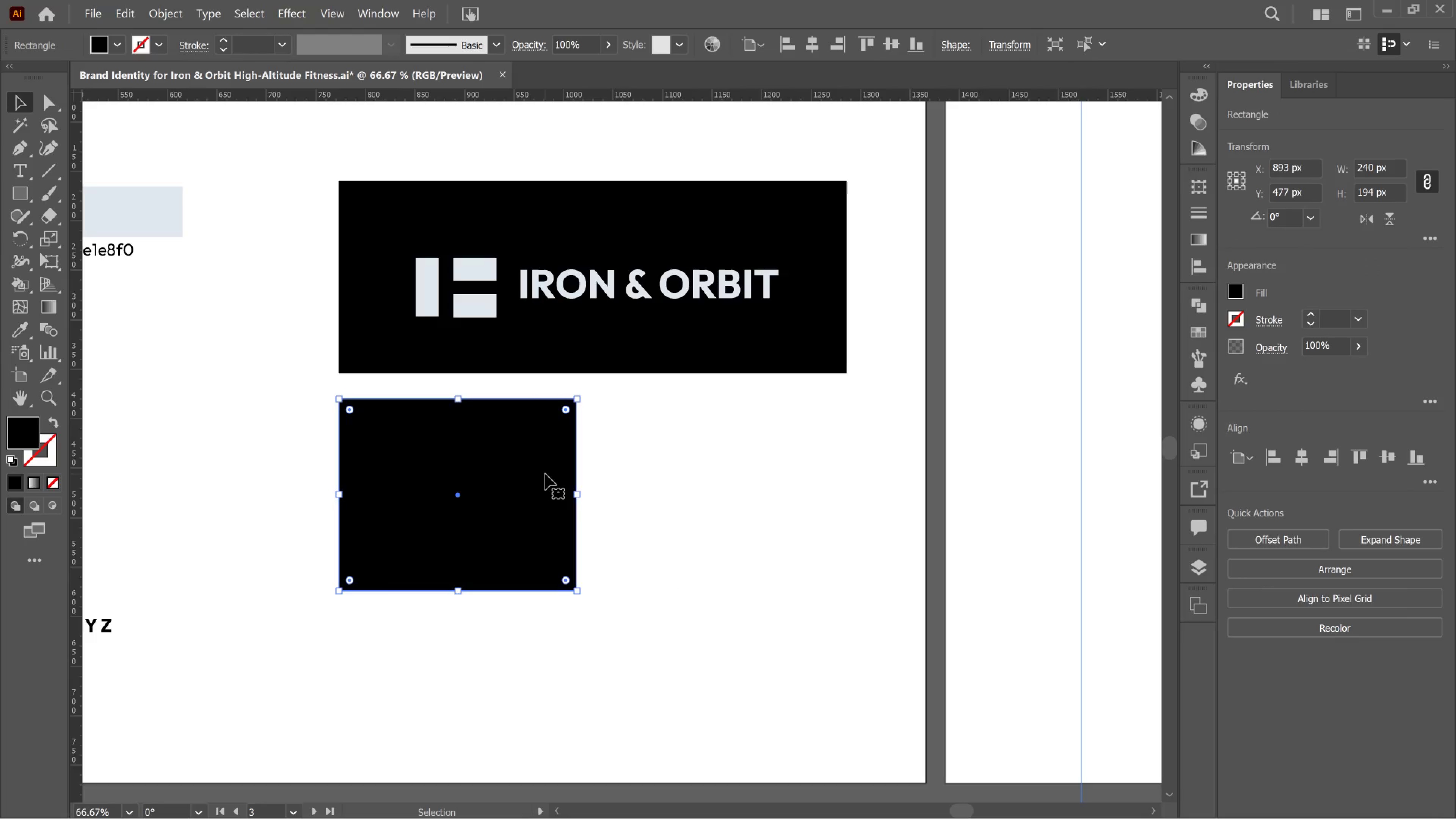 
hold_key(key=AltLeft, duration=5.1)
hold_key(key=ControlLeft, duration=4.98)
left_click_drag(start_coordinate=[549, 474], to_coordinate=[818, 469])
 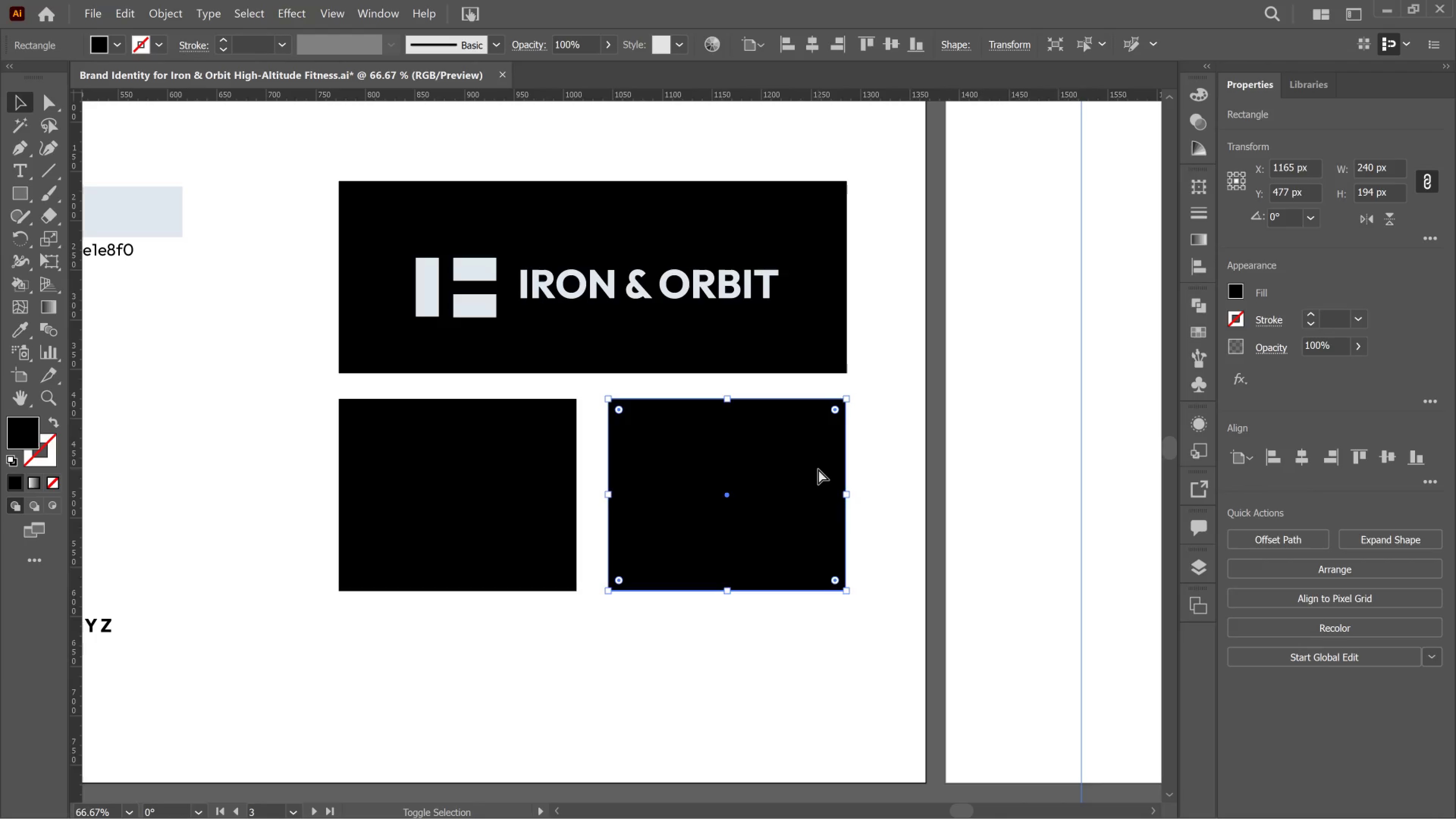 
hold_key(key=ShiftLeft, duration=4.45)
 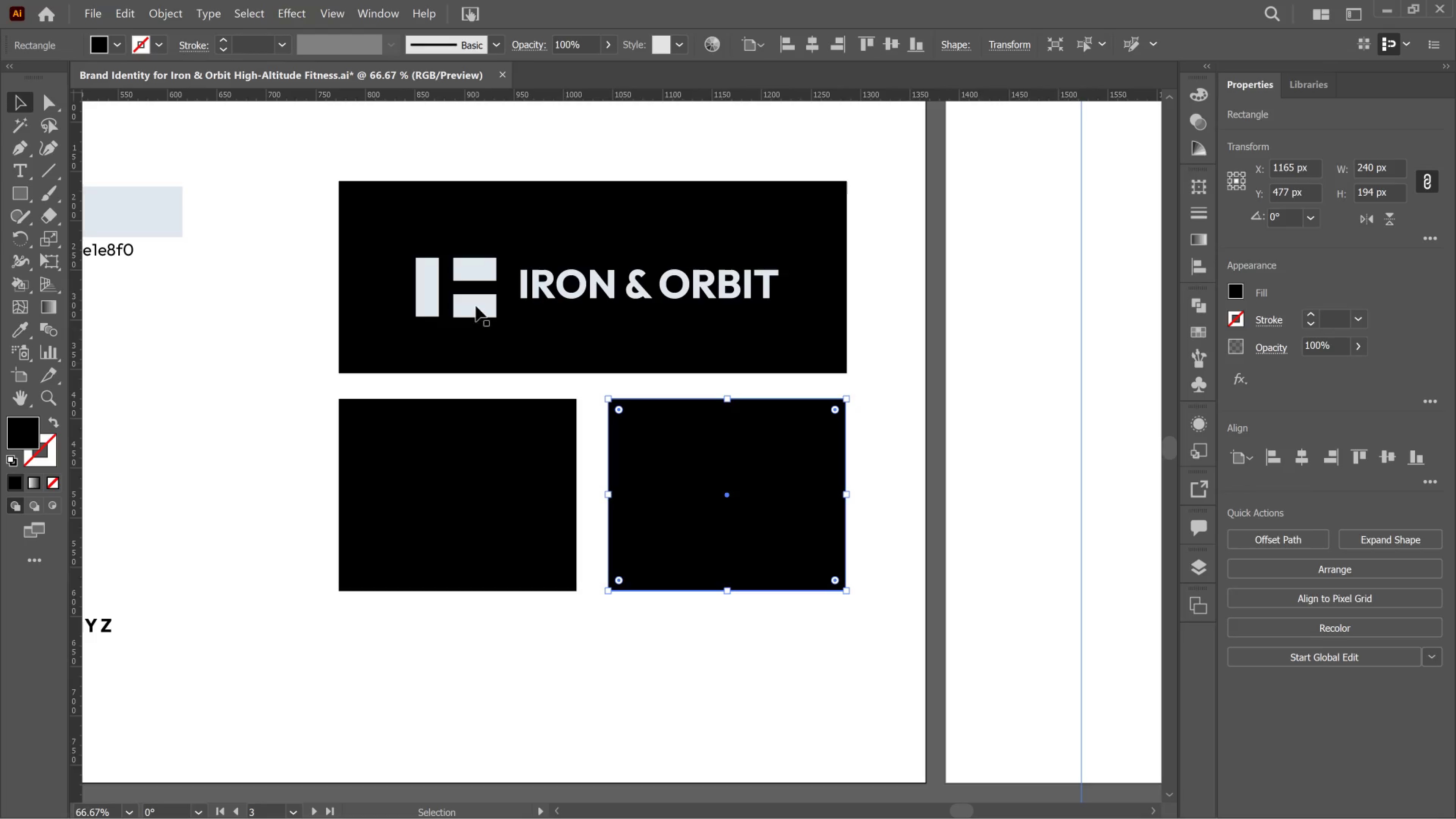 
double_click([476, 306])
 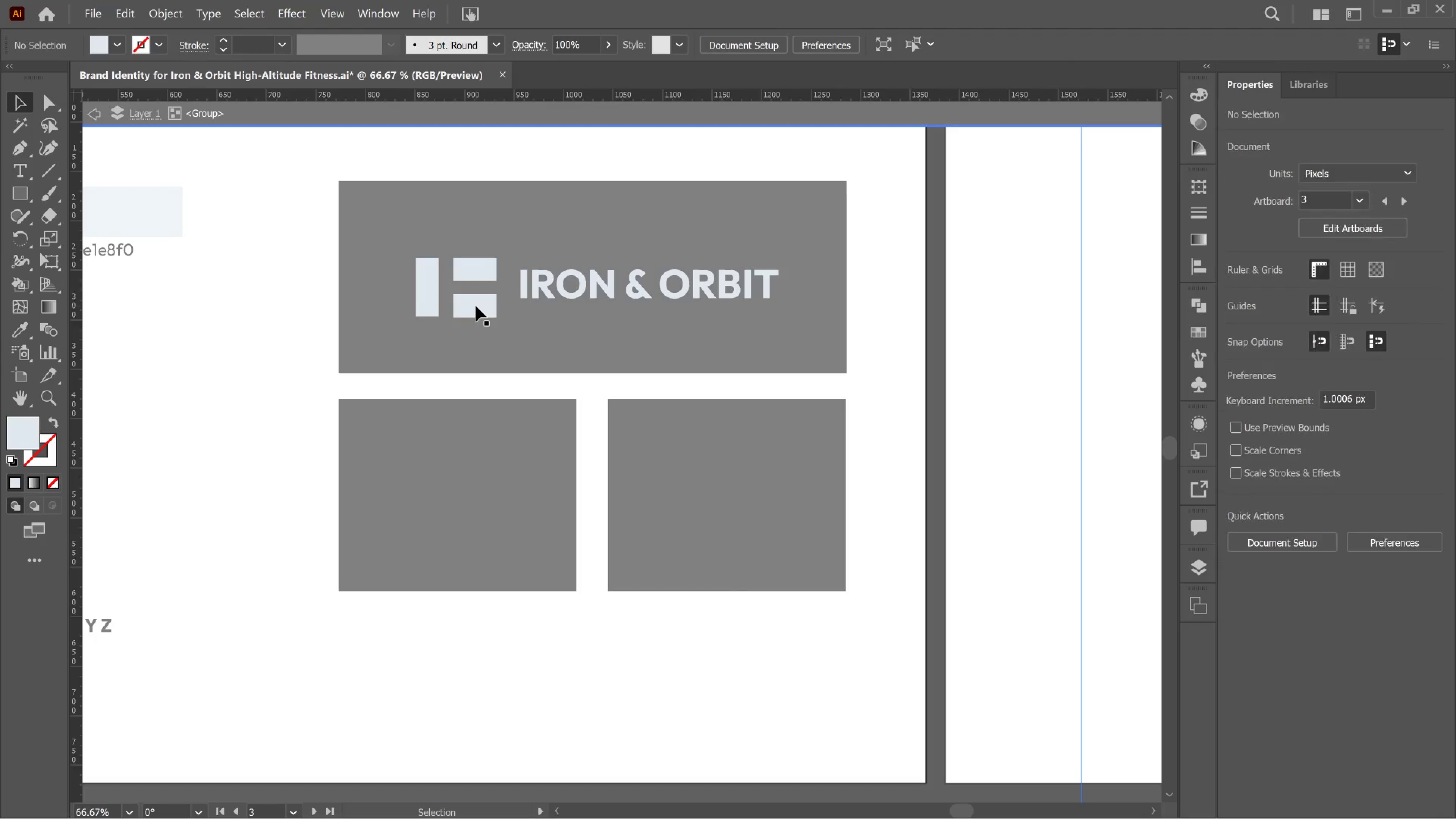 
left_click([476, 306])
 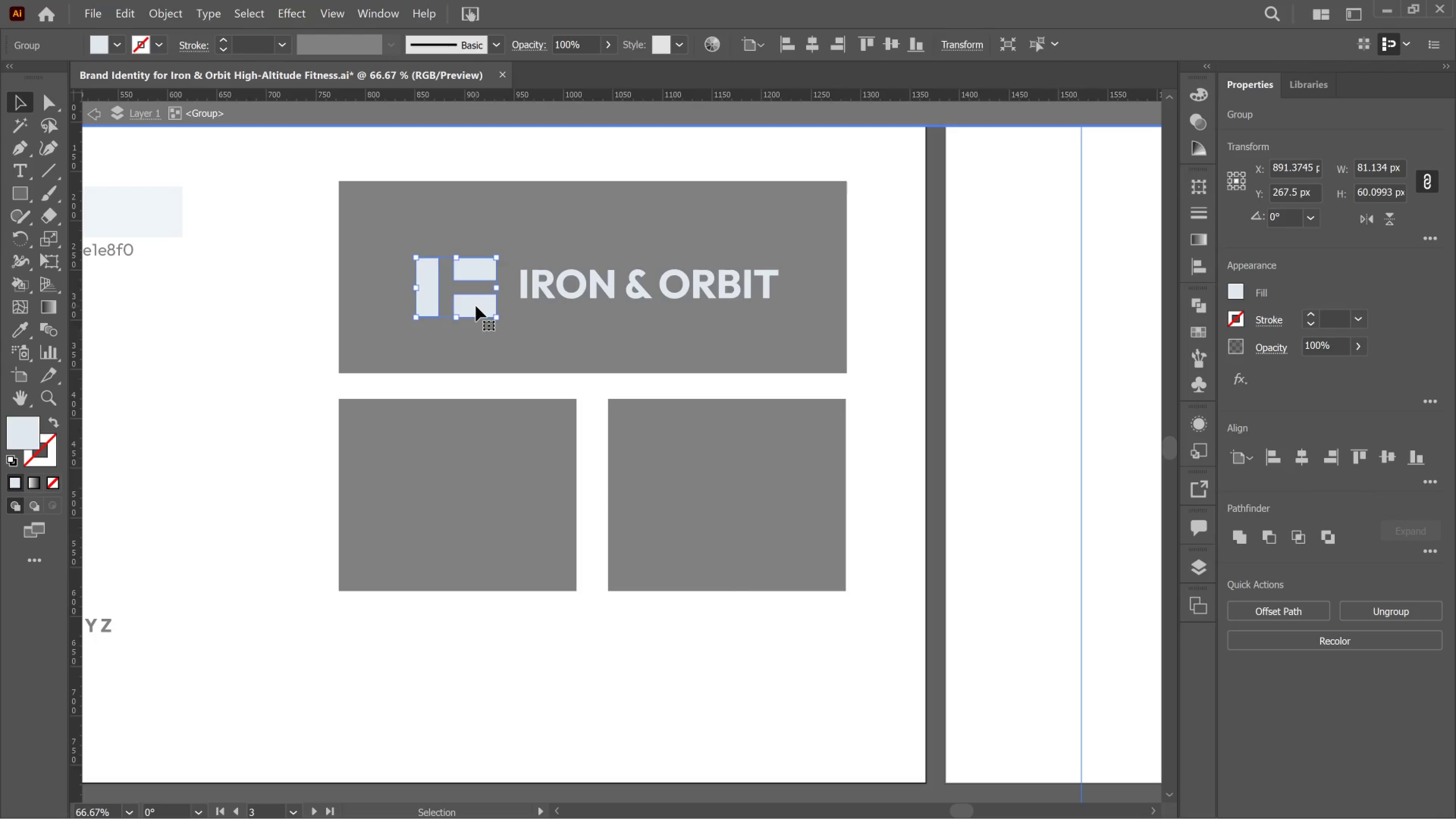 
key(Control+C)
 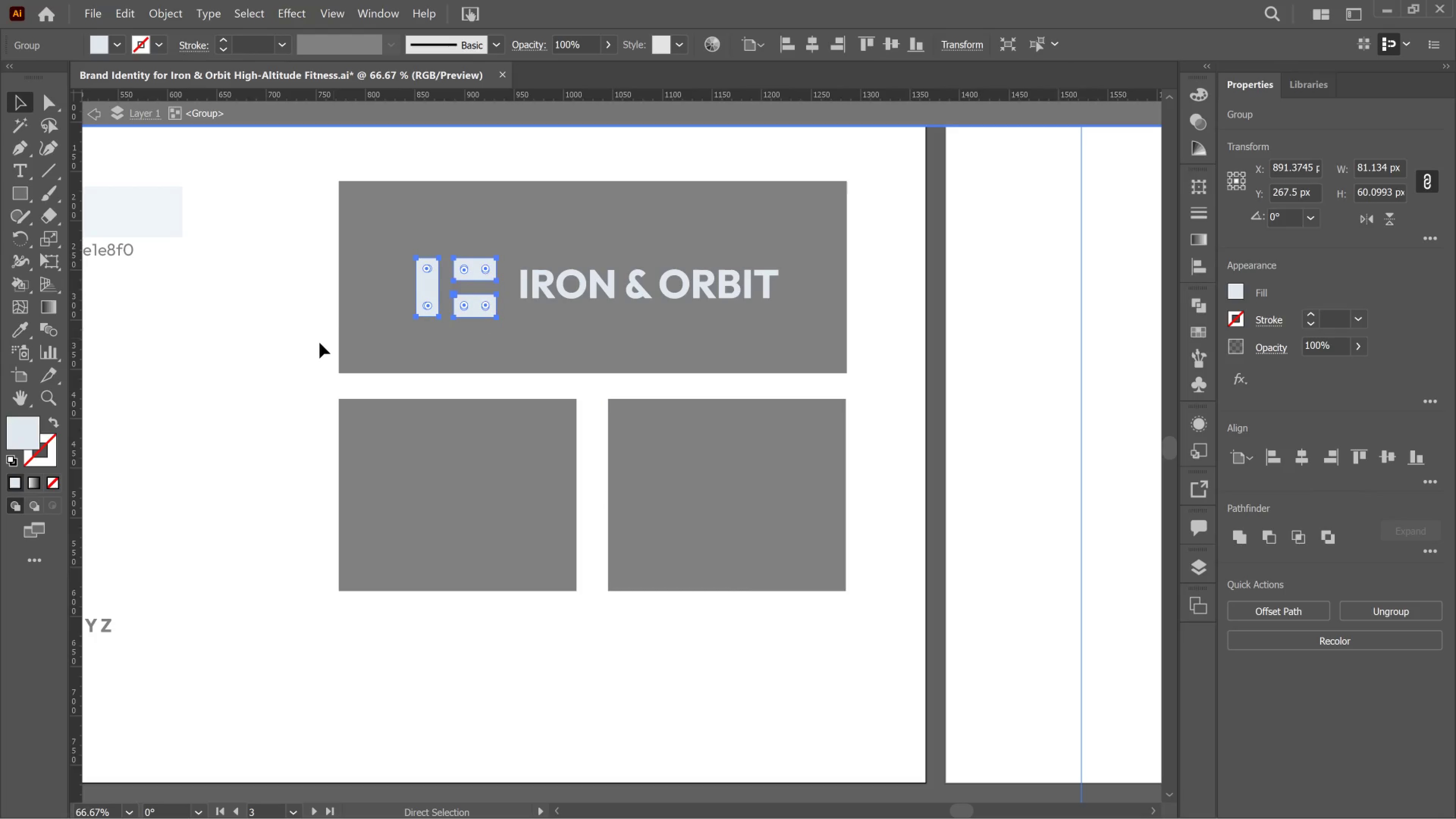 
left_click_drag(start_coordinate=[320, 343], to_coordinate=[318, 343])
 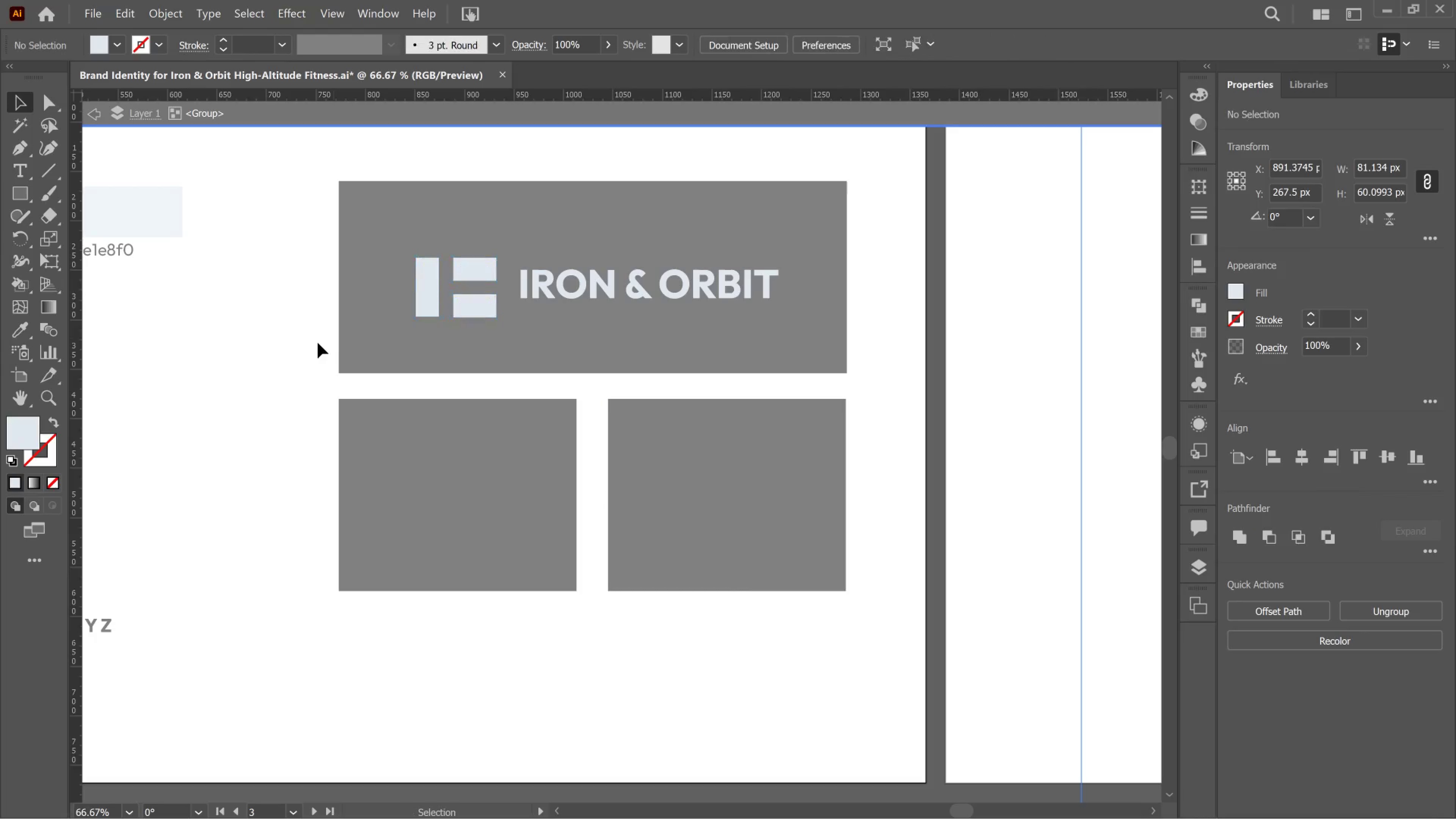 
double_click([318, 343])
 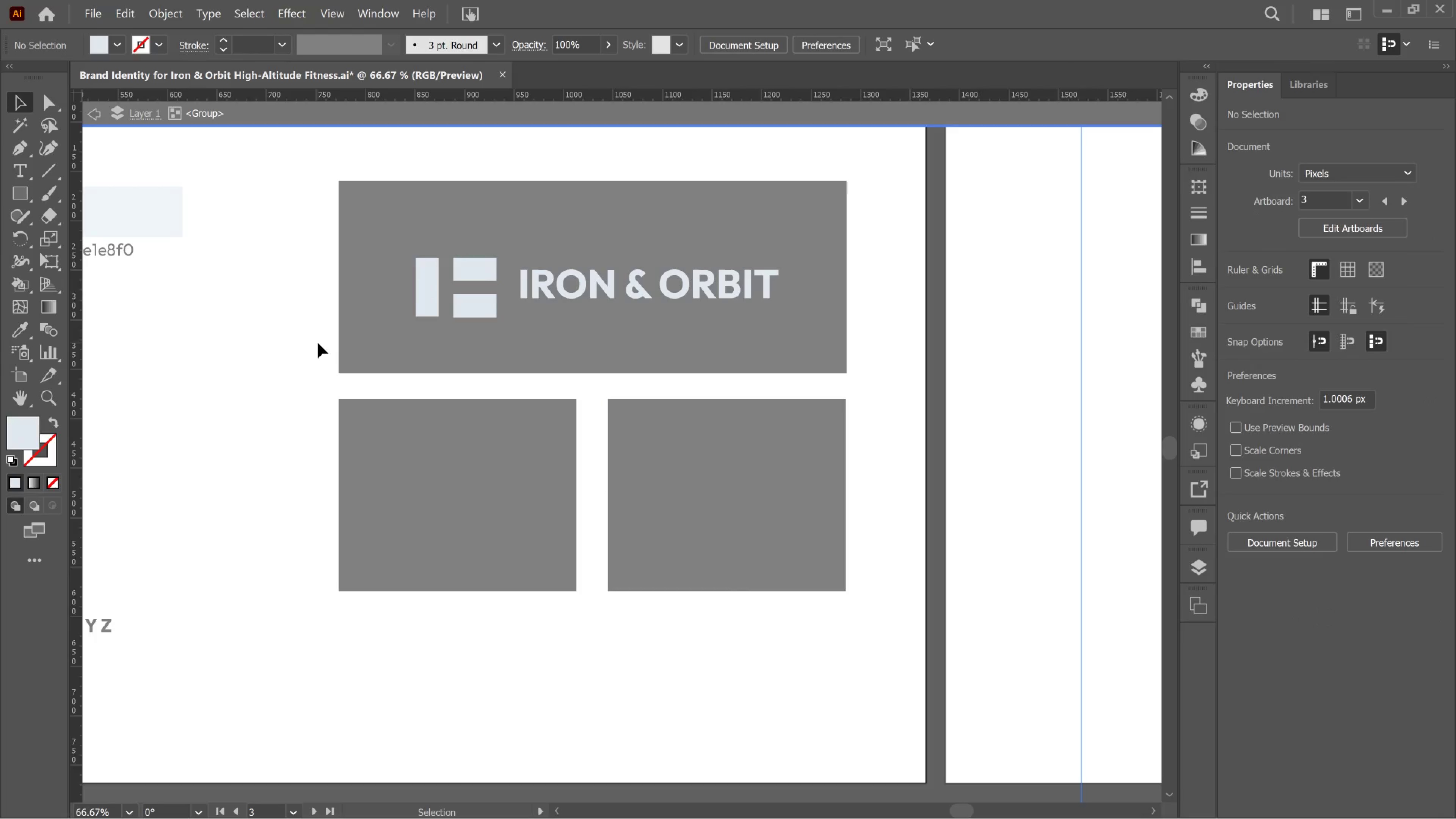 
left_click([318, 343])
 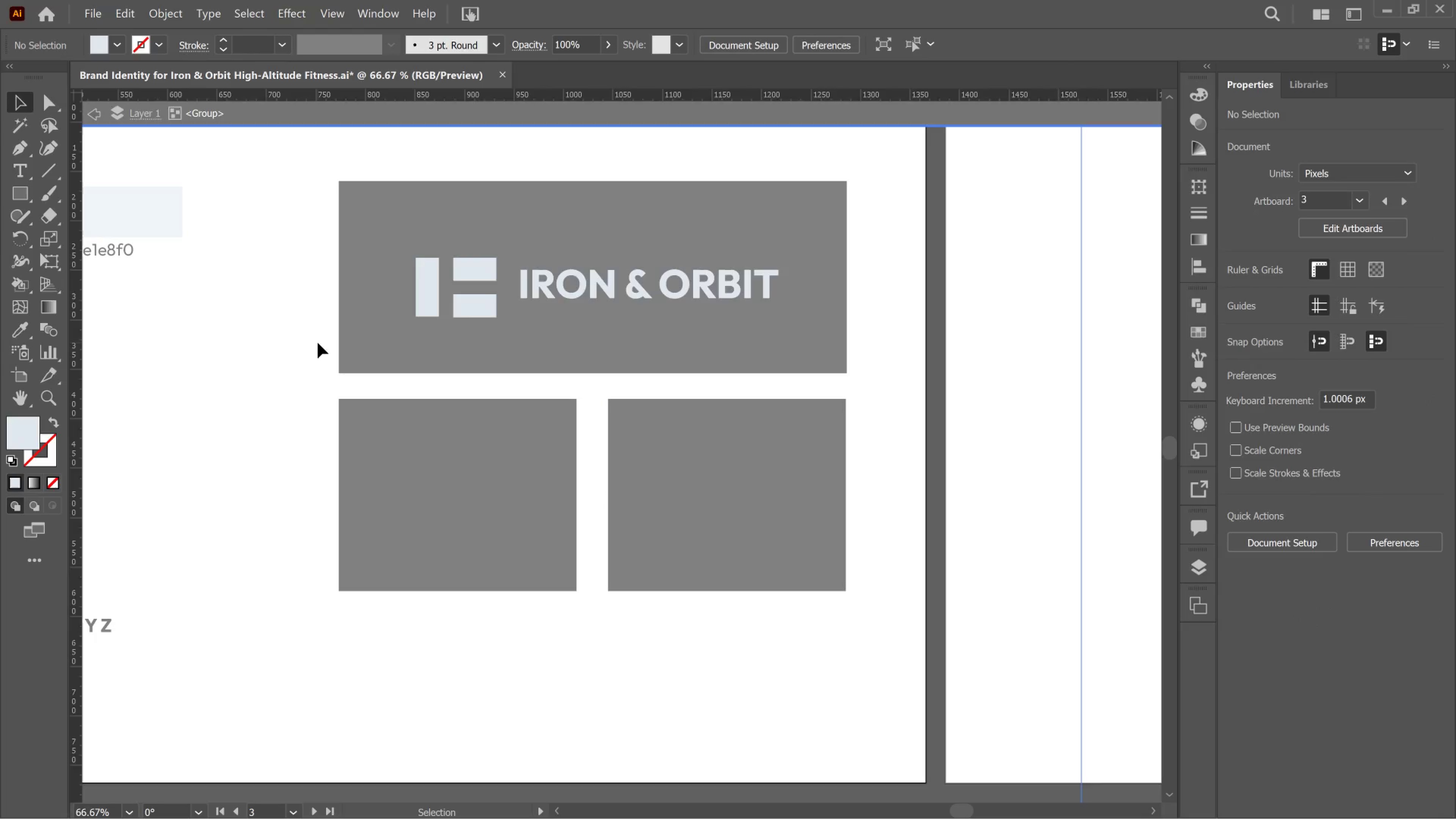 
double_click([318, 343])
 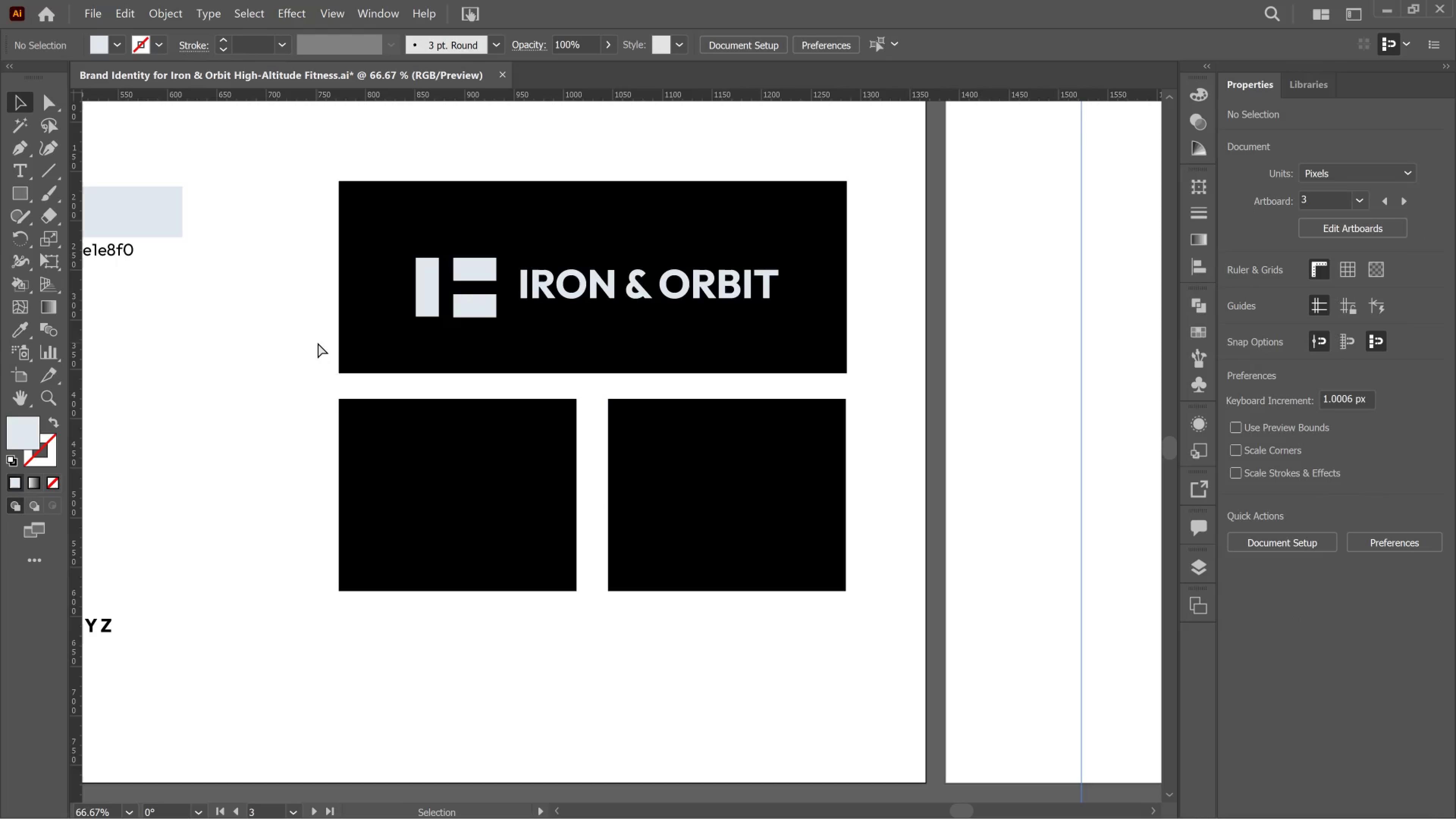 
key(Control+V)
 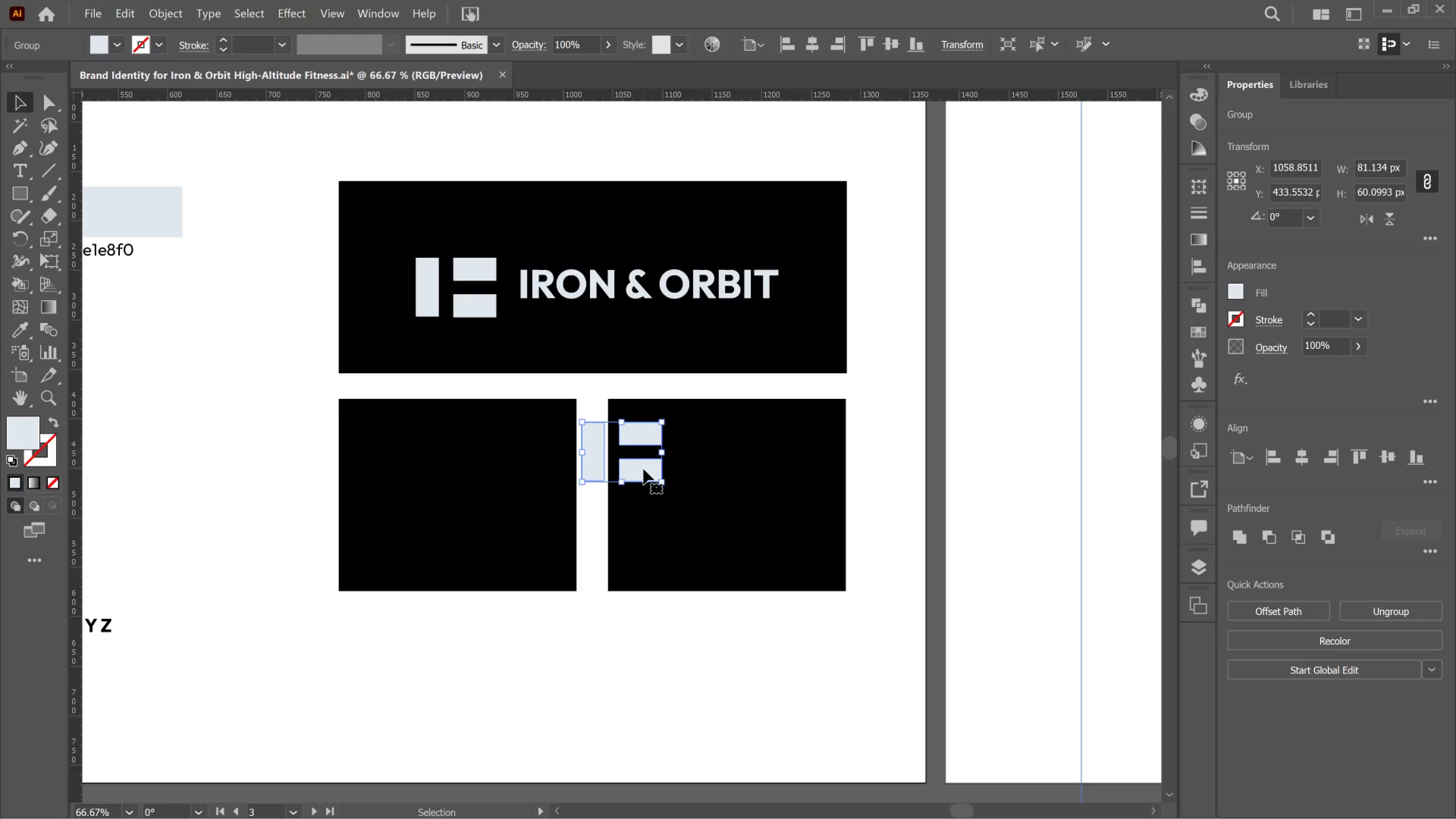 
left_click_drag(start_coordinate=[643, 469], to_coordinate=[482, 510])
 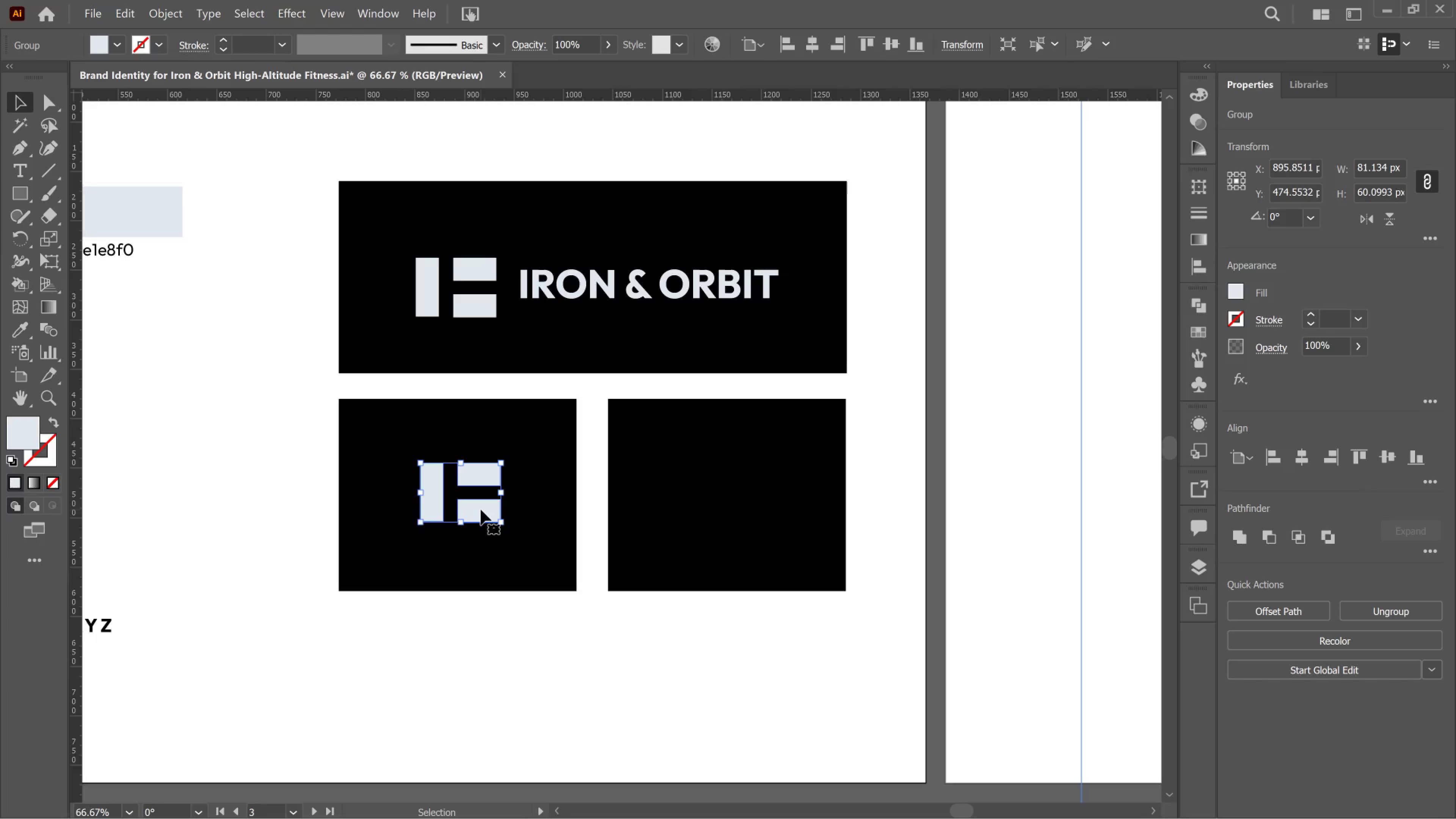 
hold_key(key=AltLeft, duration=3.23)
left_click_drag(start_coordinate=[481, 510], to_coordinate=[750, 517])
 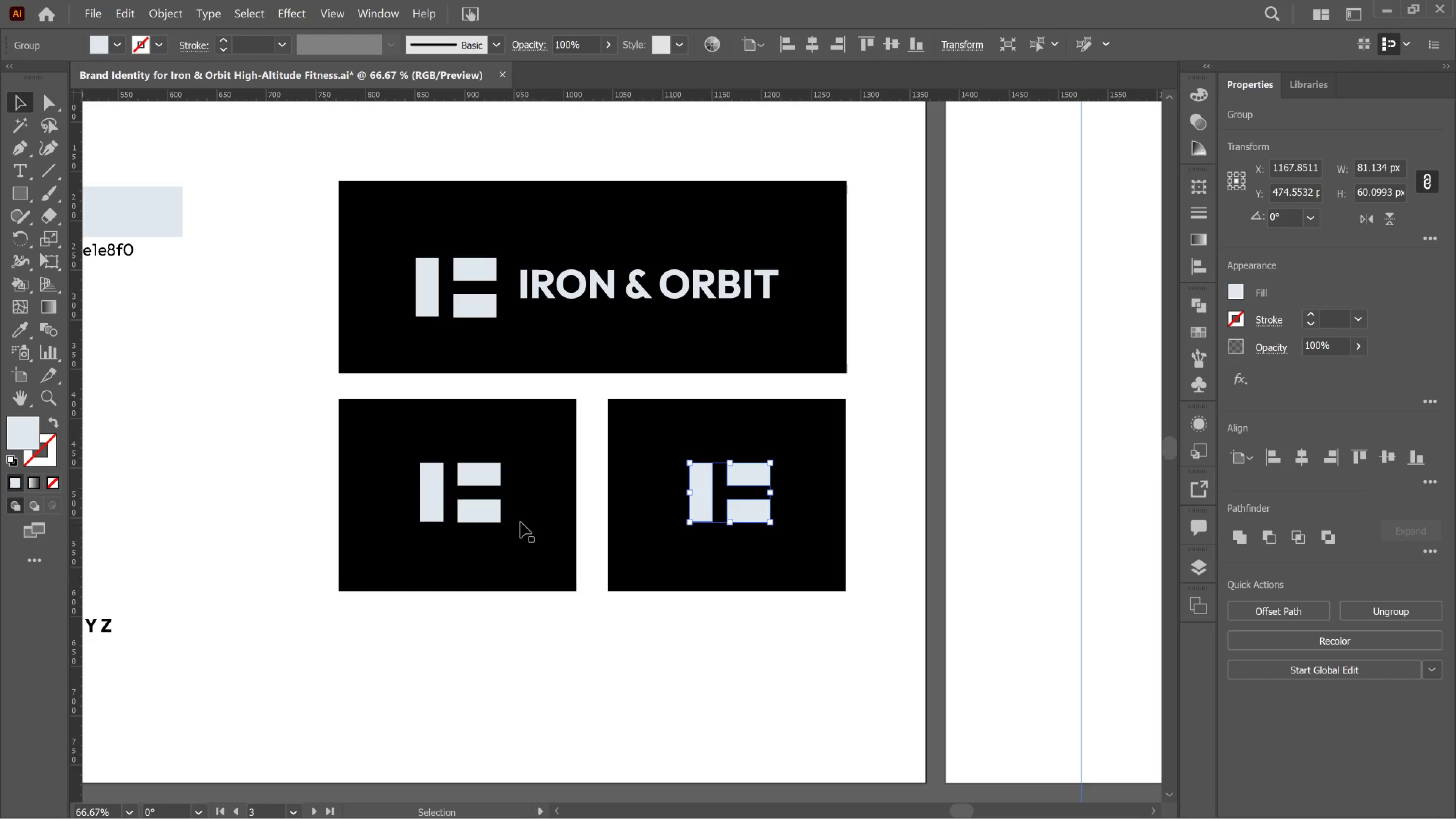 
hold_key(key=ShiftLeft, duration=2.45)
 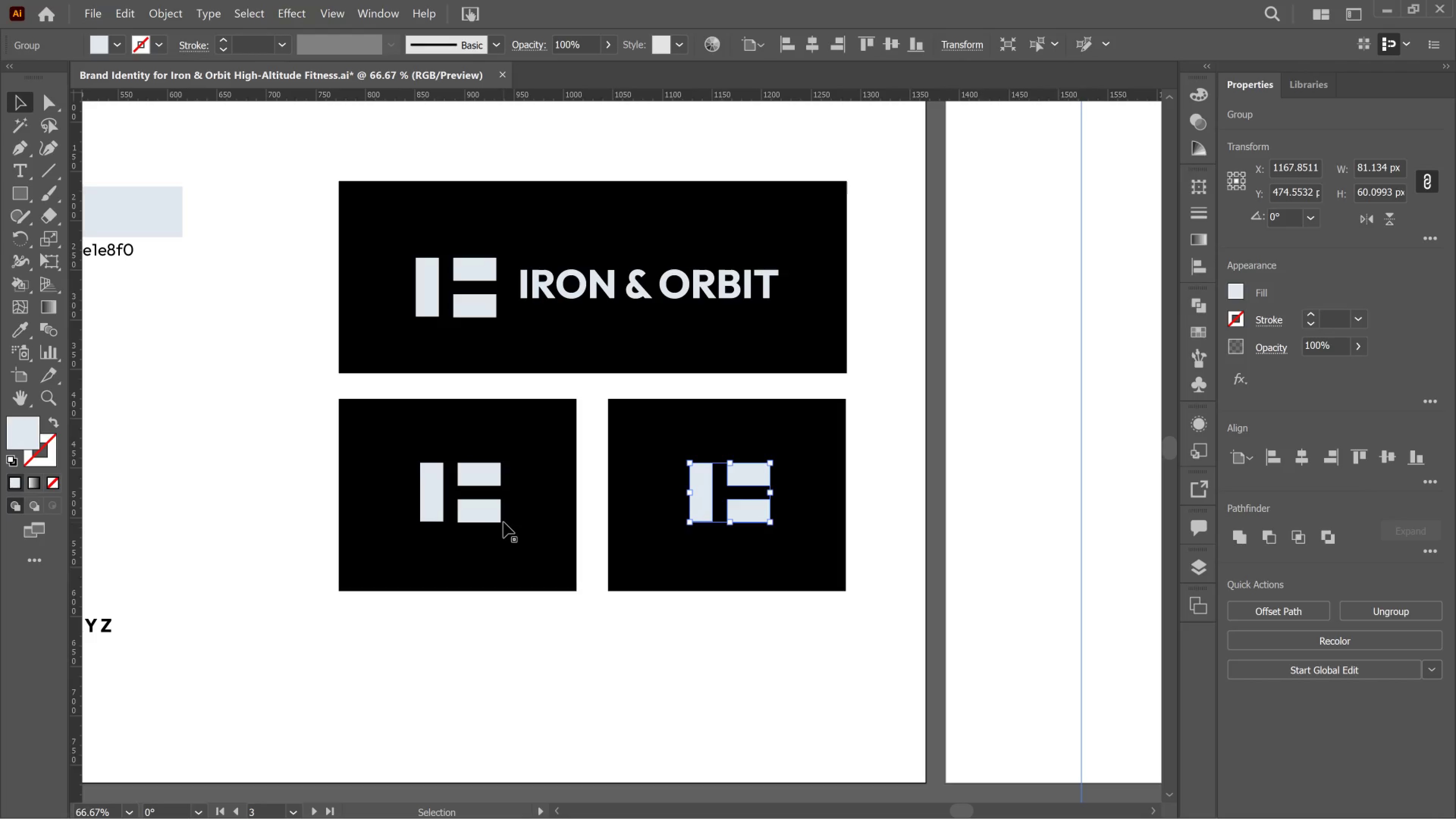 
left_click([502, 563])
 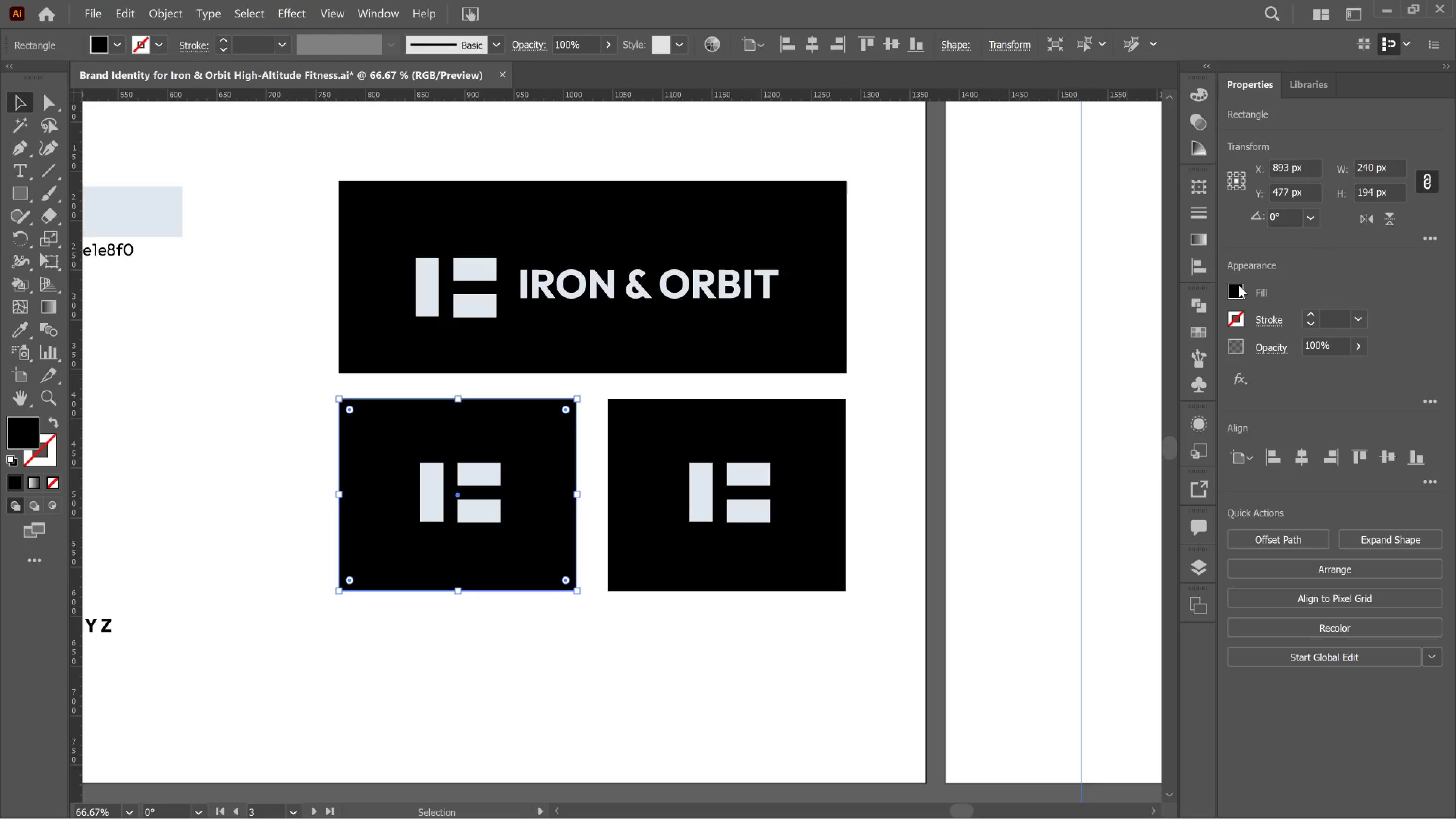 
left_click_drag(start_coordinate=[1236, 288], to_coordinate=[1234, 288])
 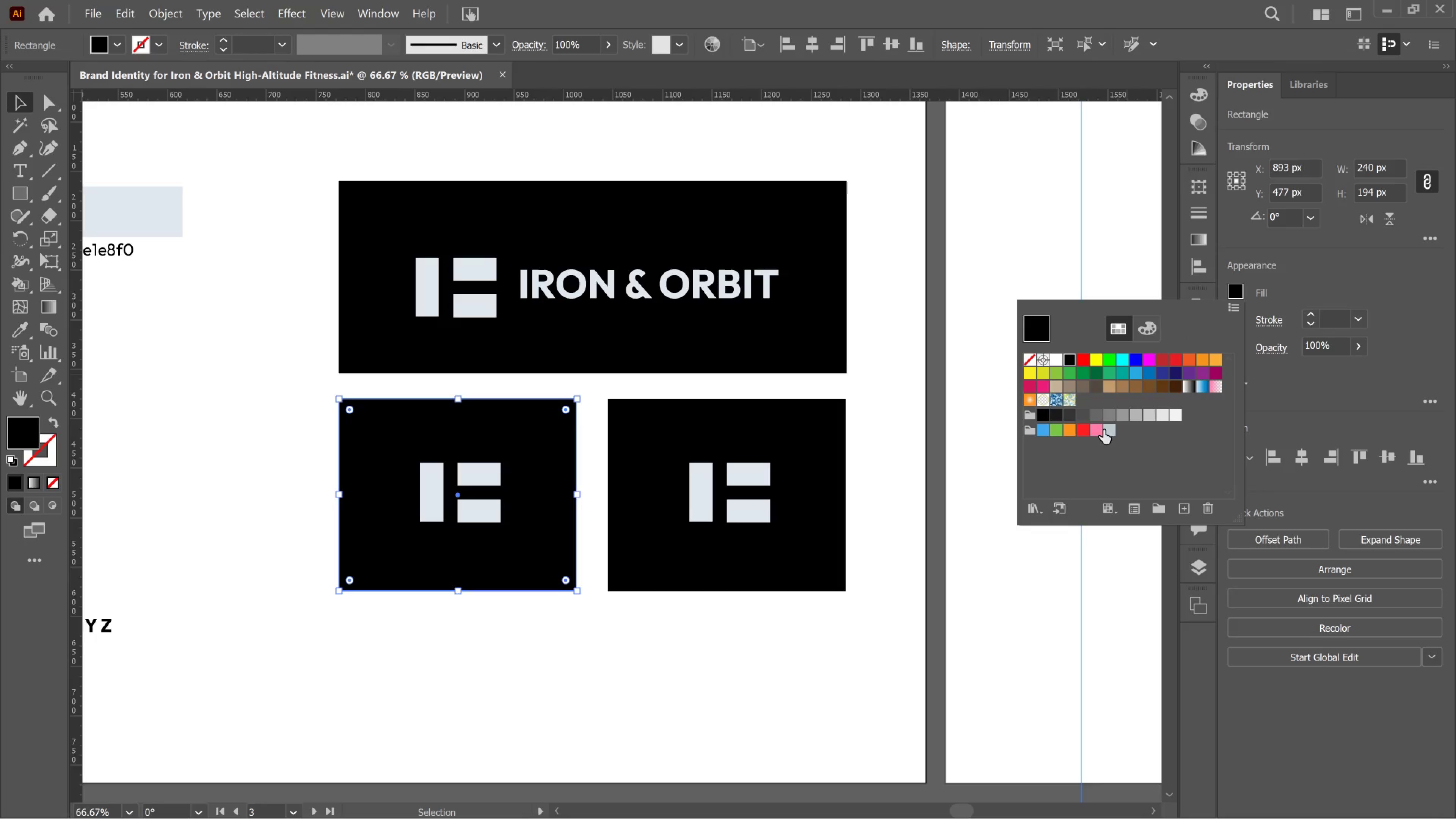 
mouse_move([1103, 423])
 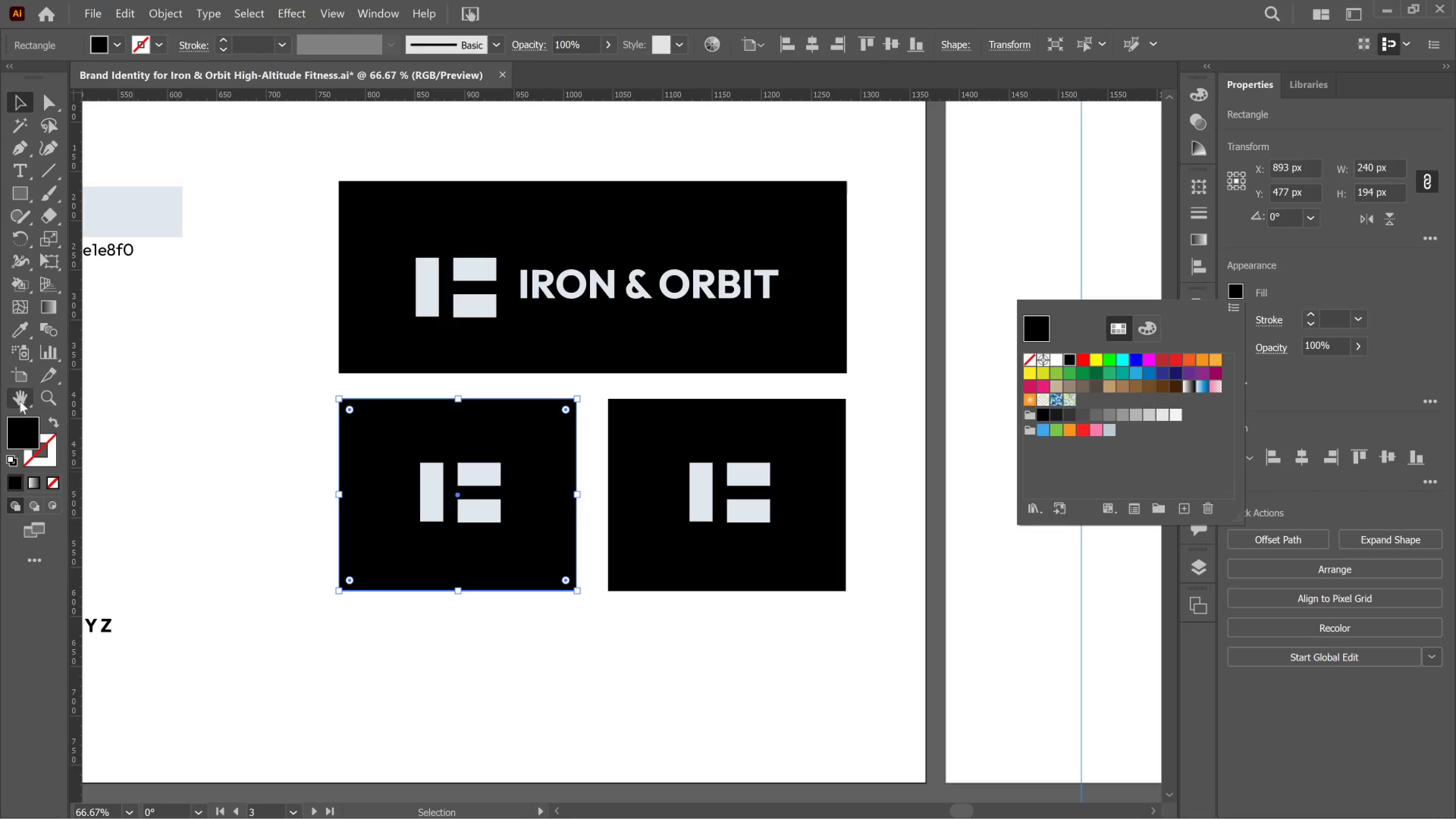 
left_click([12, 334])
 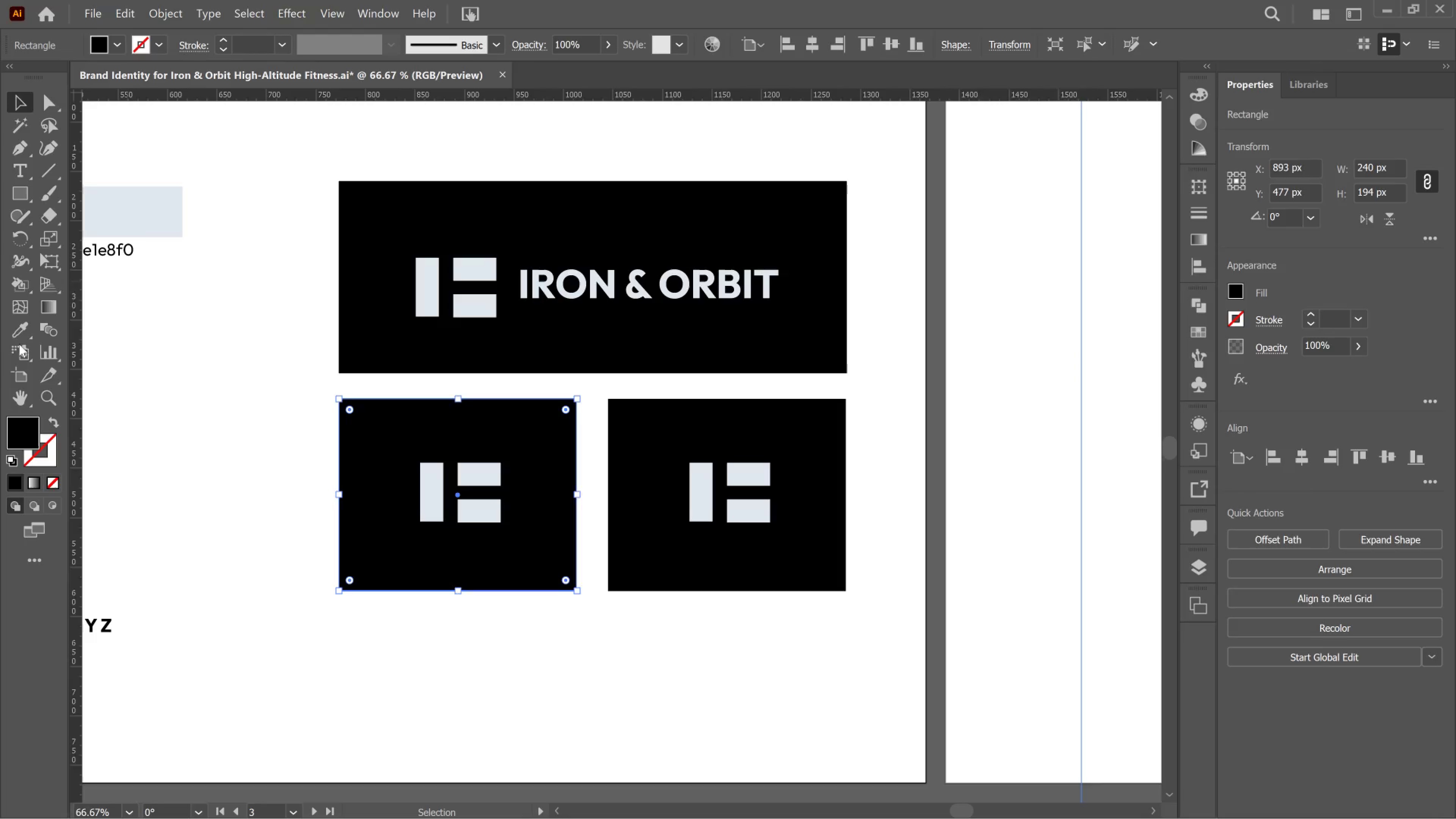 
left_click([27, 338])
 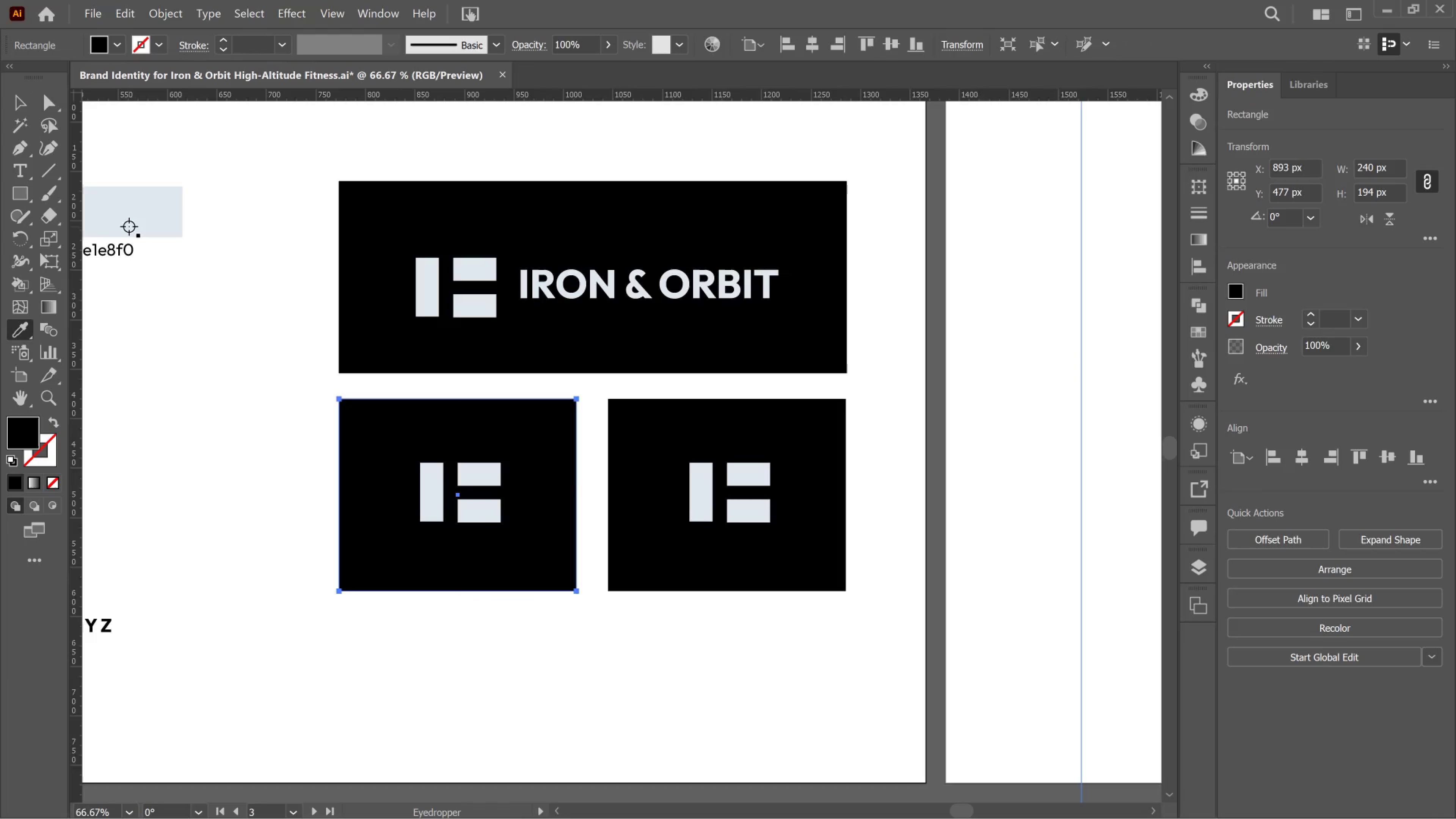 
left_click([133, 224])
 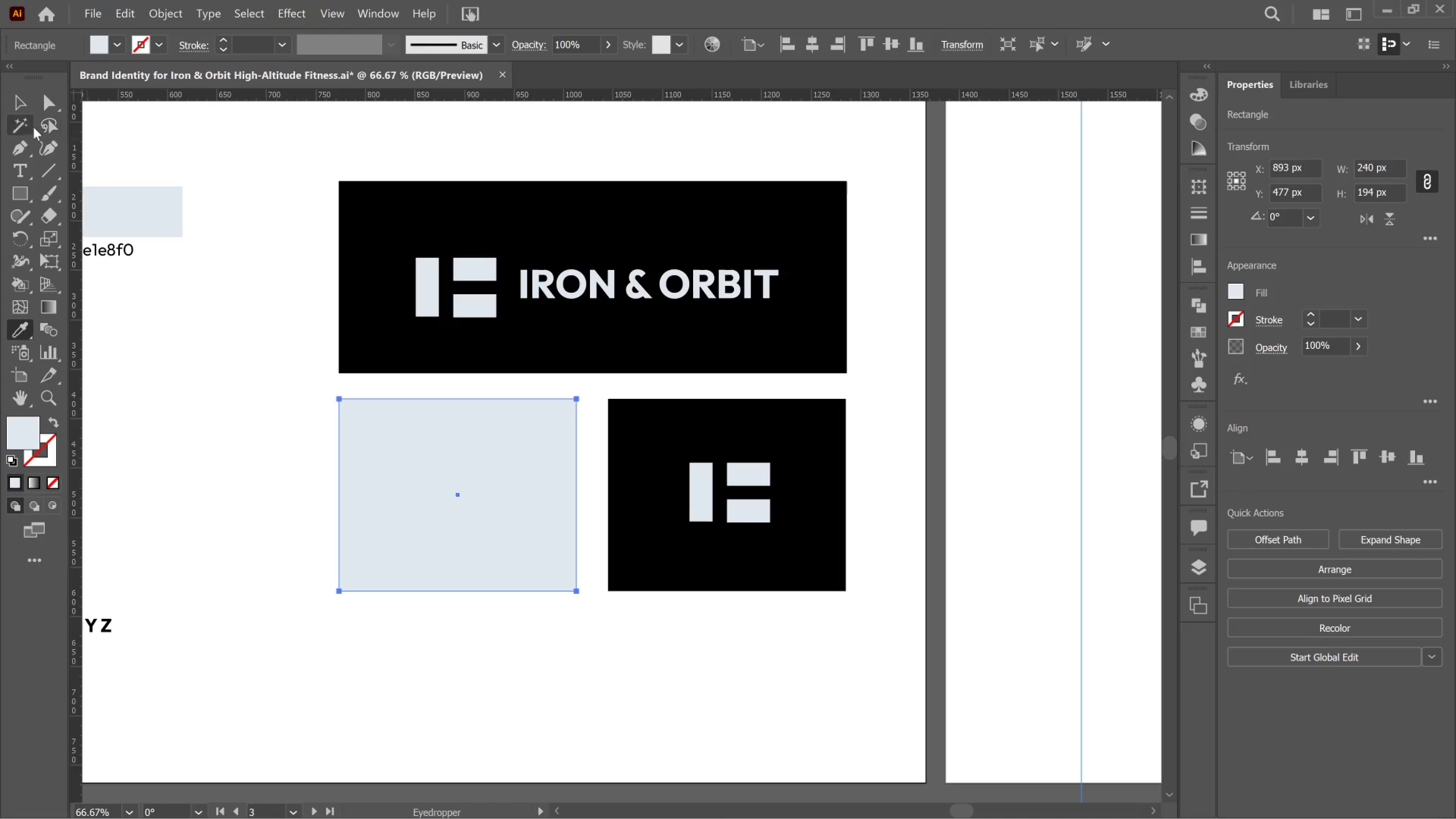 
left_click([11, 99])
 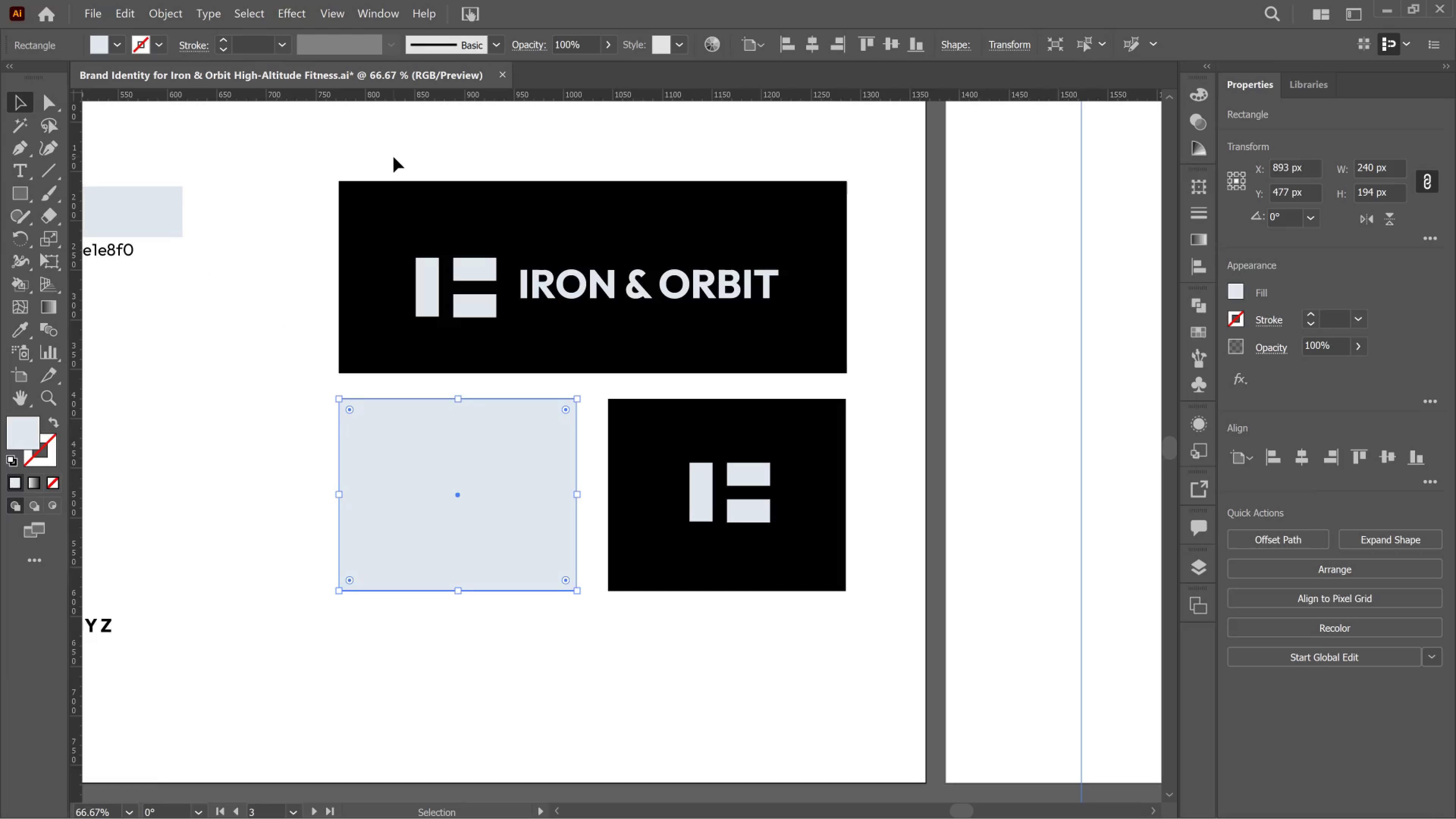 
key(Control+Shift+BracketLeft)
 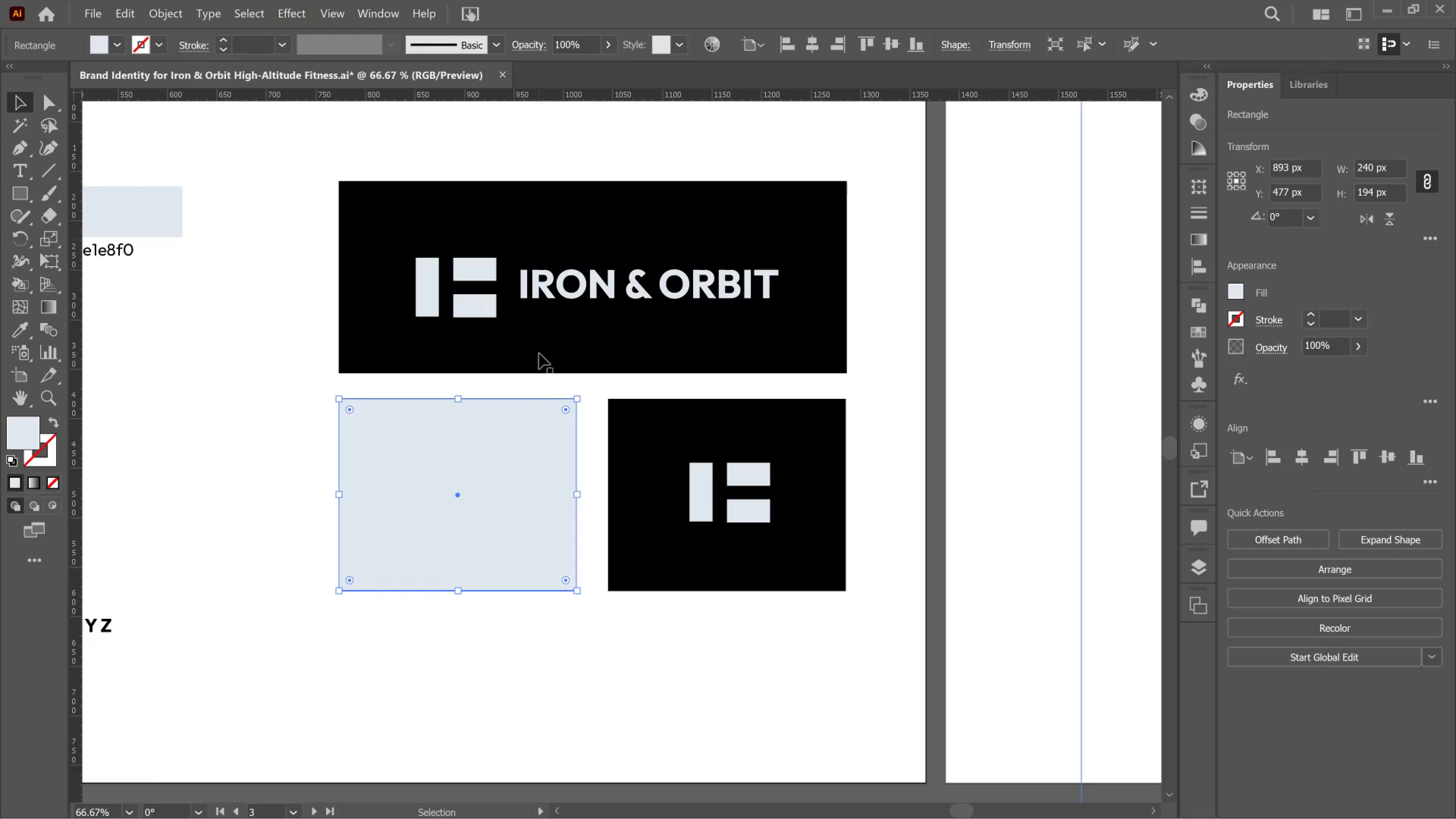 
left_click_drag(start_coordinate=[525, 438], to_coordinate=[523, 438])
 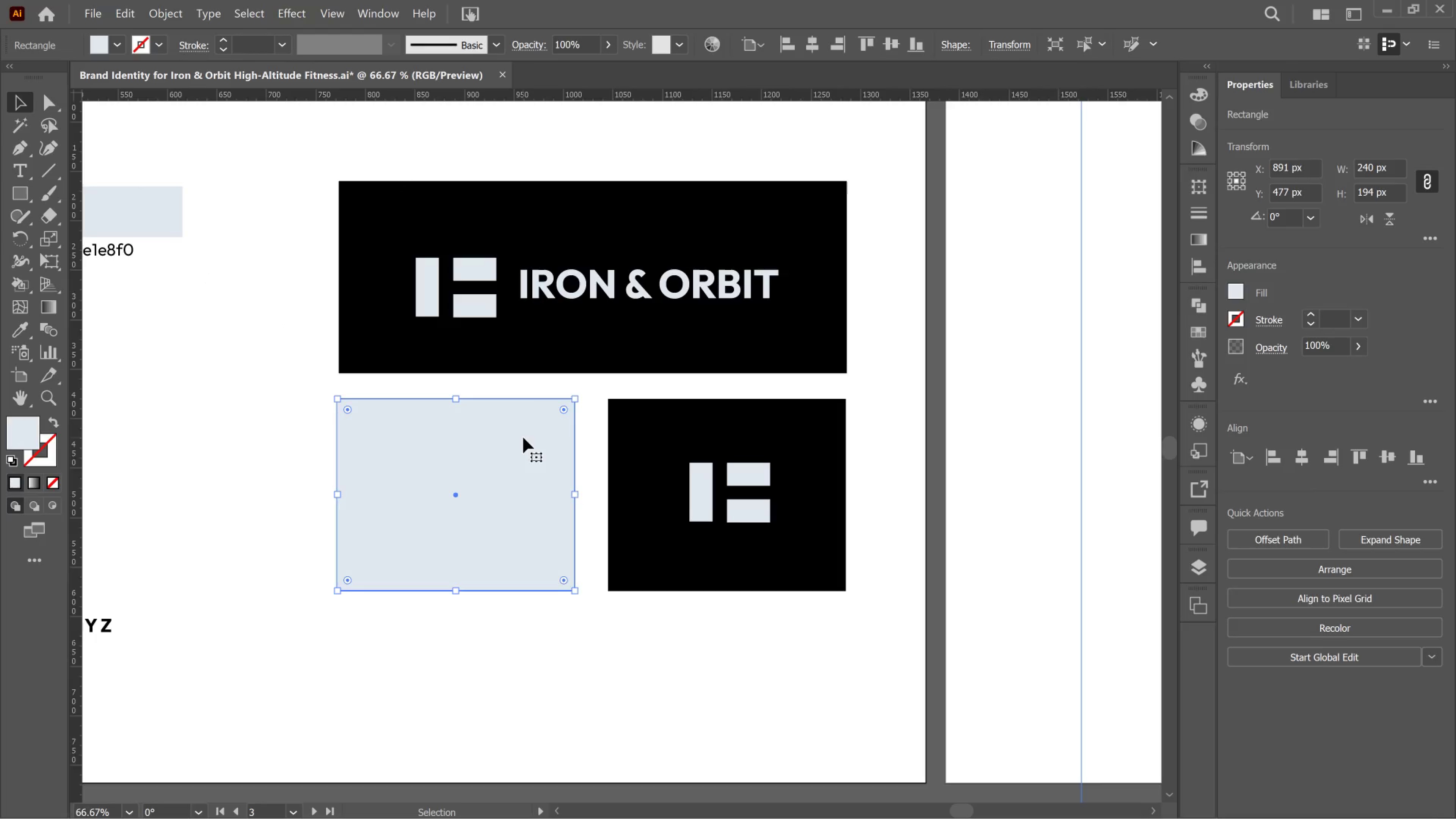 
hold_key(key=ControlLeft, duration=0.73)
 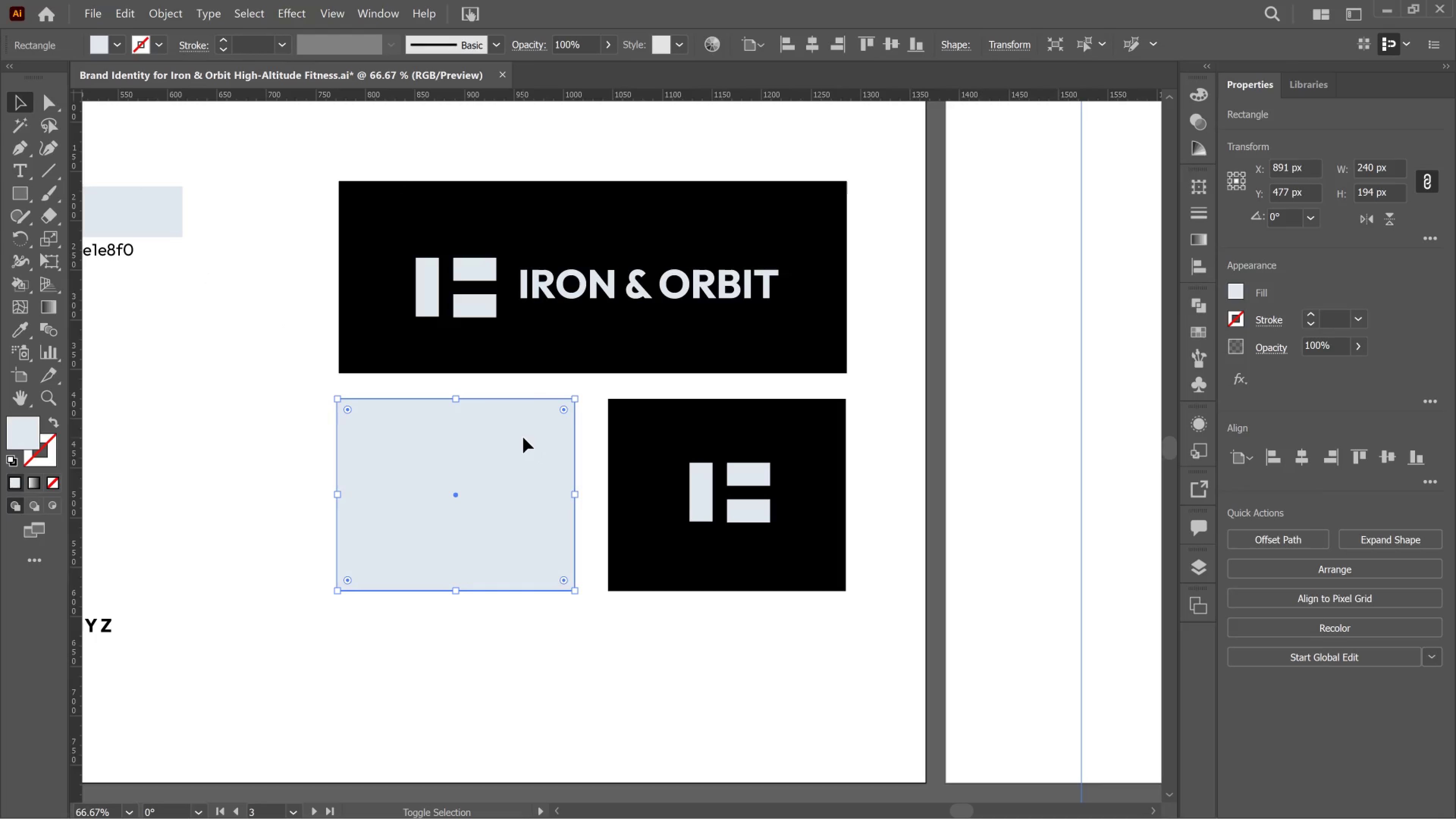 
key(Shift+BracketLeft)
 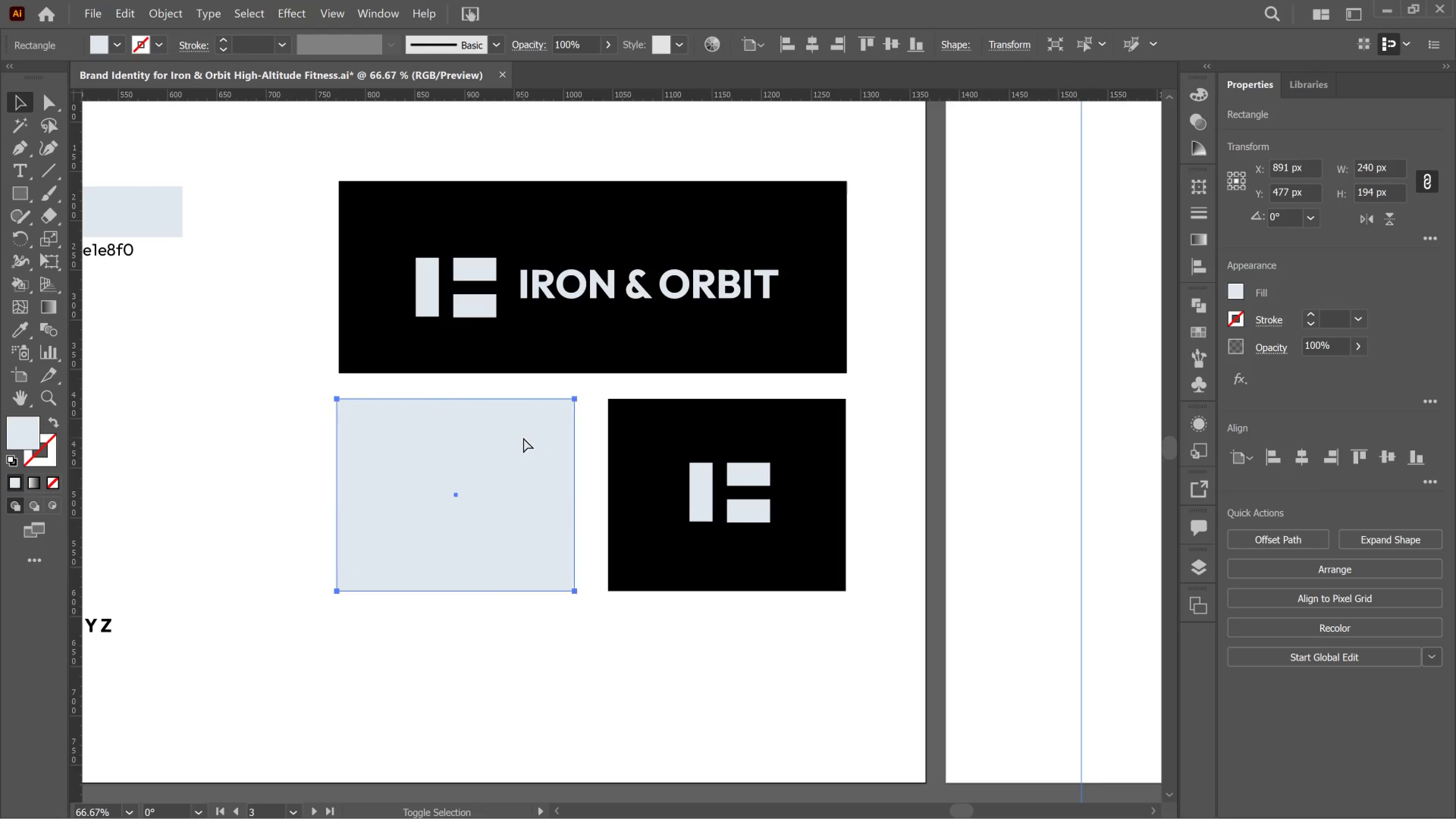 
key(Control+Shift+ControlLeft)
 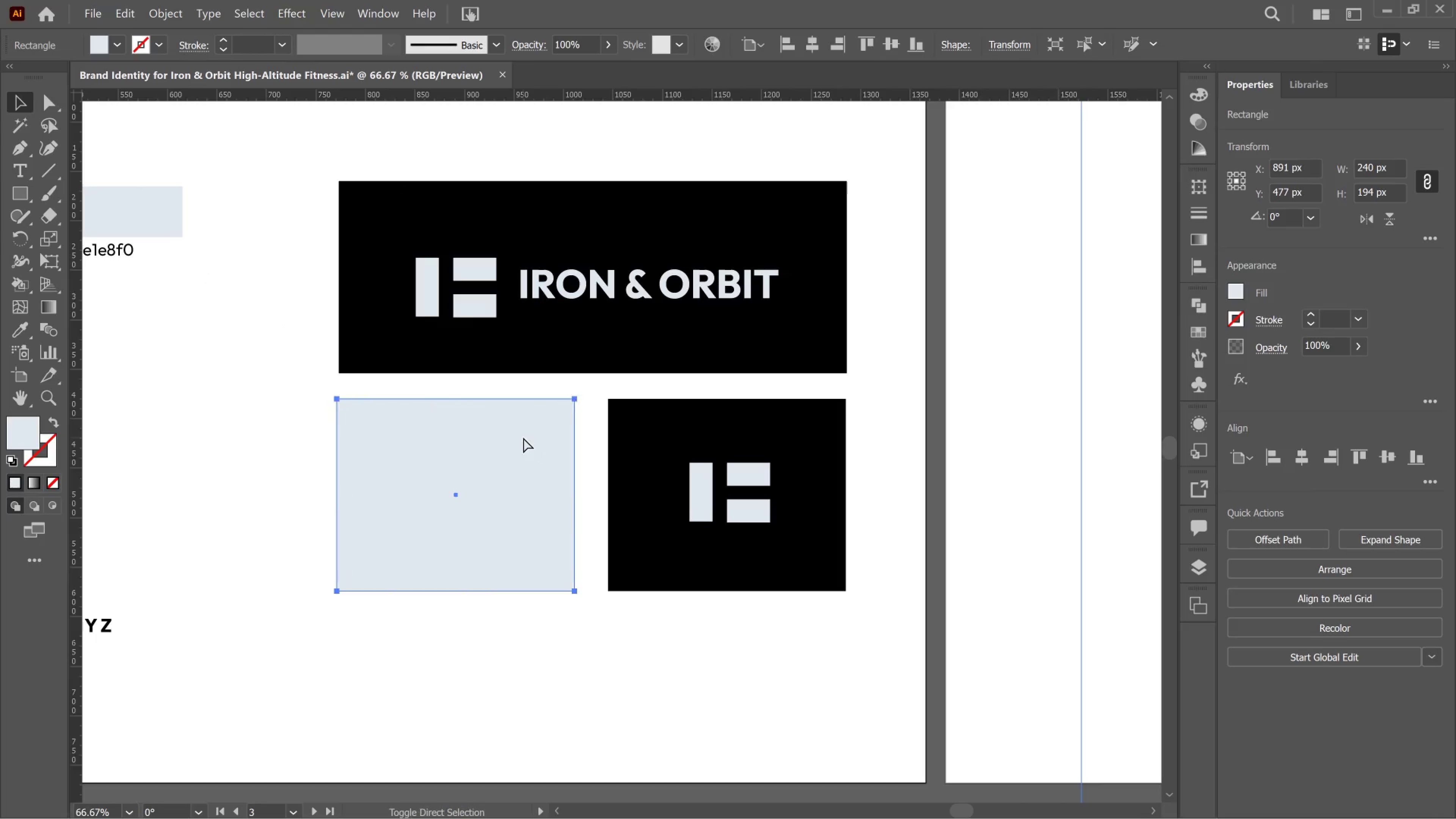 
key(Control+Shift+BracketLeft)
 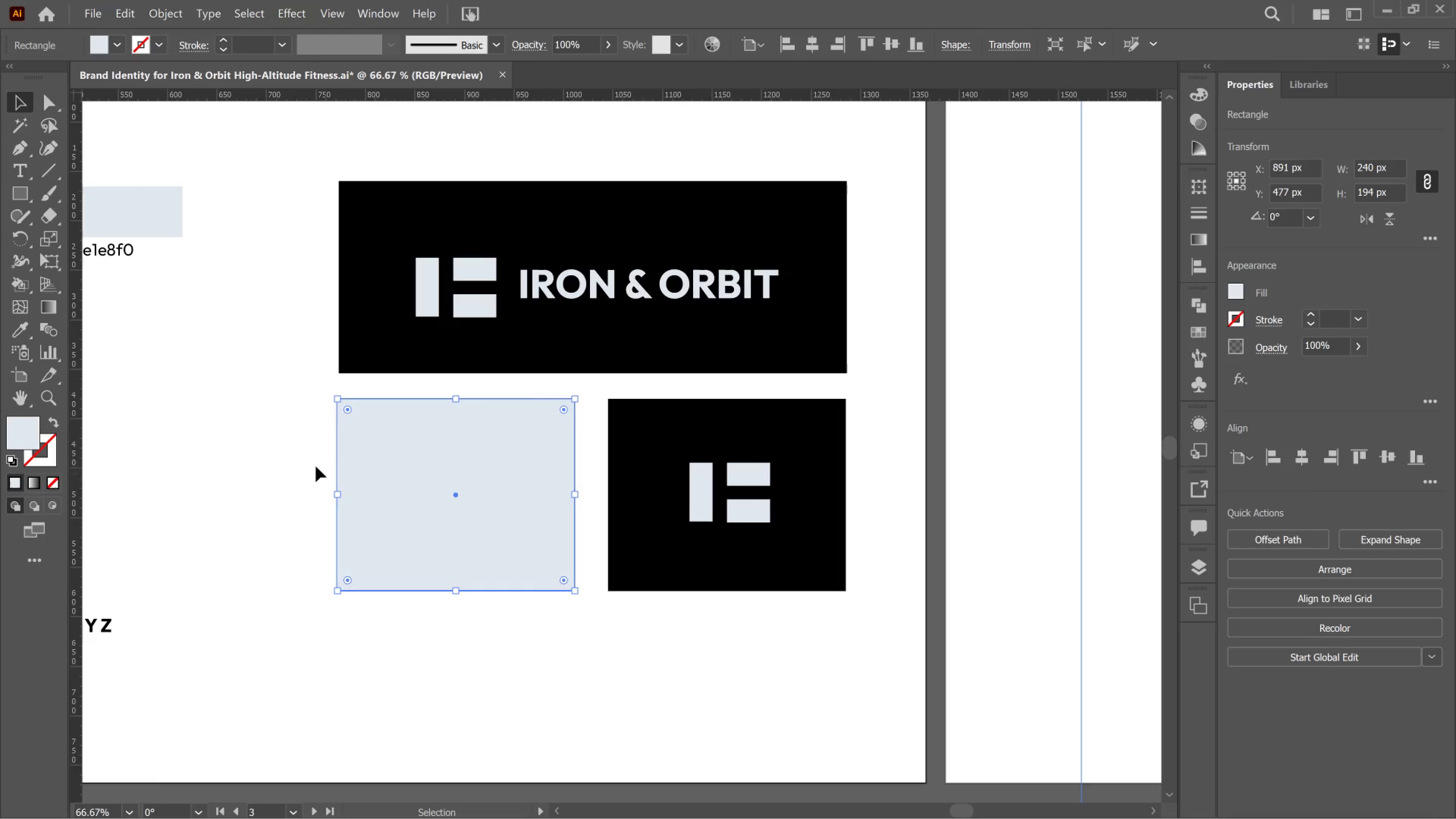 
left_click_drag(start_coordinate=[292, 406], to_coordinate=[528, 623])
 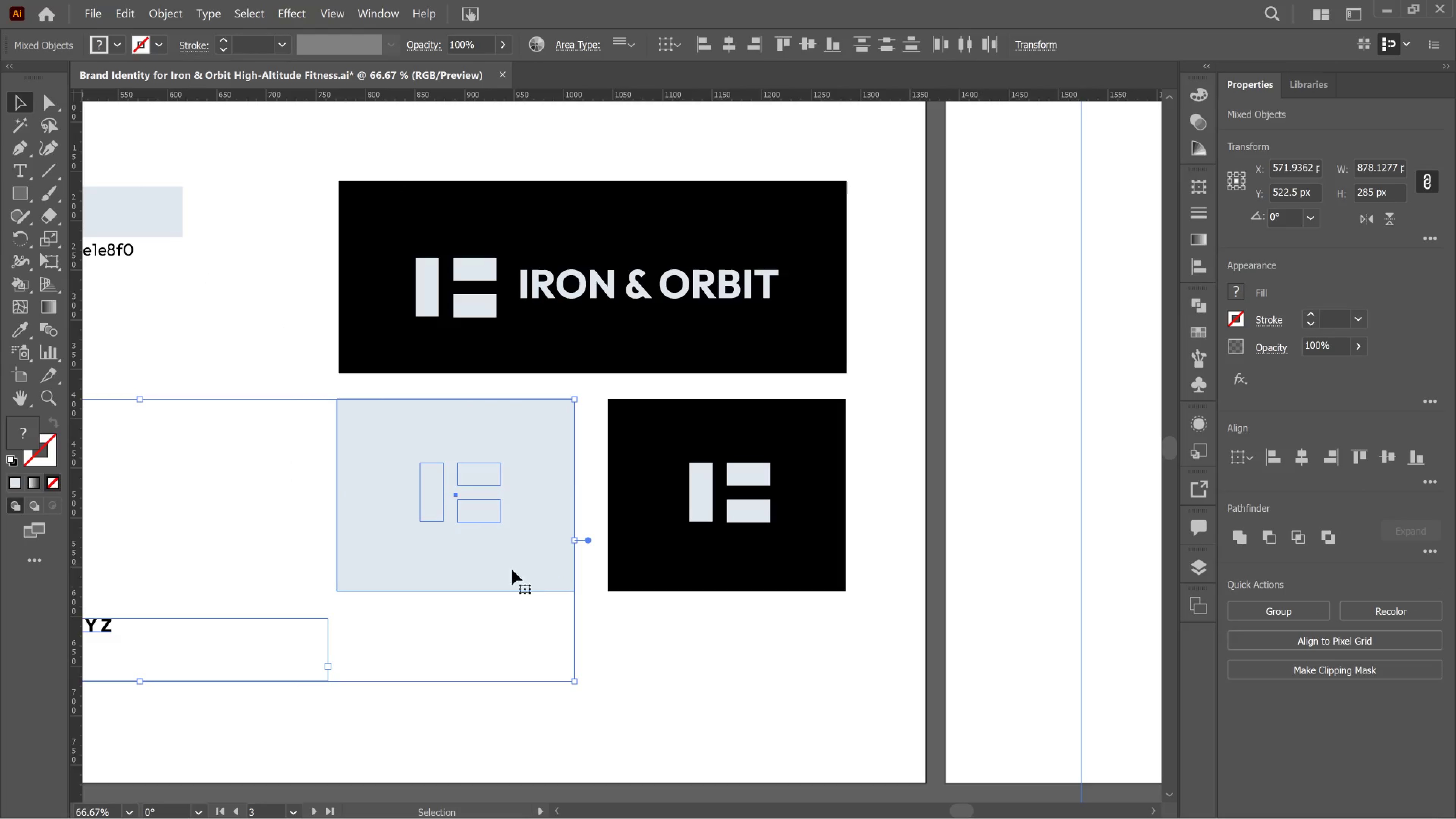 
left_click([506, 611])
 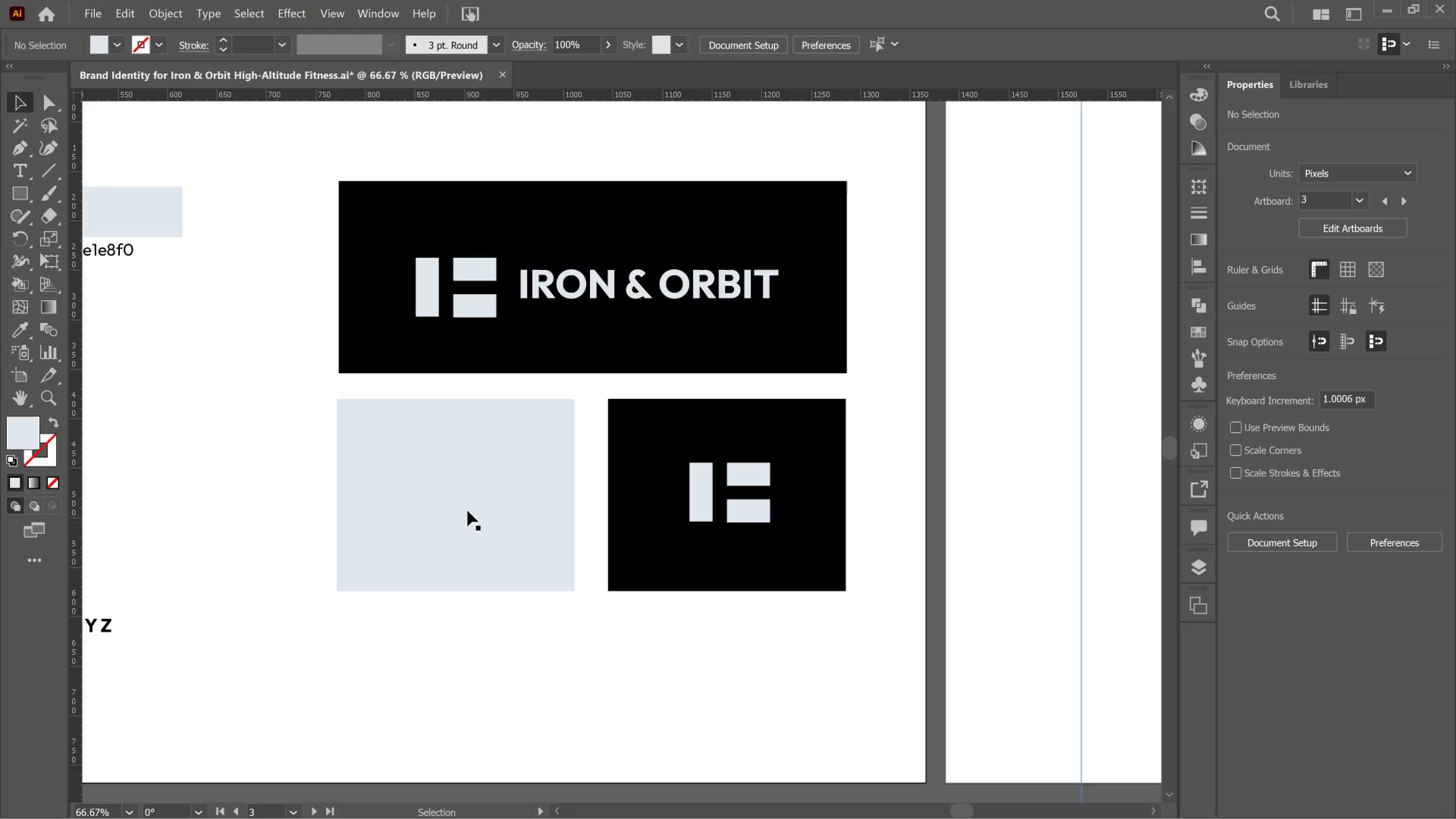 
left_click([469, 509])
 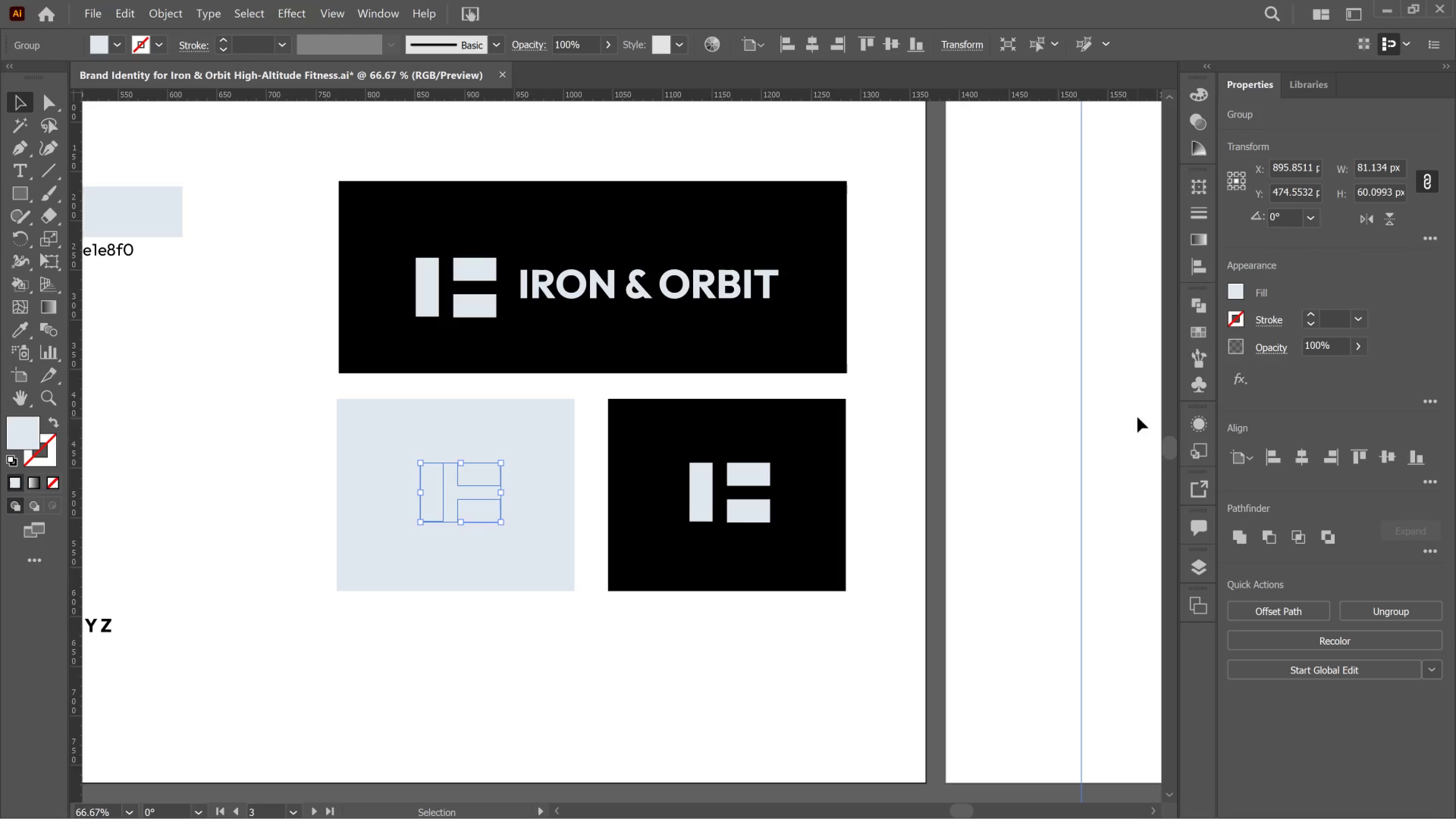 
key(I)
 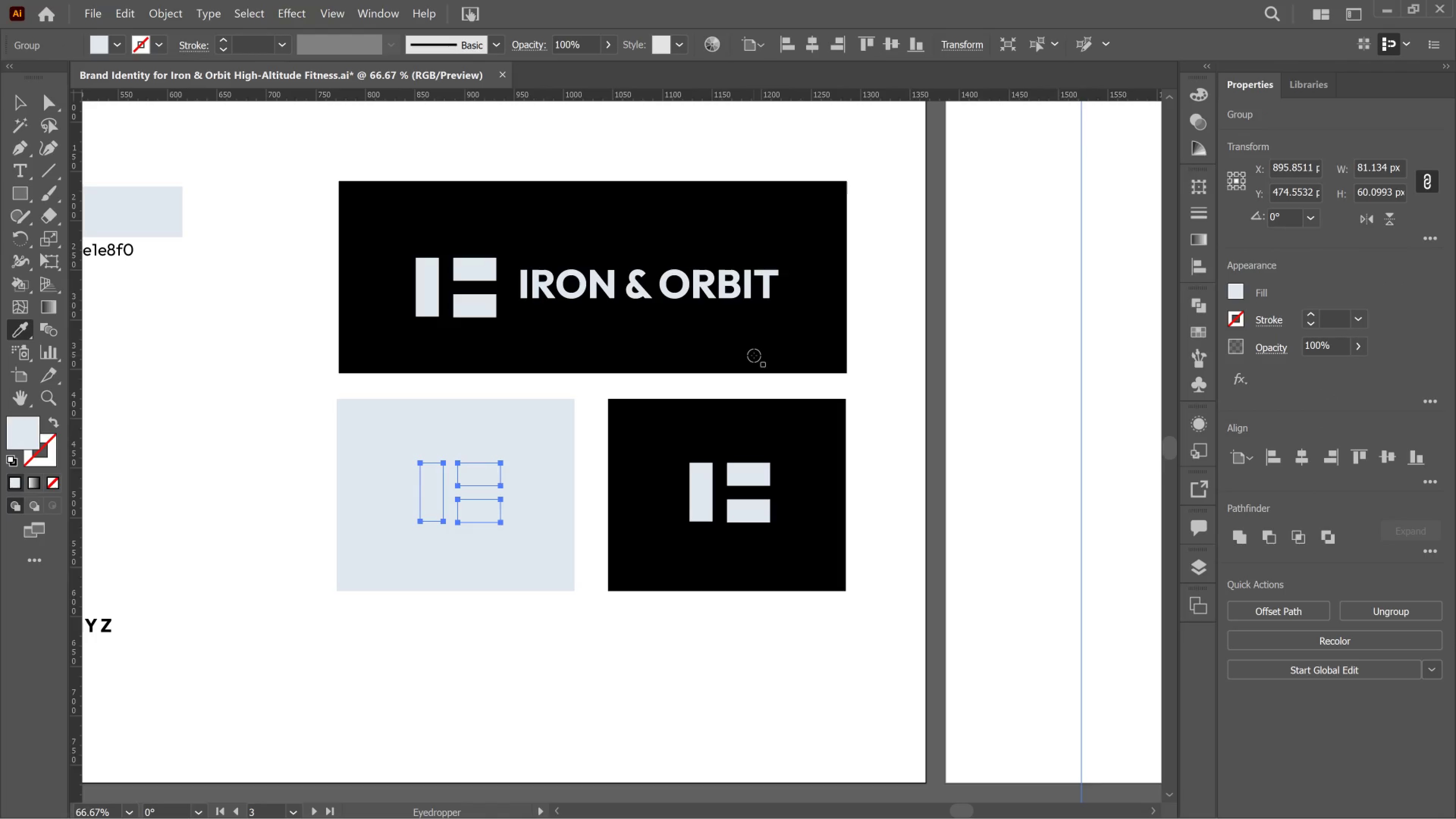 
left_click([749, 353])
 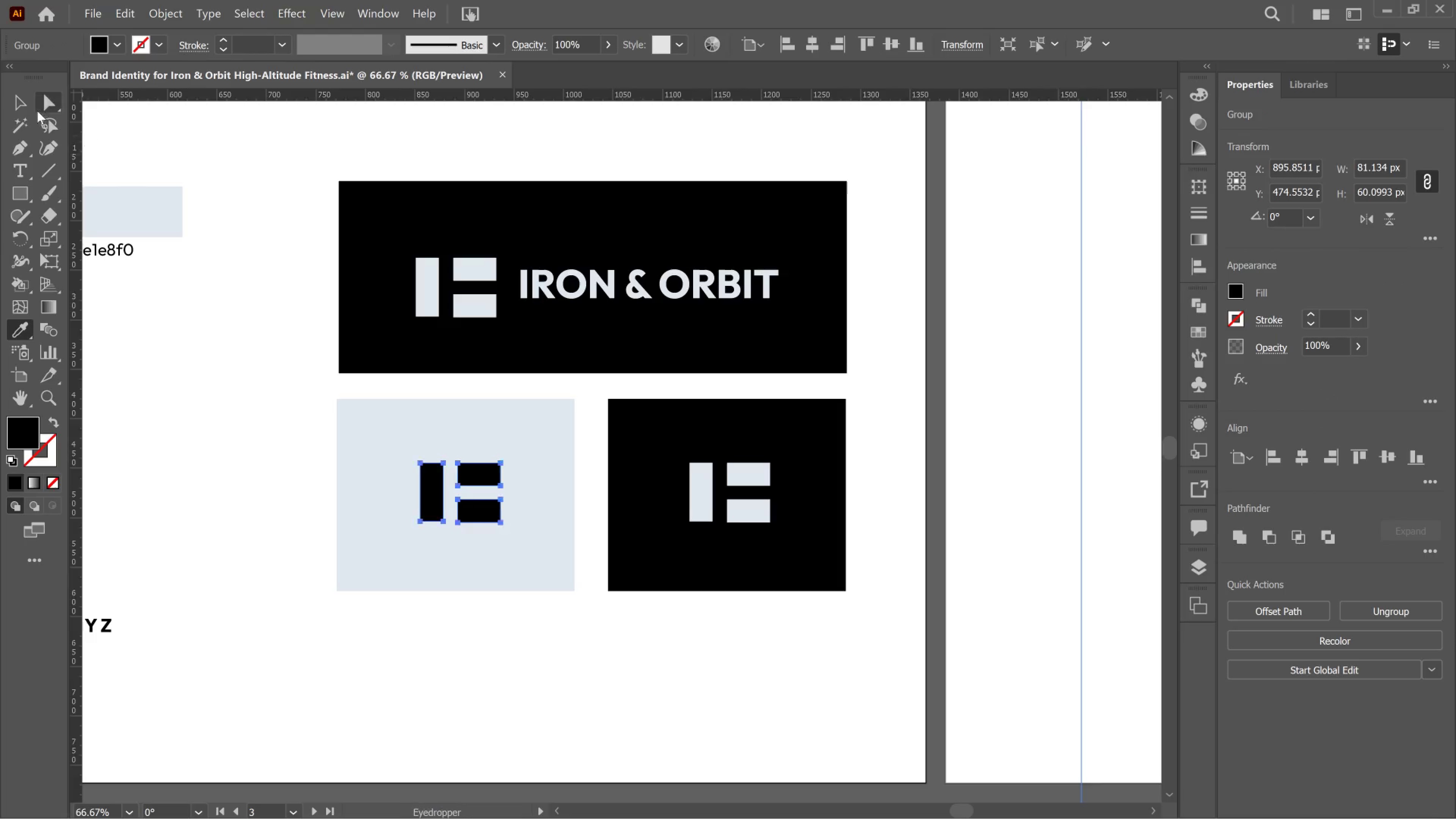 
left_click([22, 107])
 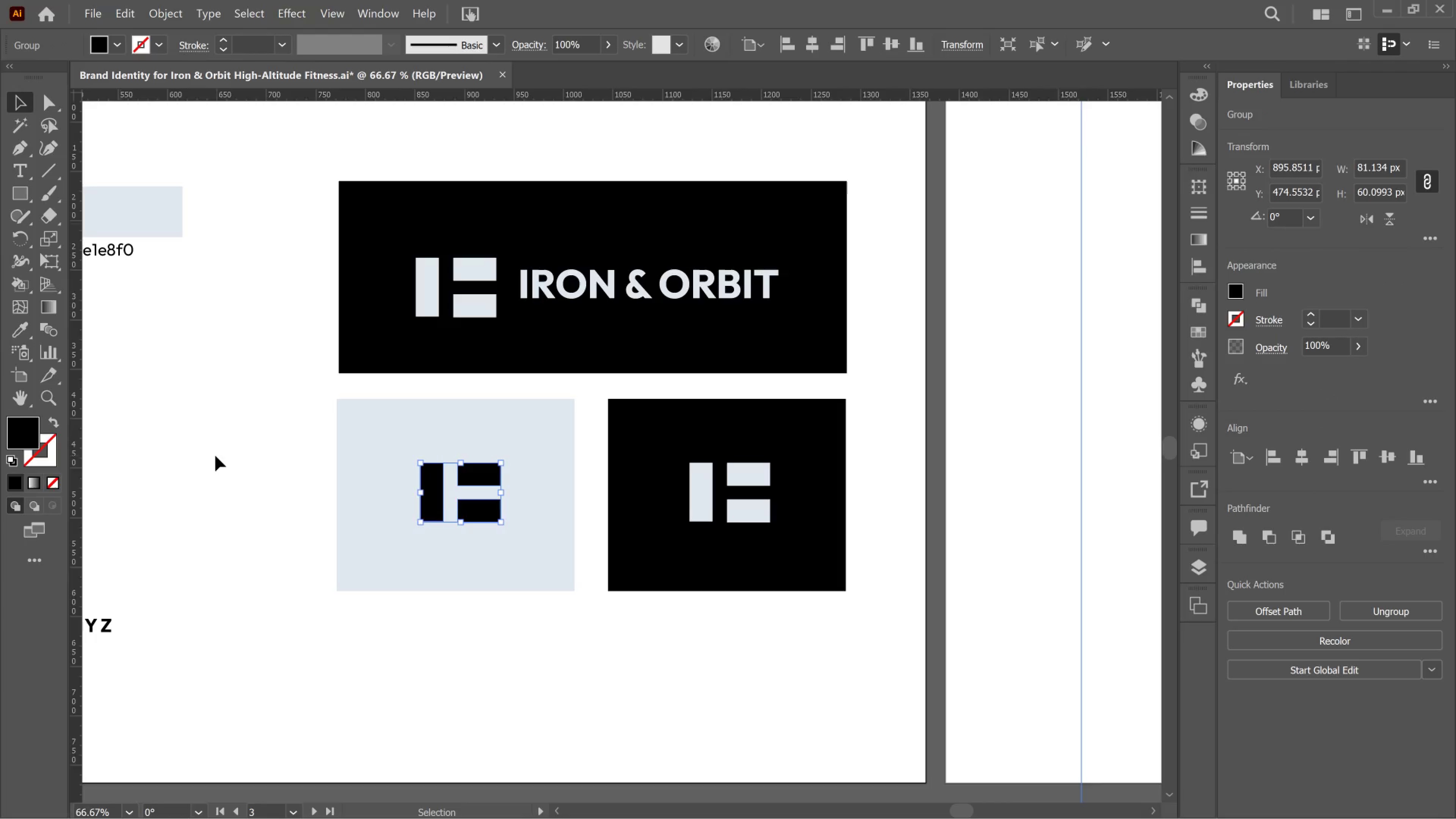 
left_click([215, 456])
 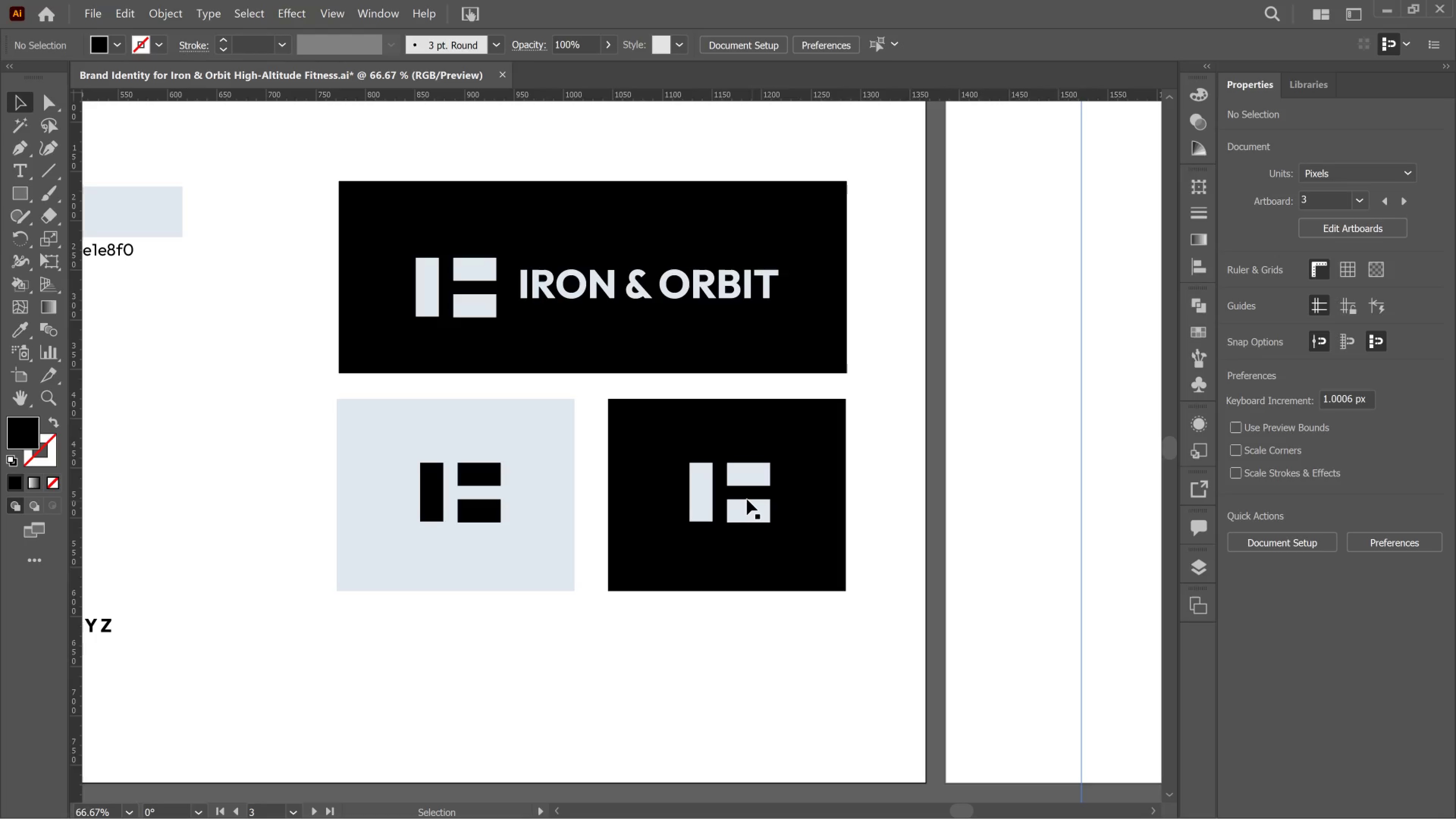 
hold_key(key=AltLeft, duration=0.96)
scroll: coordinate [516, 501], scroll_direction: down, amount: 3.0
 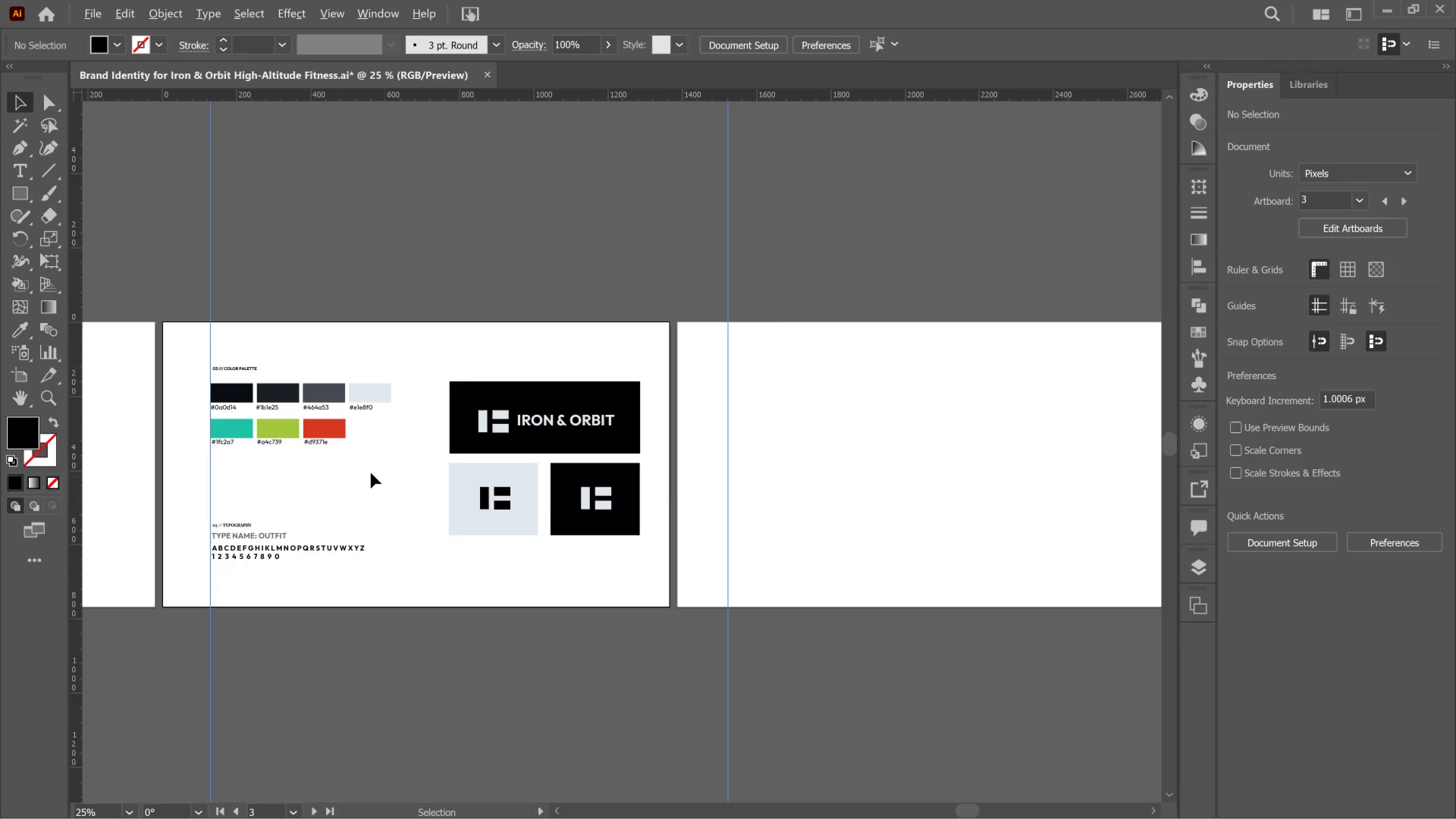 
scroll: coordinate [369, 473], scroll_direction: up, amount: 1.0
 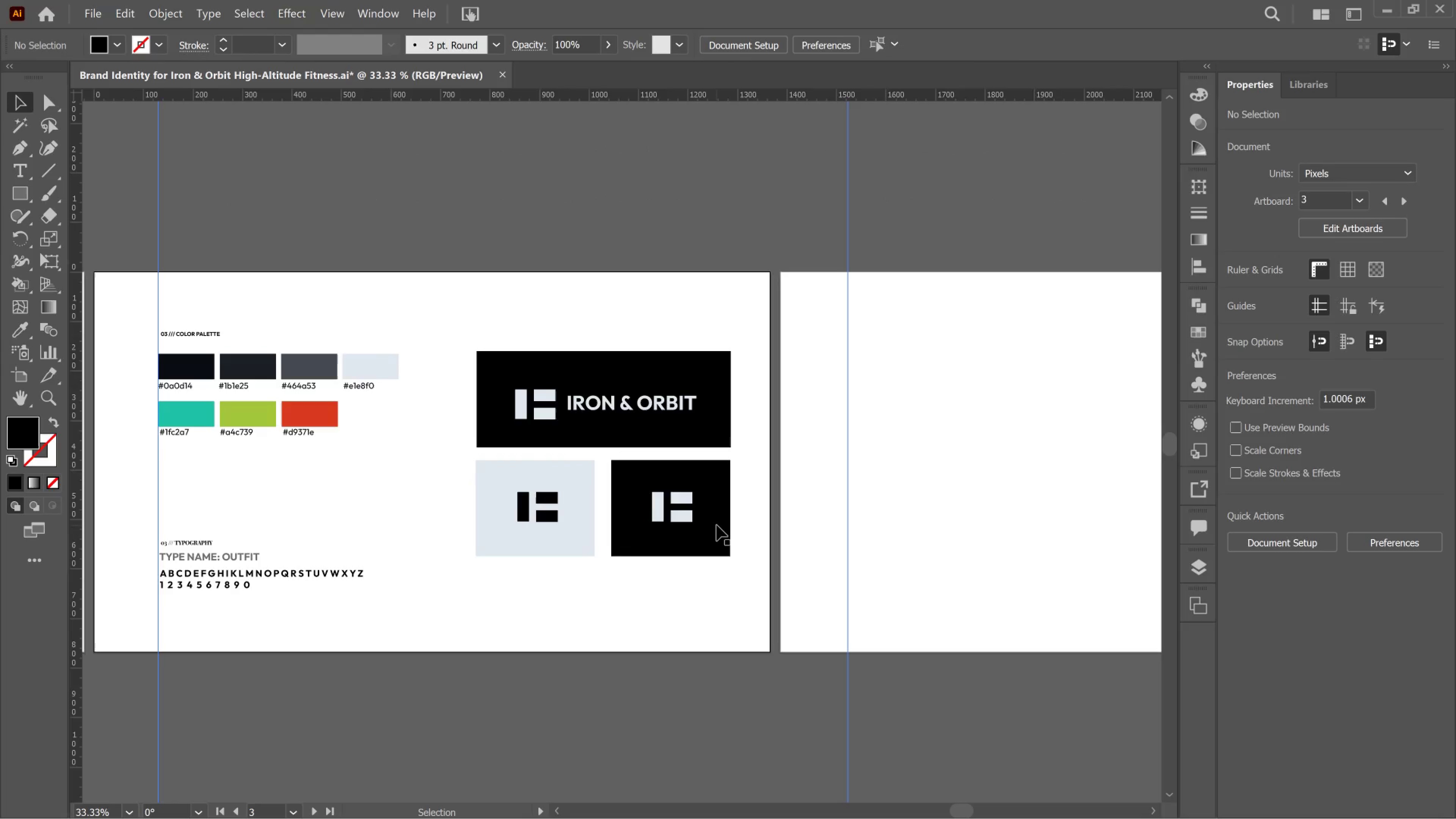 
left_click([717, 525])
 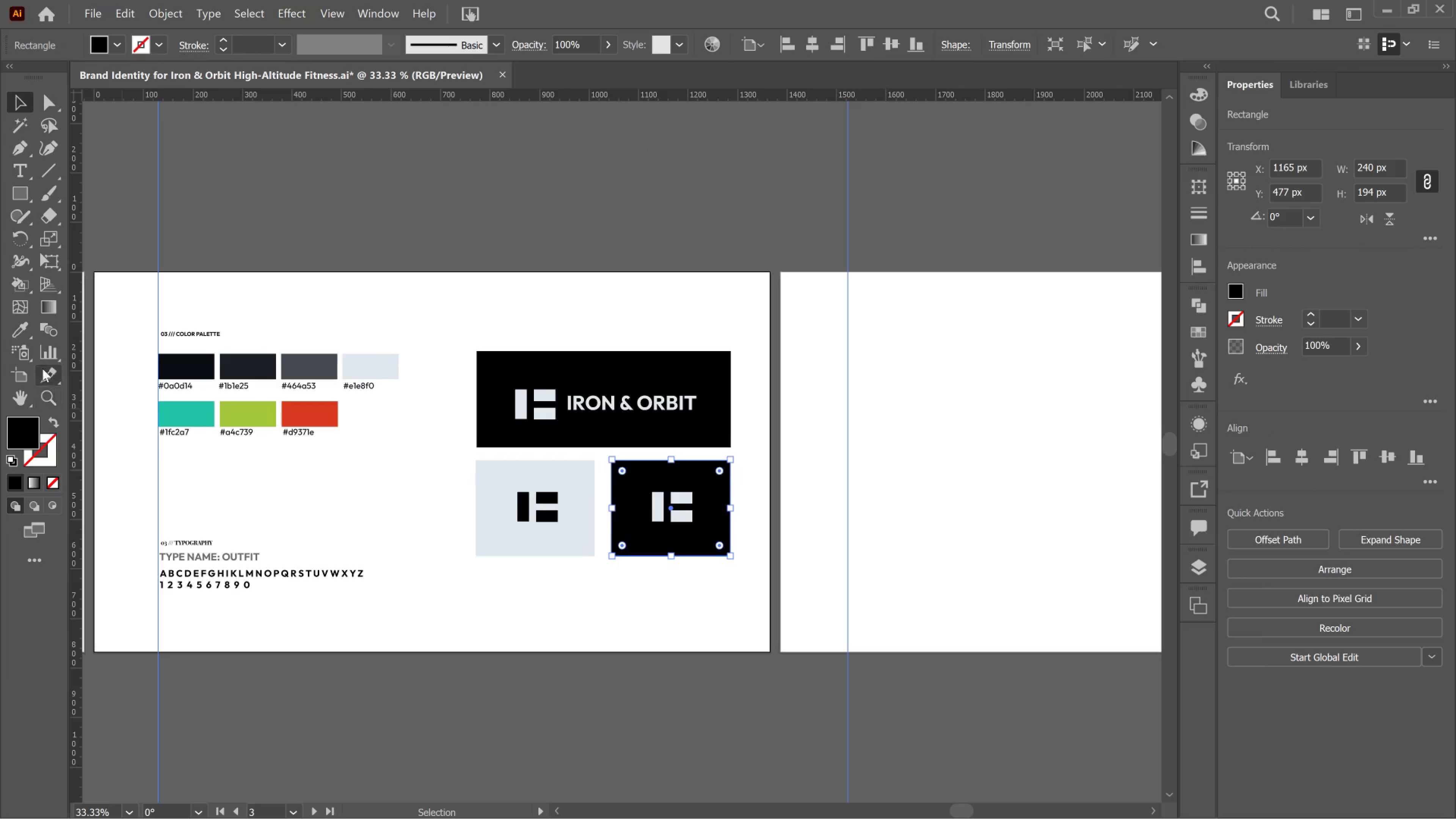 
left_click([27, 329])
 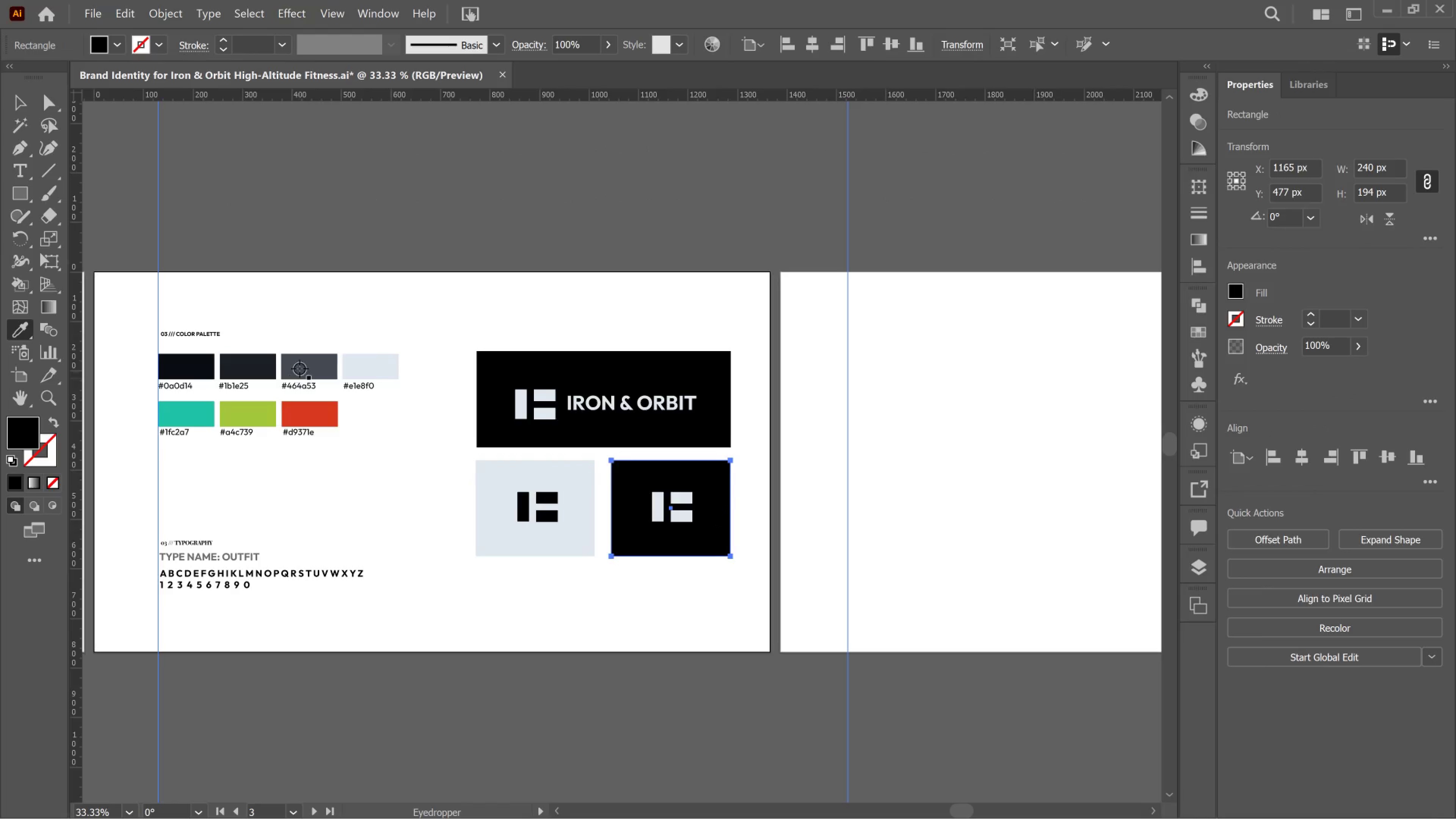 
left_click([305, 367])
 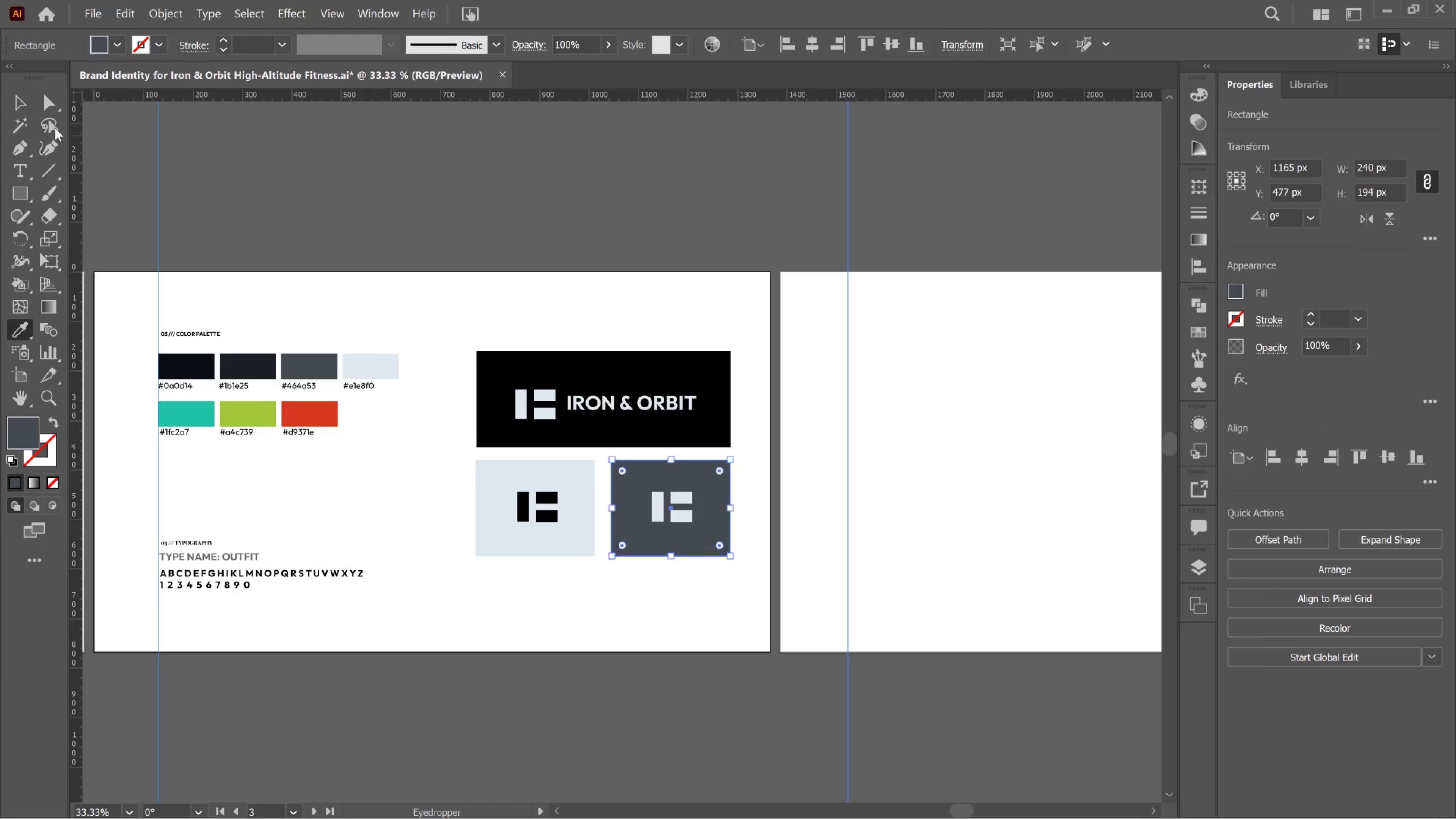 
left_click([7, 99])
 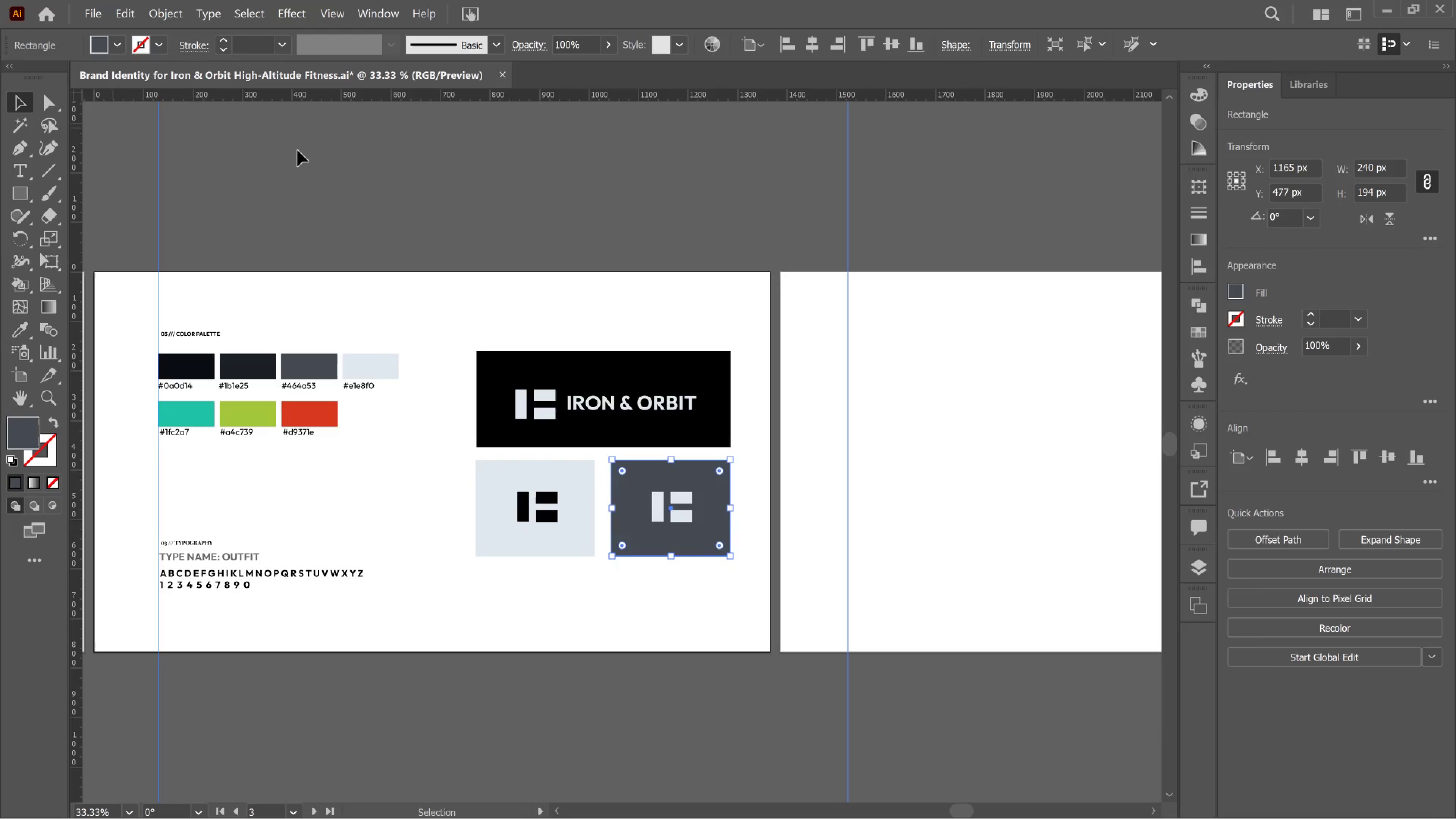 
left_click([318, 154])
 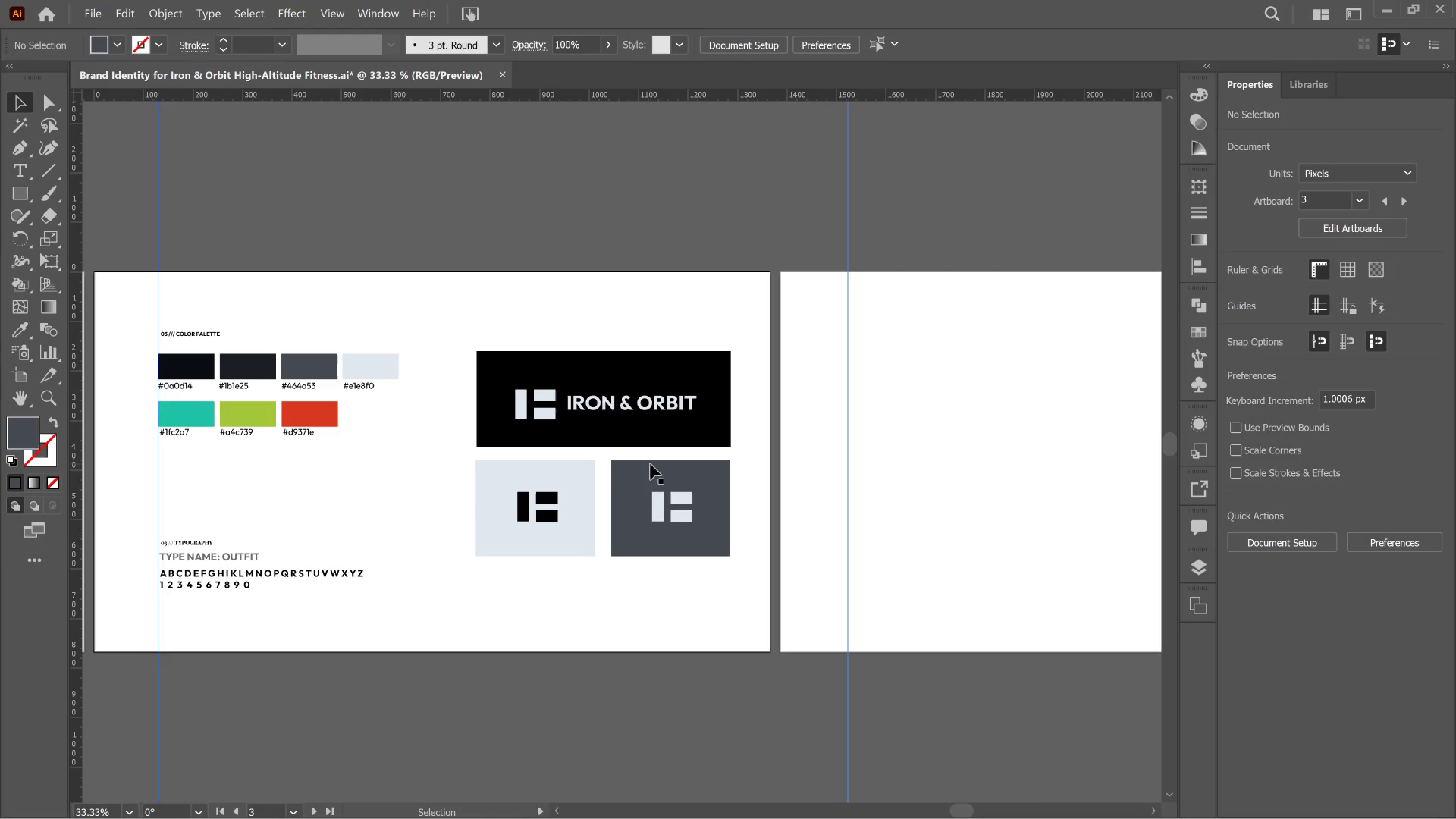 
left_click([650, 547])
 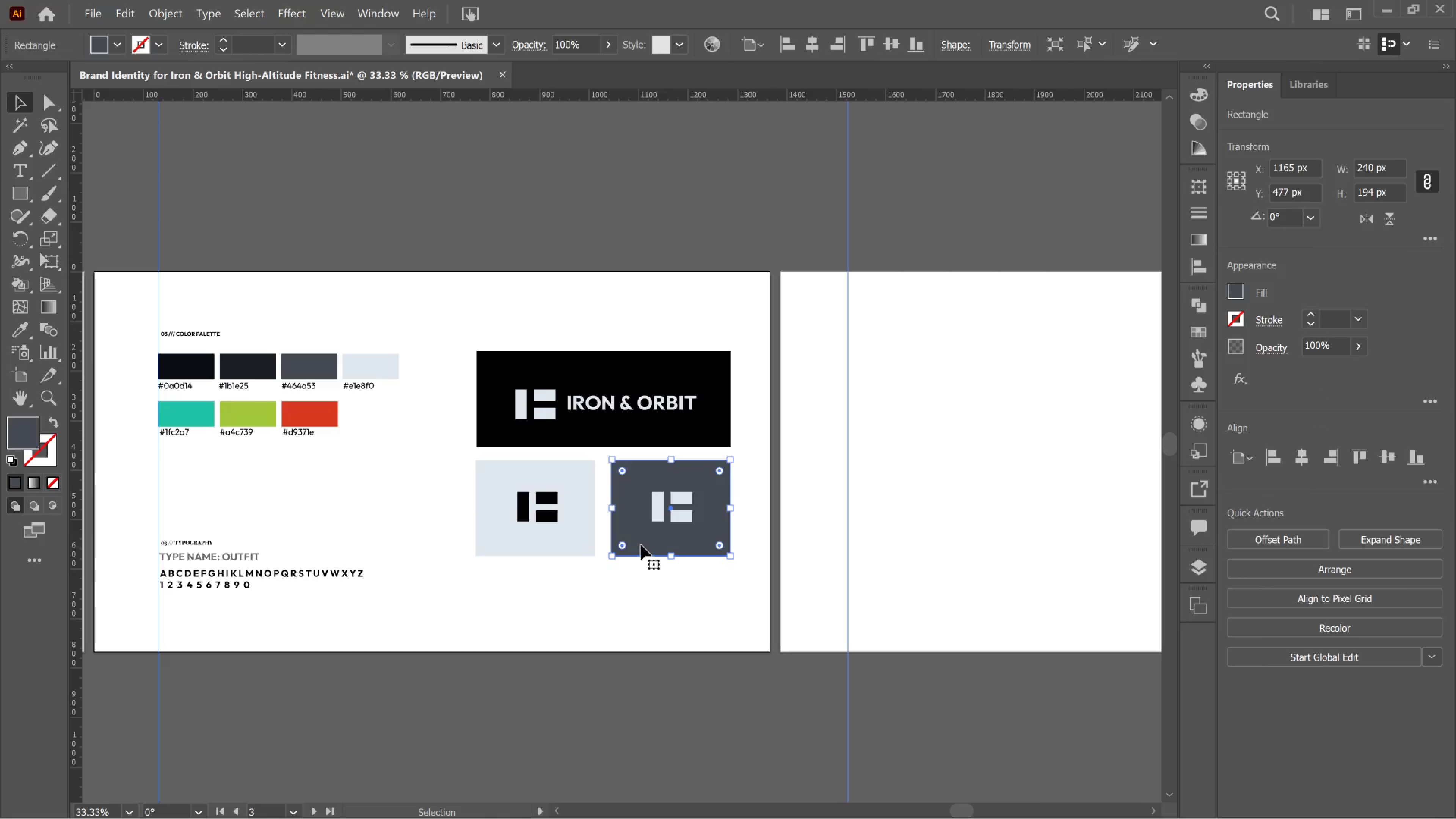 
key(I)
 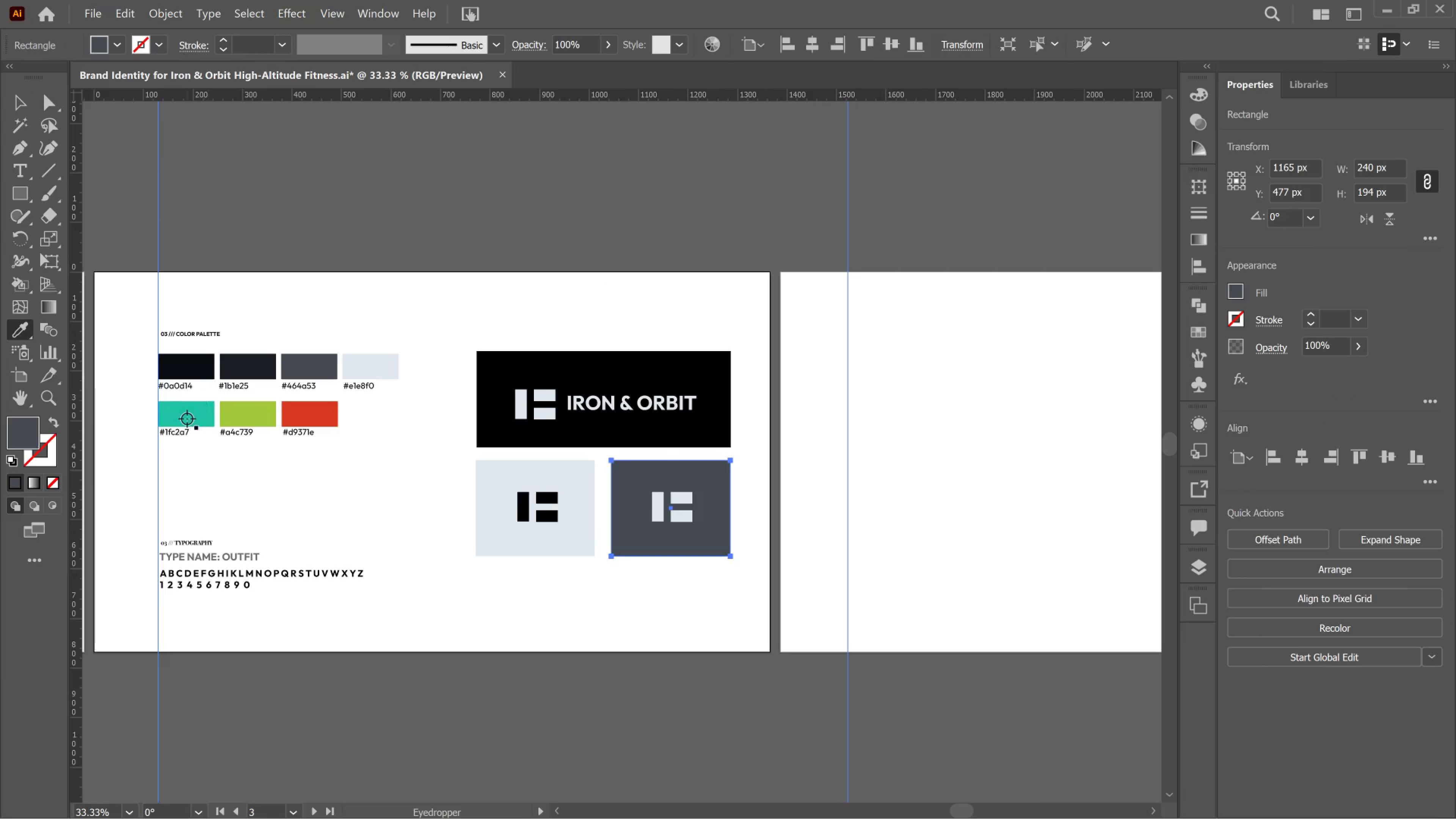 
left_click_drag(start_coordinate=[187, 419], to_coordinate=[187, 420])
 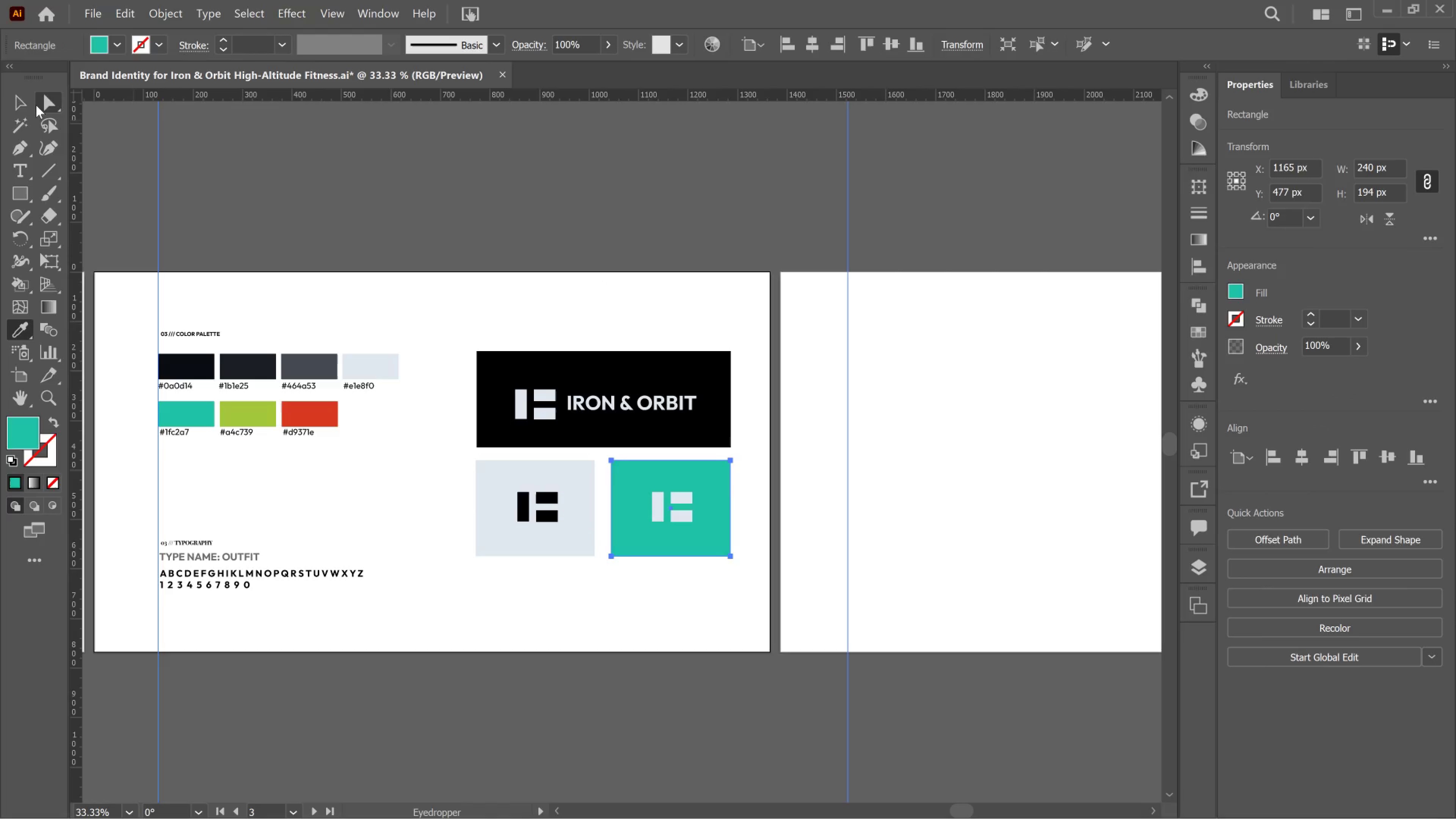 
left_click([28, 101])
 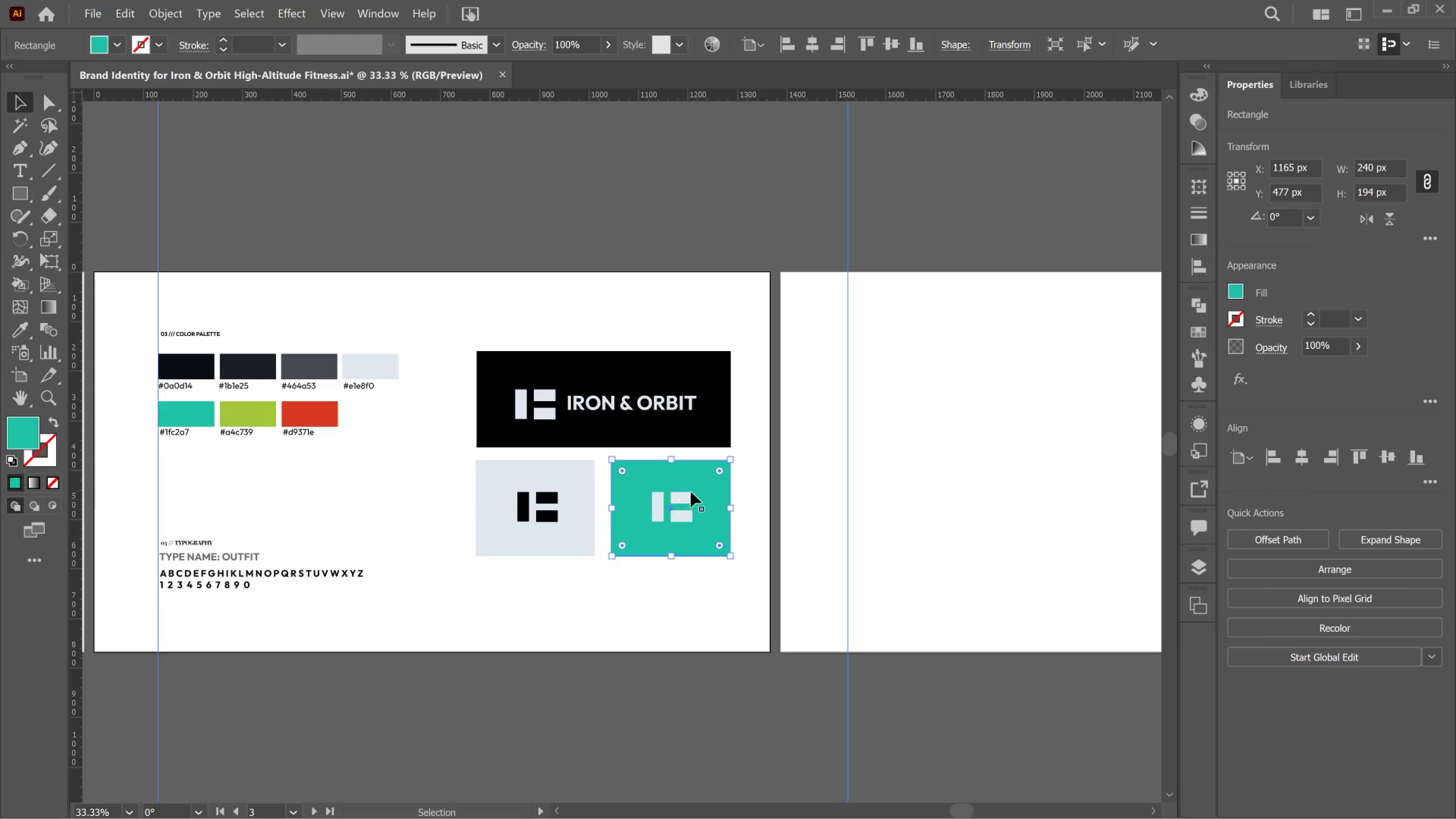 
left_click([680, 496])
 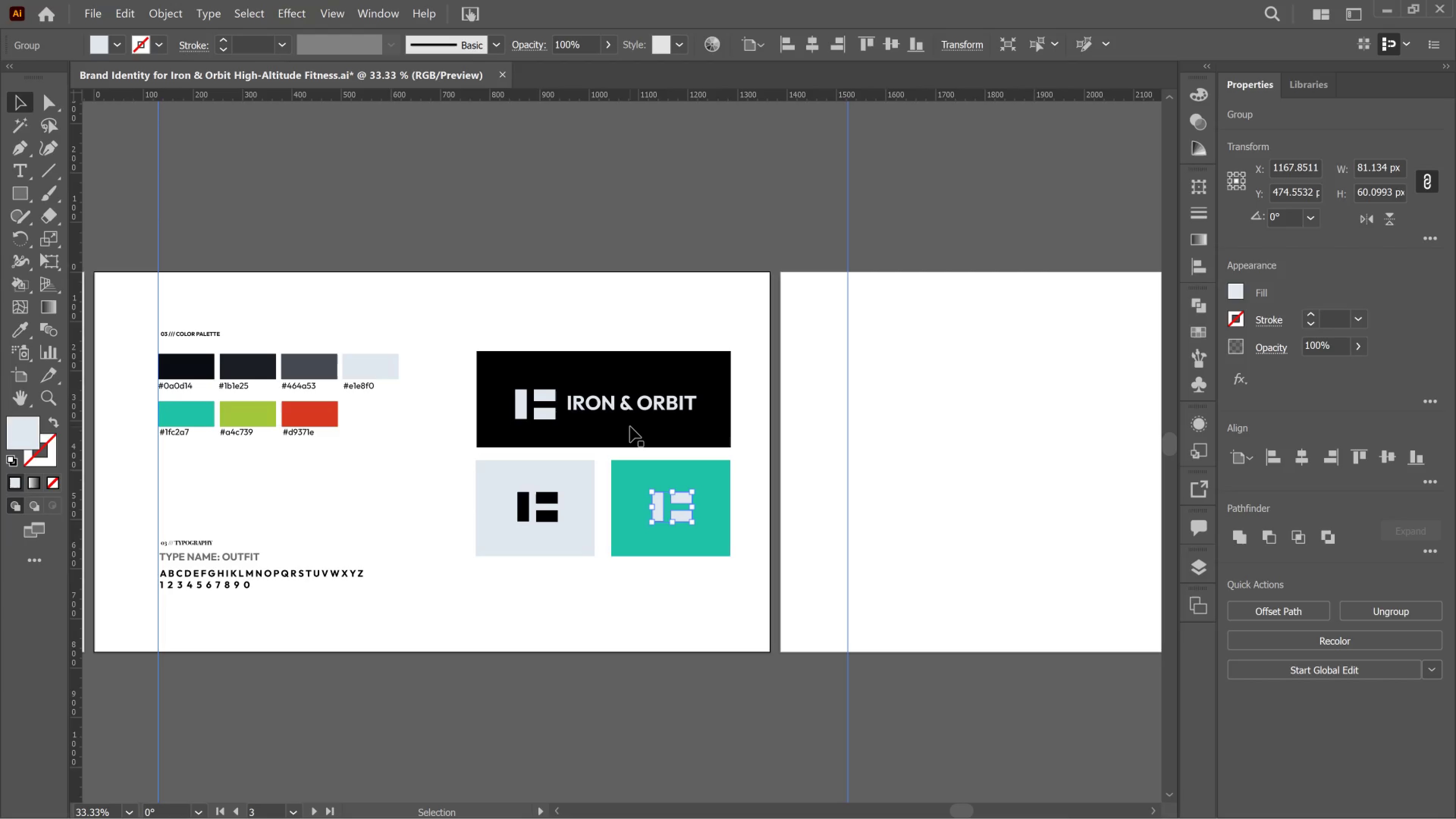 
key(I)
 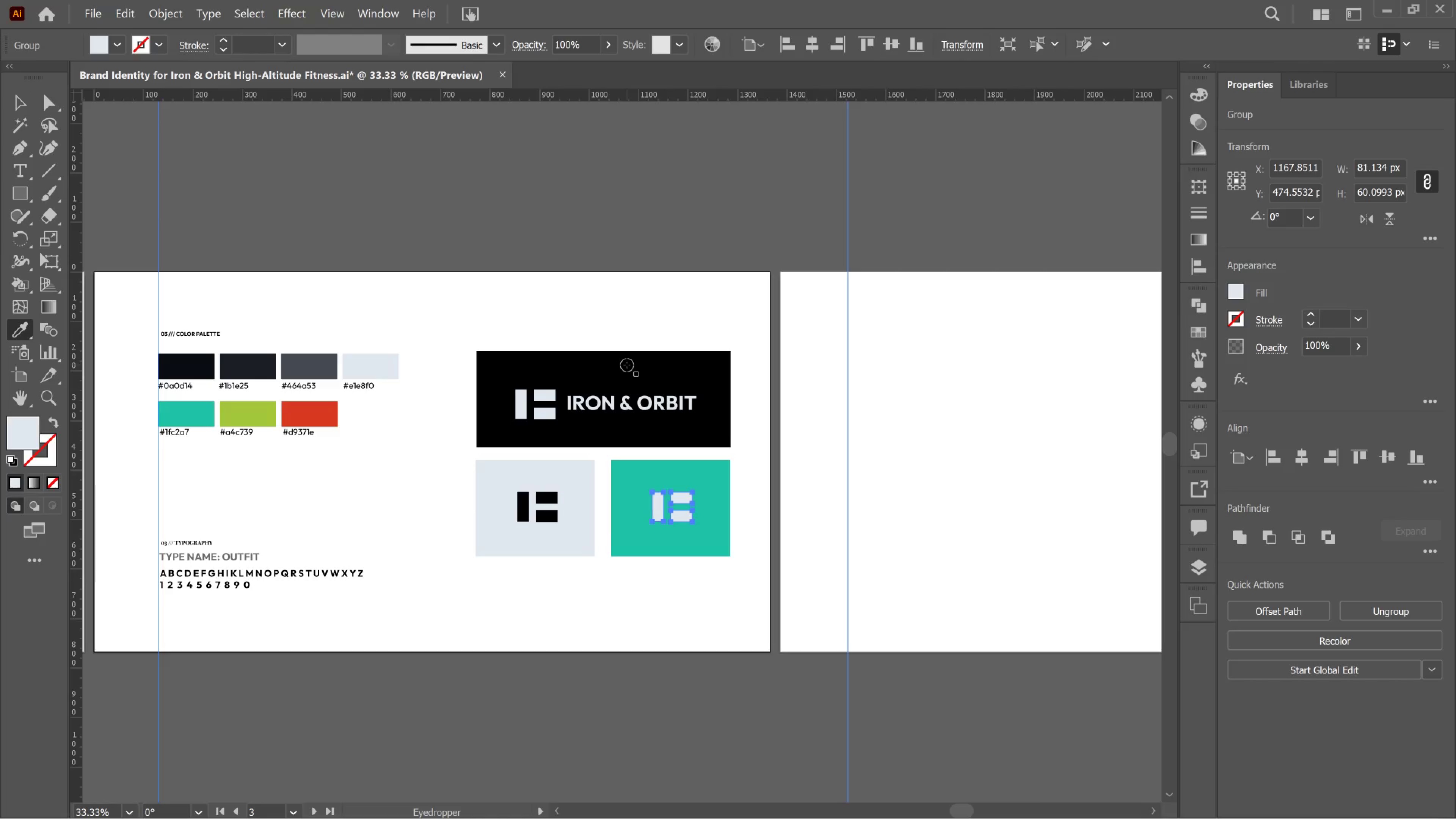 
left_click([627, 365])
 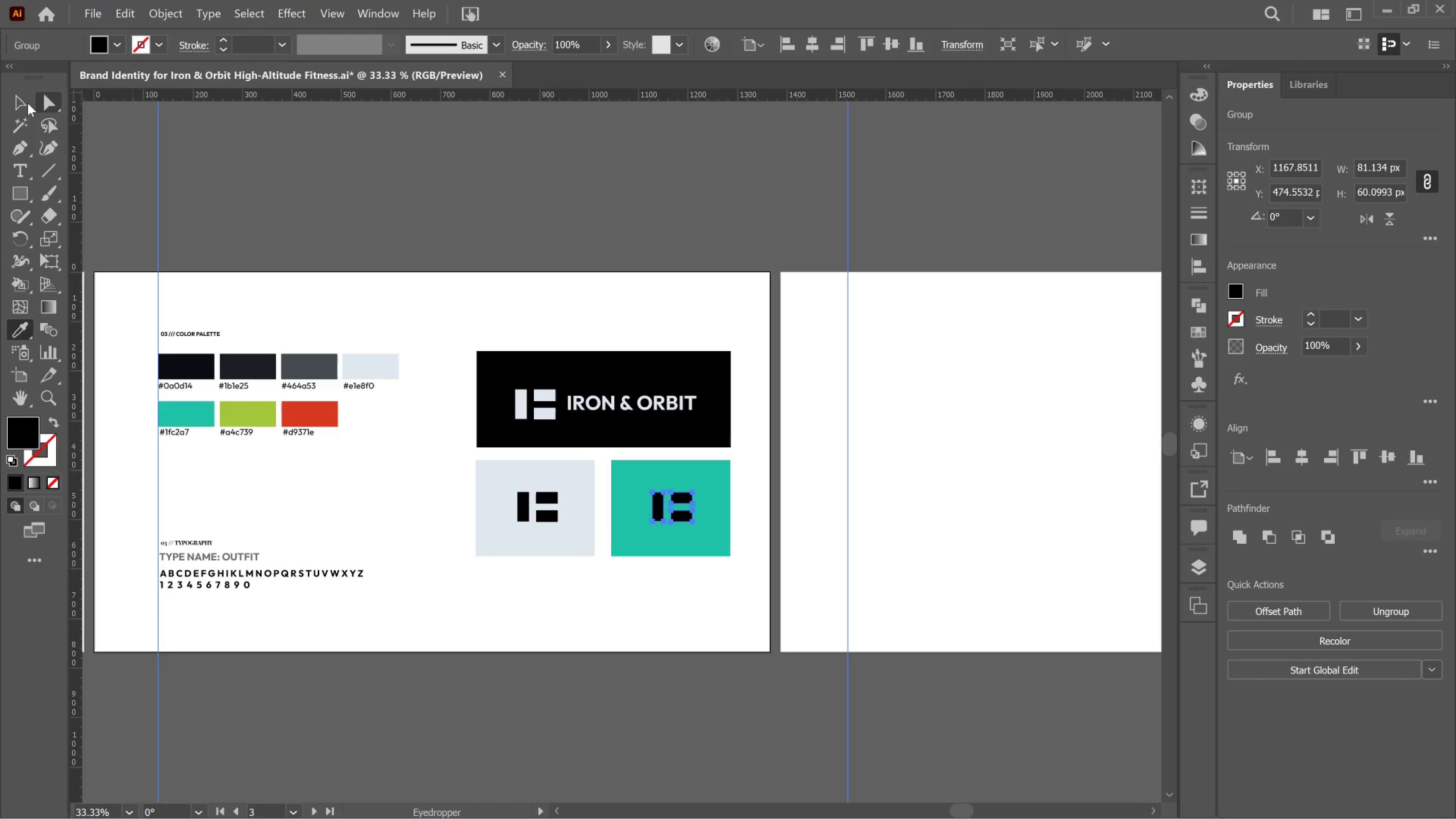 
left_click([22, 101])
 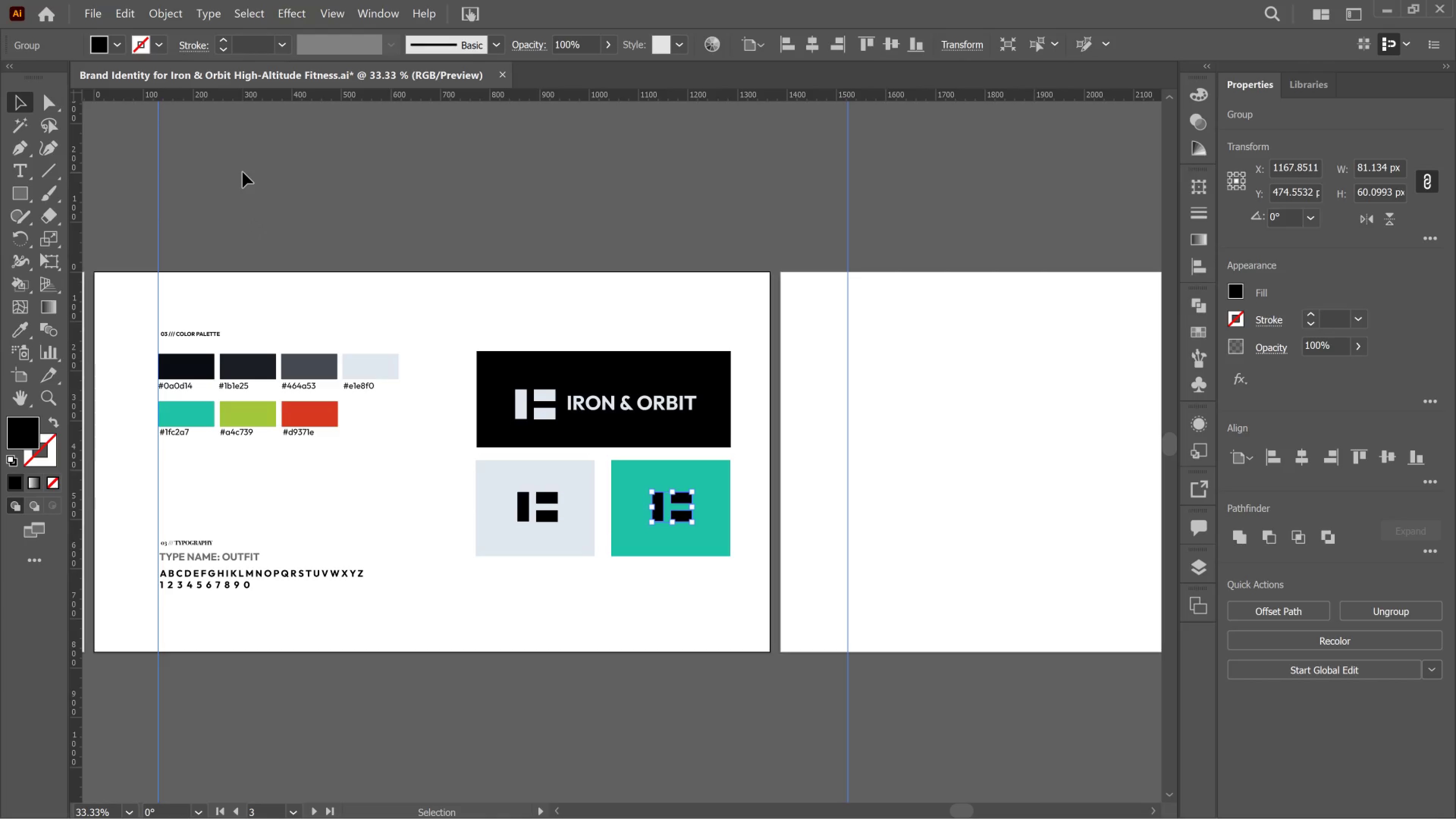 
left_click([243, 172])
 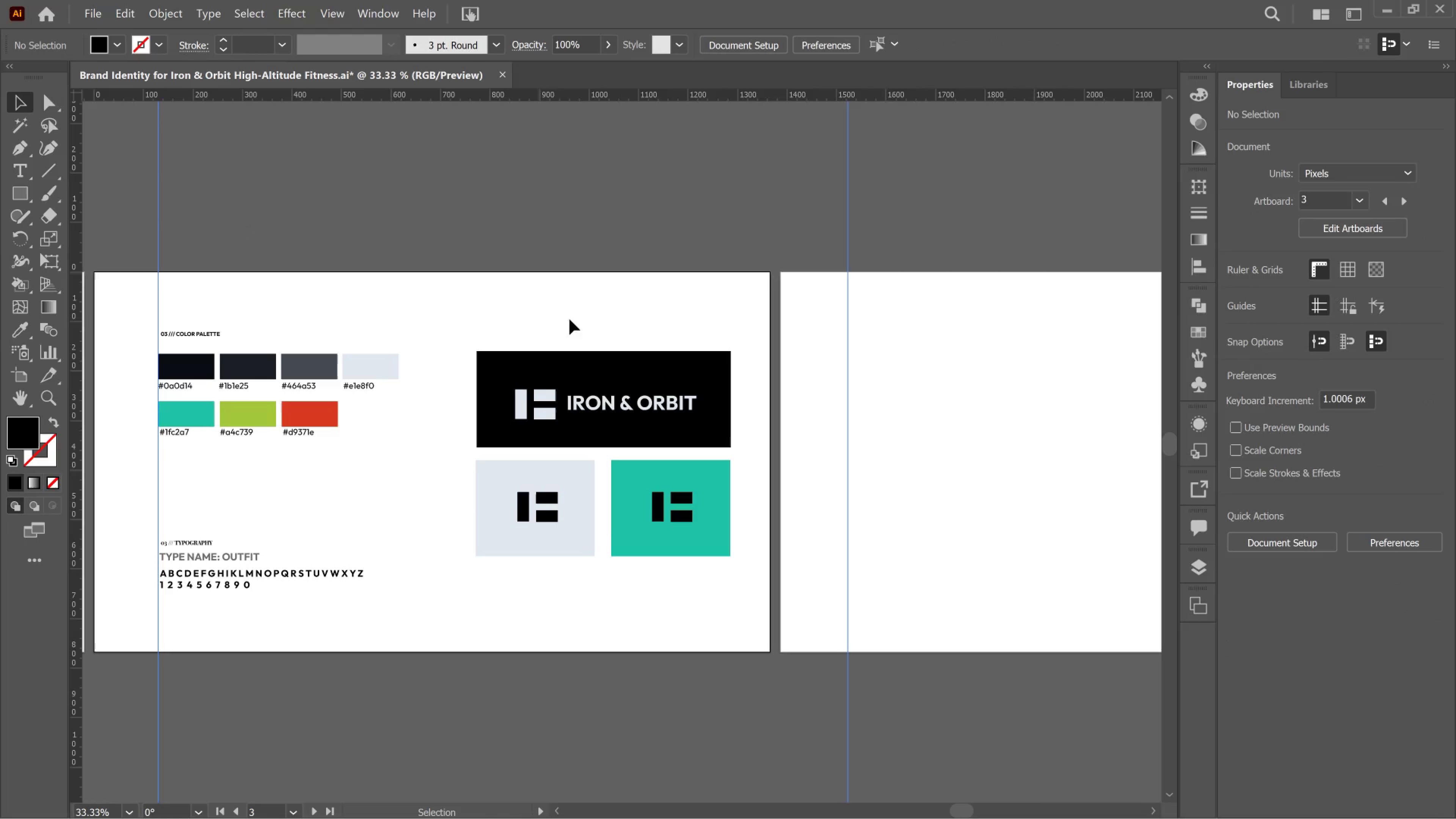 
scroll: coordinate [574, 386], scroll_direction: down, amount: 6.0
 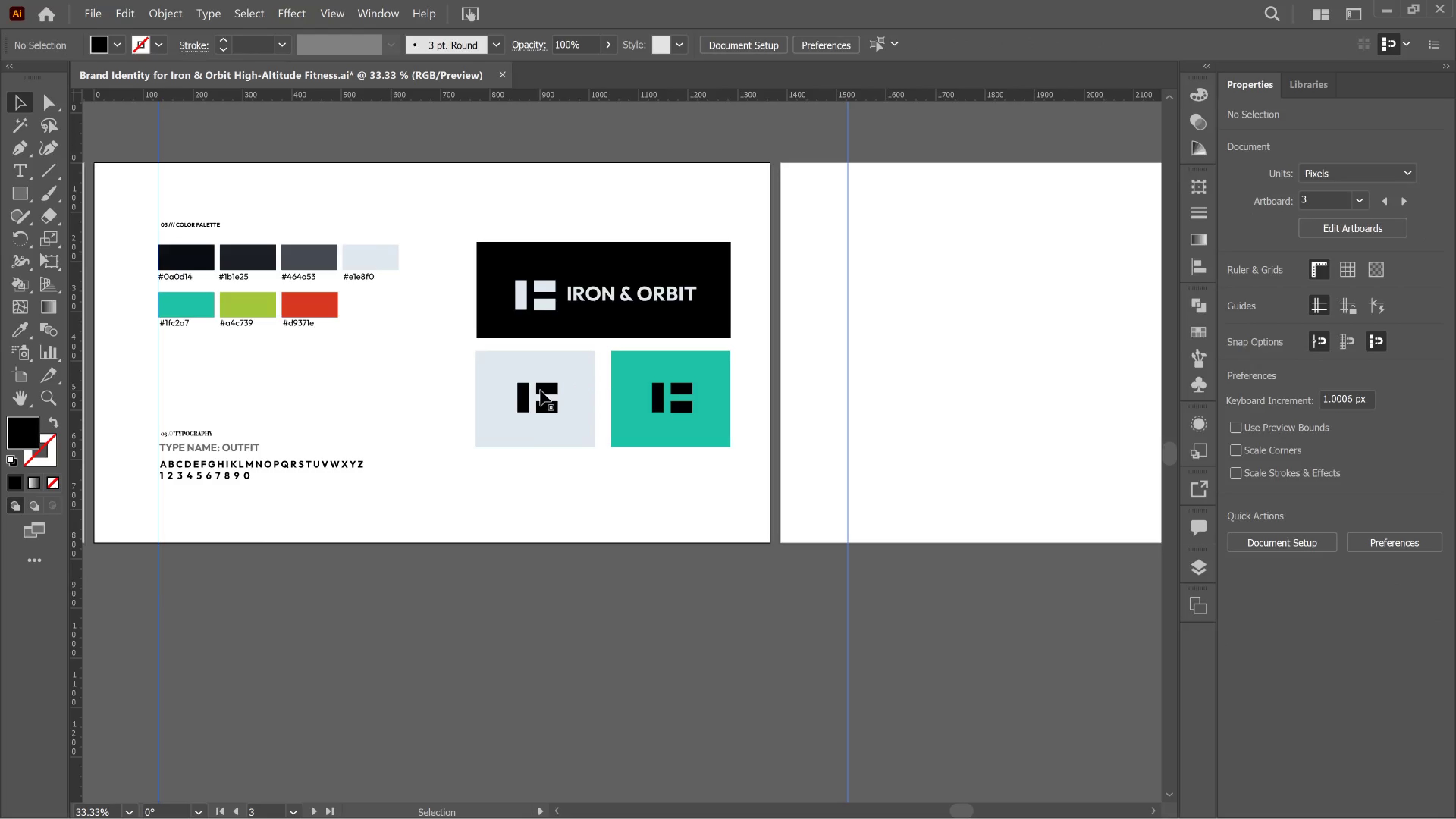 
wait(18.06)
 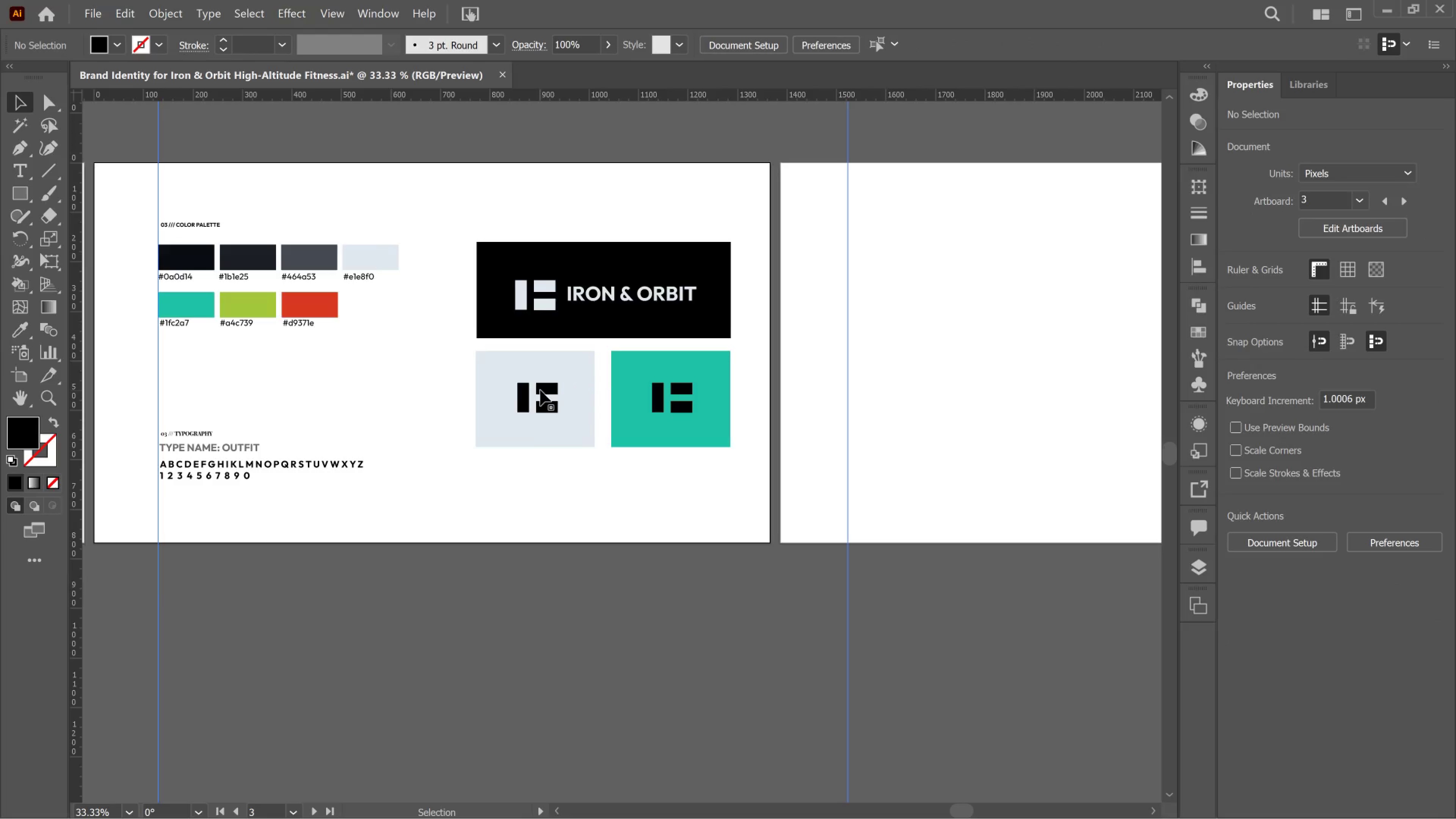 
scroll: coordinate [560, 315], scroll_direction: up, amount: 14.0
 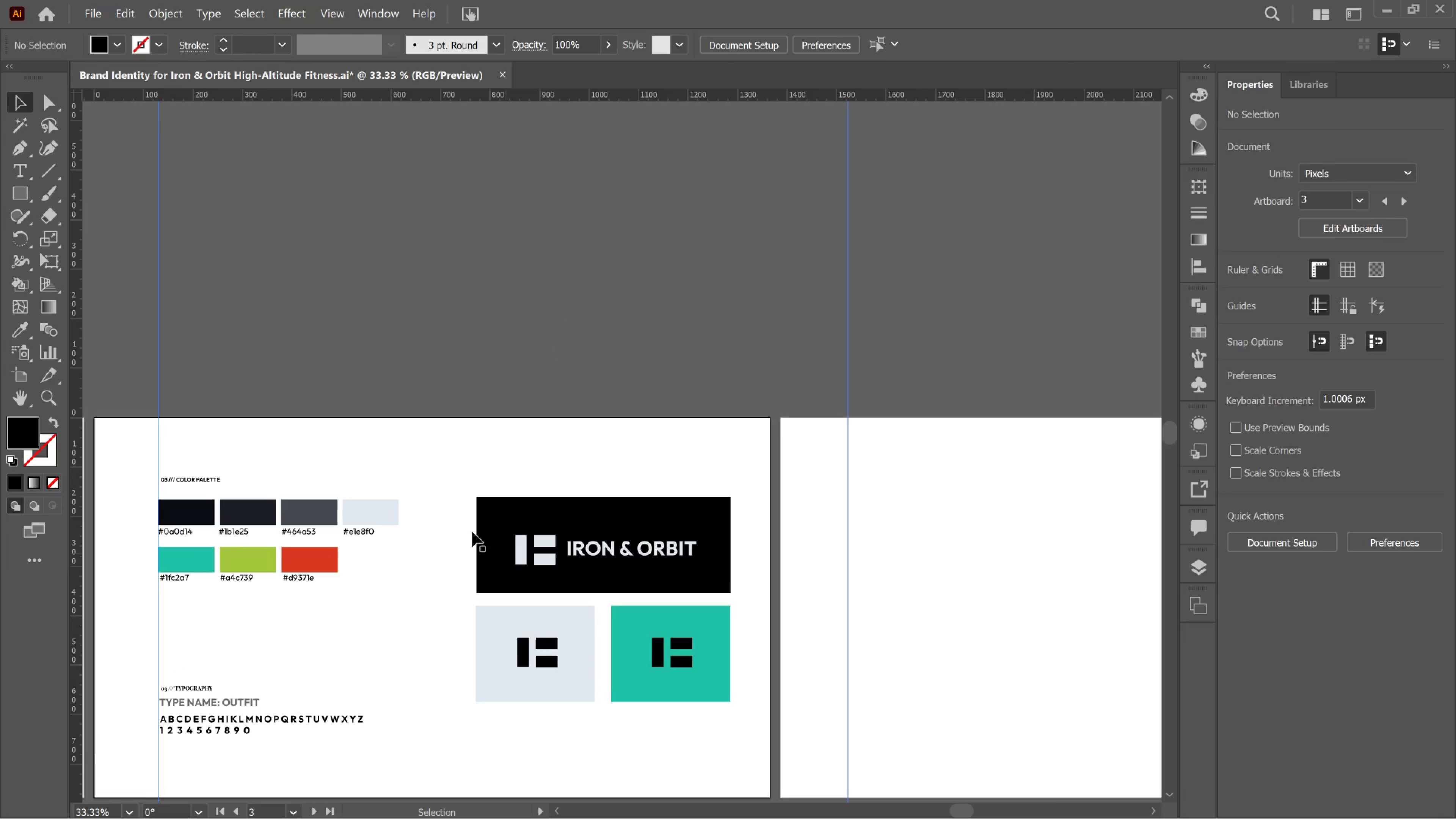 
hold_key(key=AltLeft, duration=1.41)
scroll: coordinate [620, 465], scroll_direction: down, amount: 2.0
 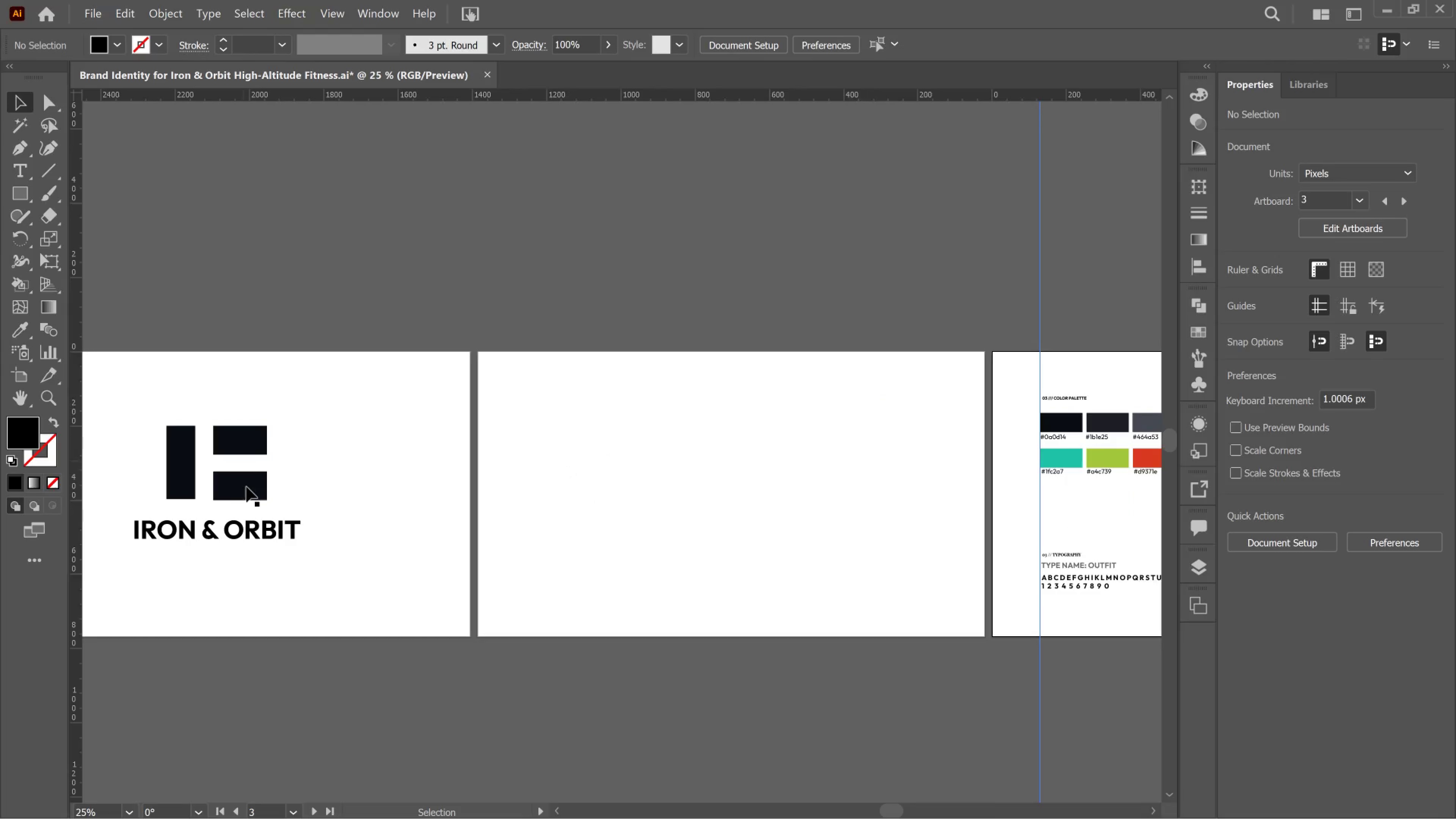 
left_click([248, 487])
 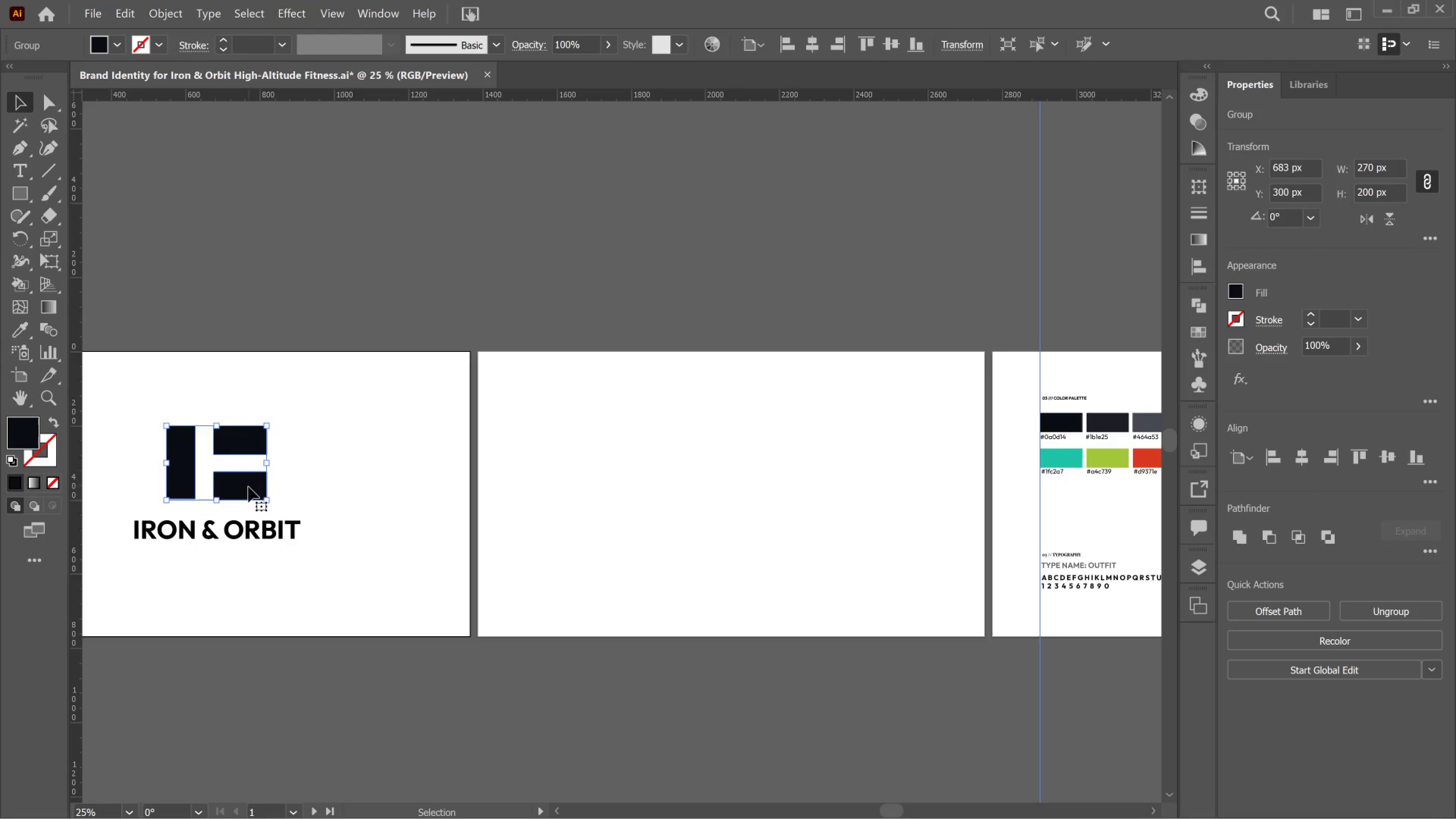 
hold_key(key=AltLeft, duration=2.56)
left_click_drag(start_coordinate=[243, 485], to_coordinate=[625, 212])
 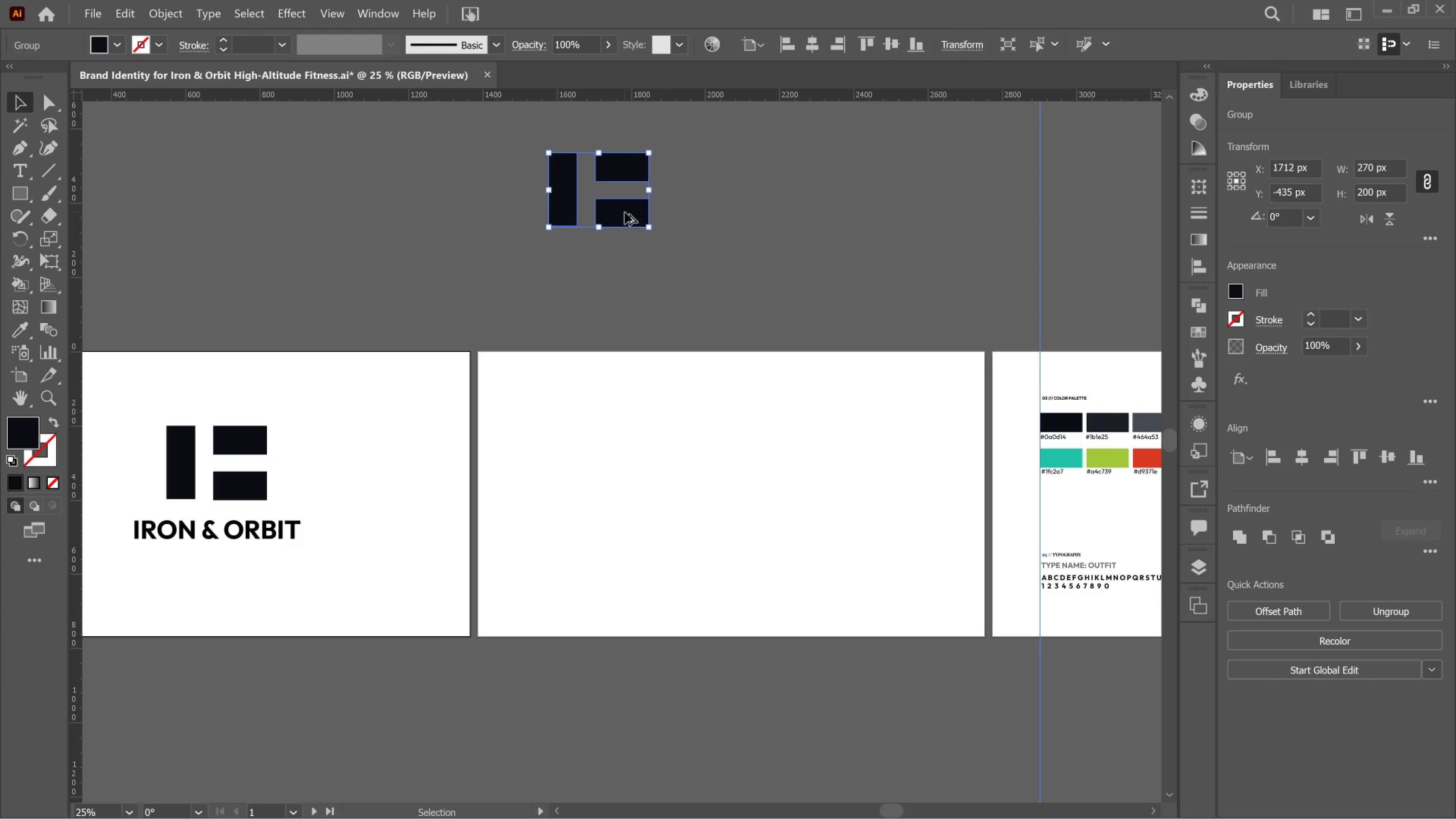 
hold_key(key=AltLeft, duration=6.47)
scroll: coordinate [638, 219], scroll_direction: down, amount: 3.0
 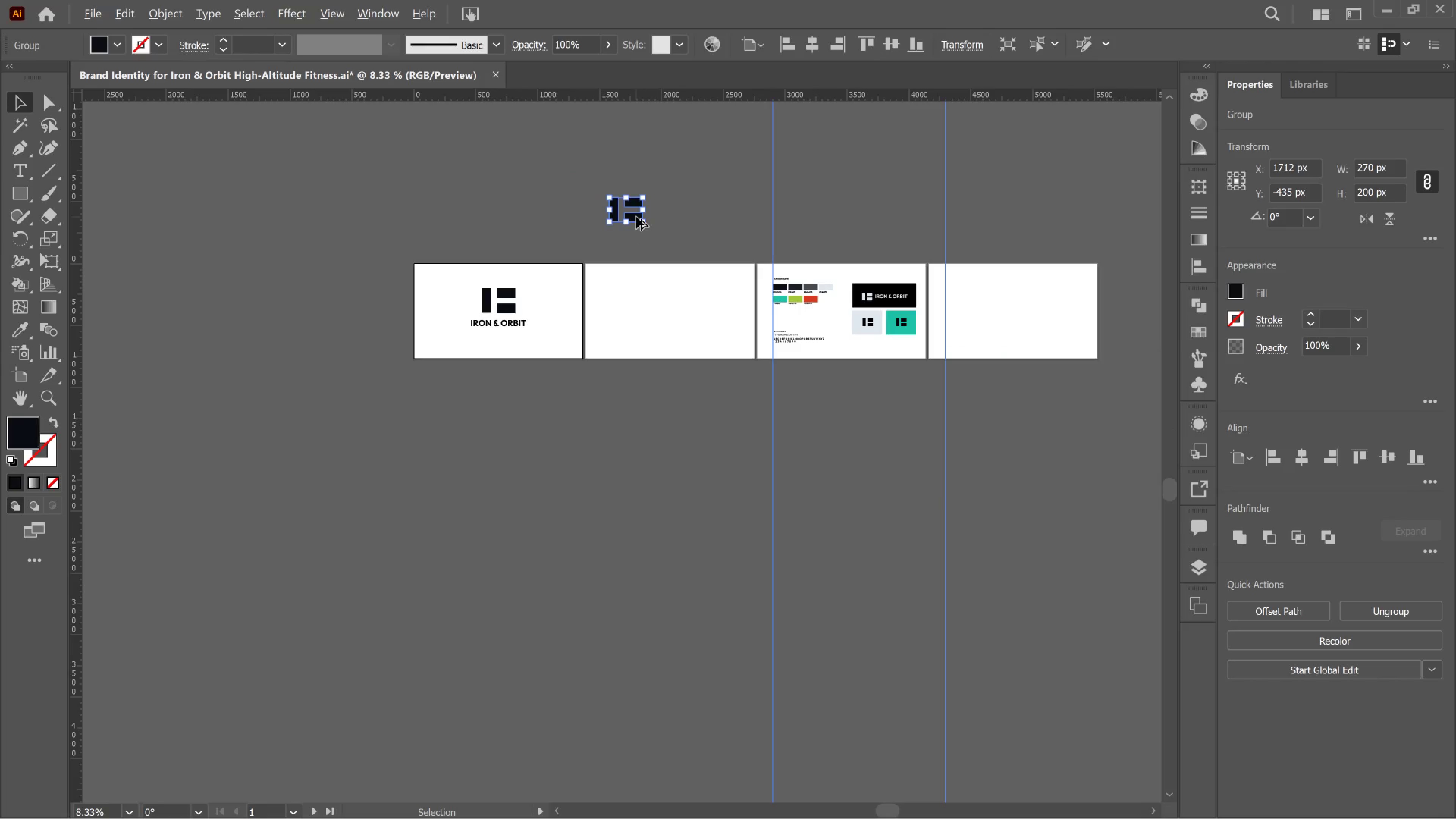 
left_click_drag(start_coordinate=[636, 217], to_coordinate=[681, 216])
 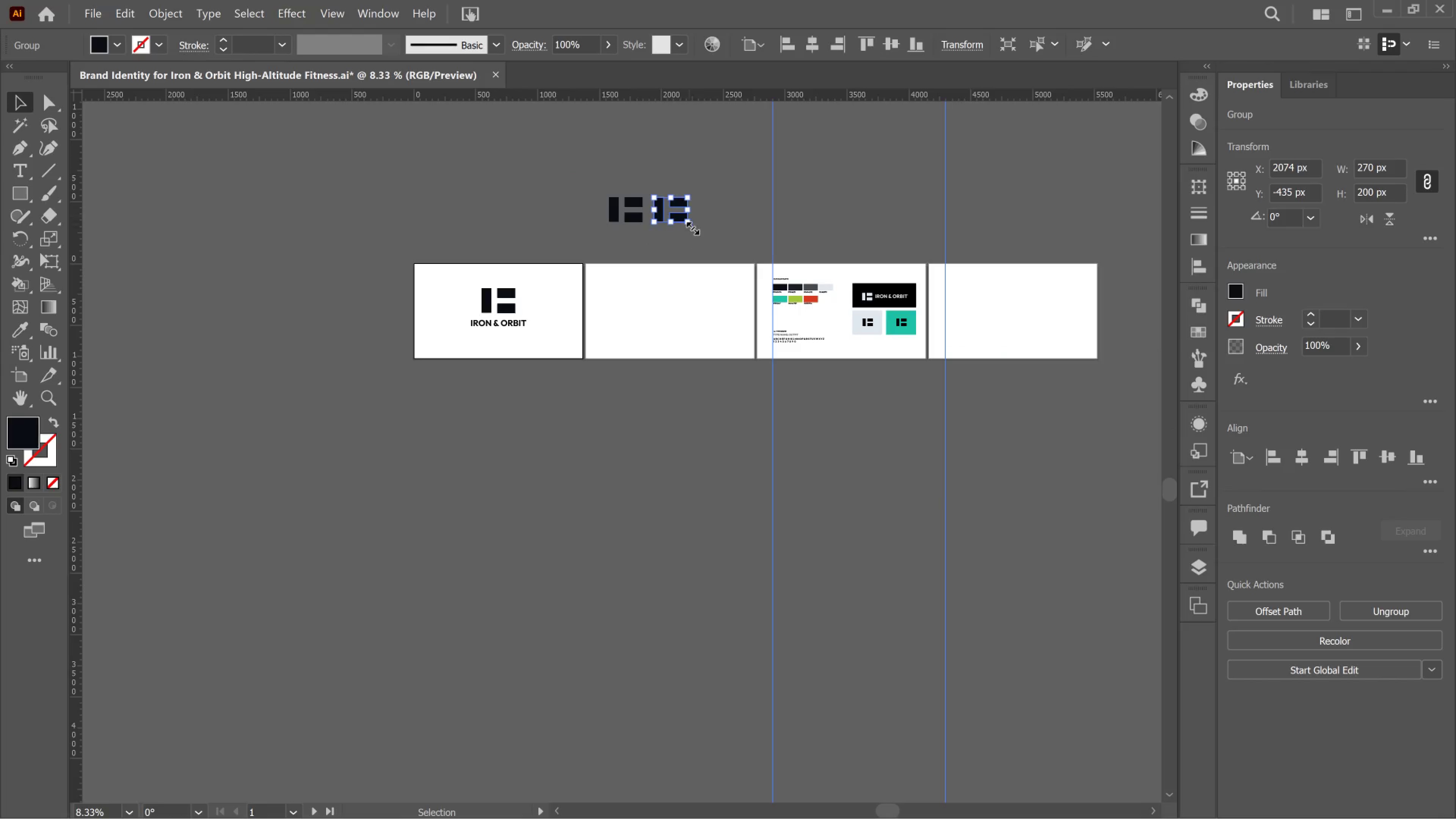 
hold_key(key=ShiftLeft, duration=3.94)
 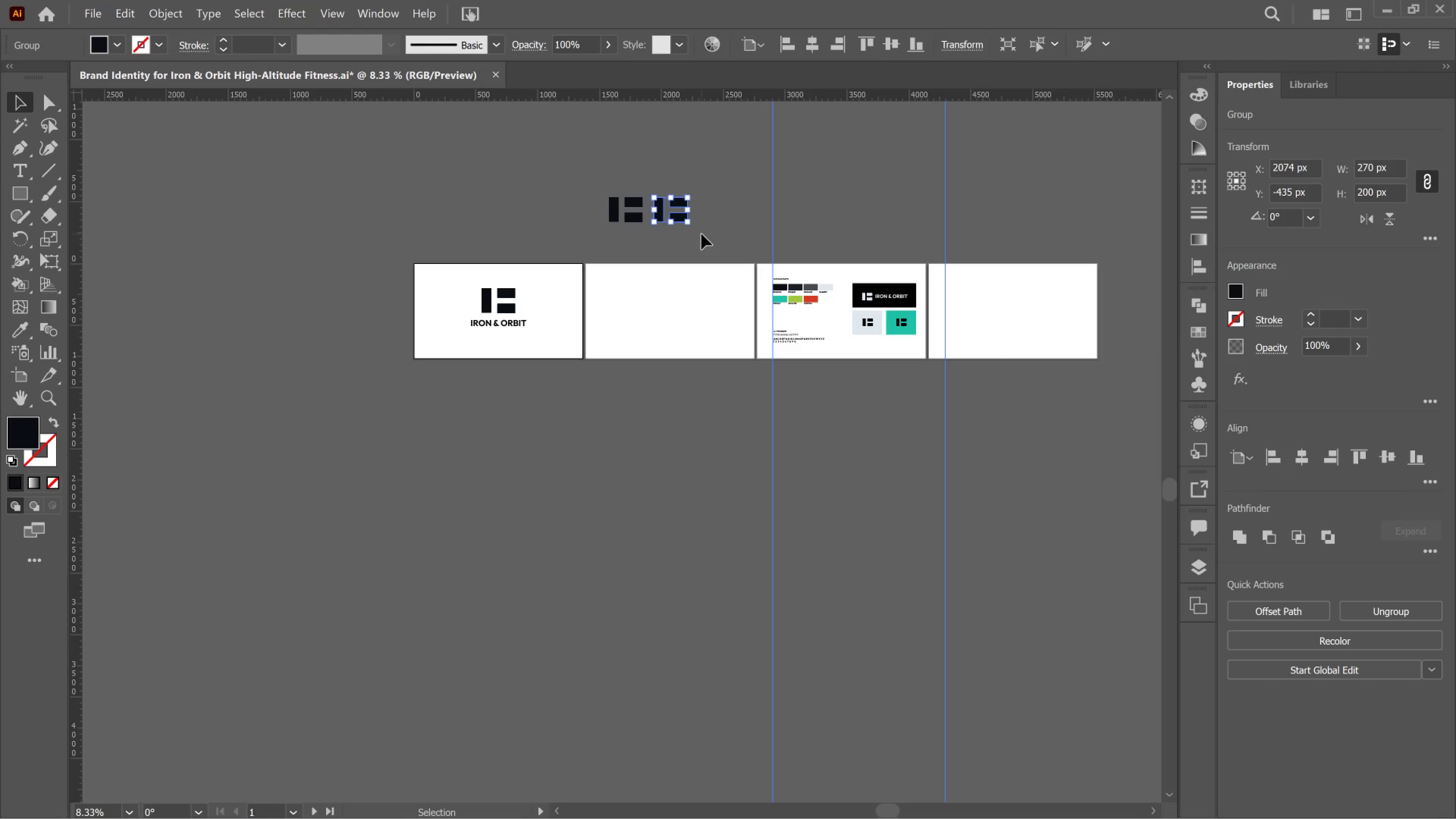 
left_click_drag(start_coordinate=[701, 234], to_coordinate=[700, 234])
 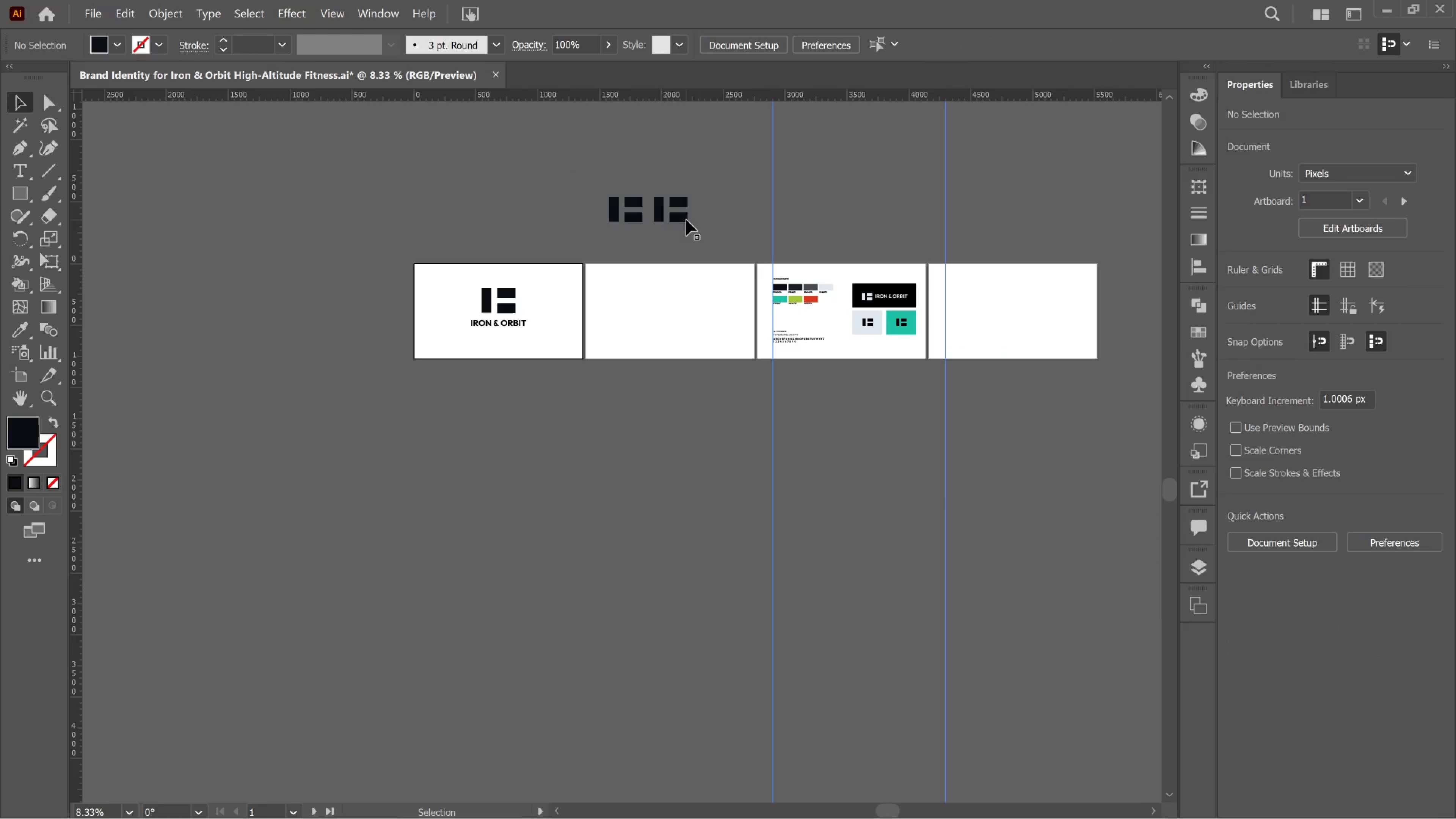 
left_click([686, 220])
 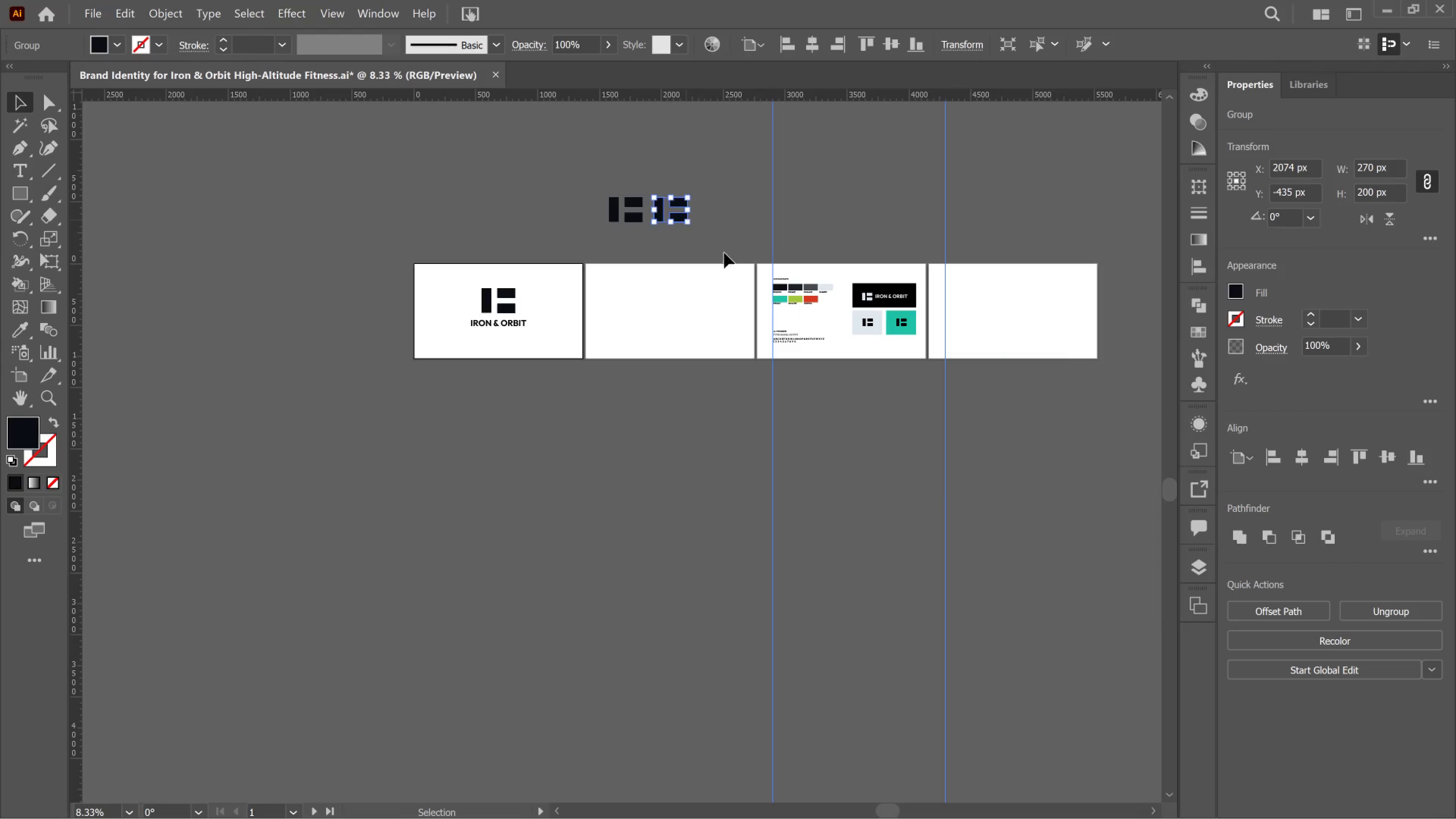 
key(Control+D)
 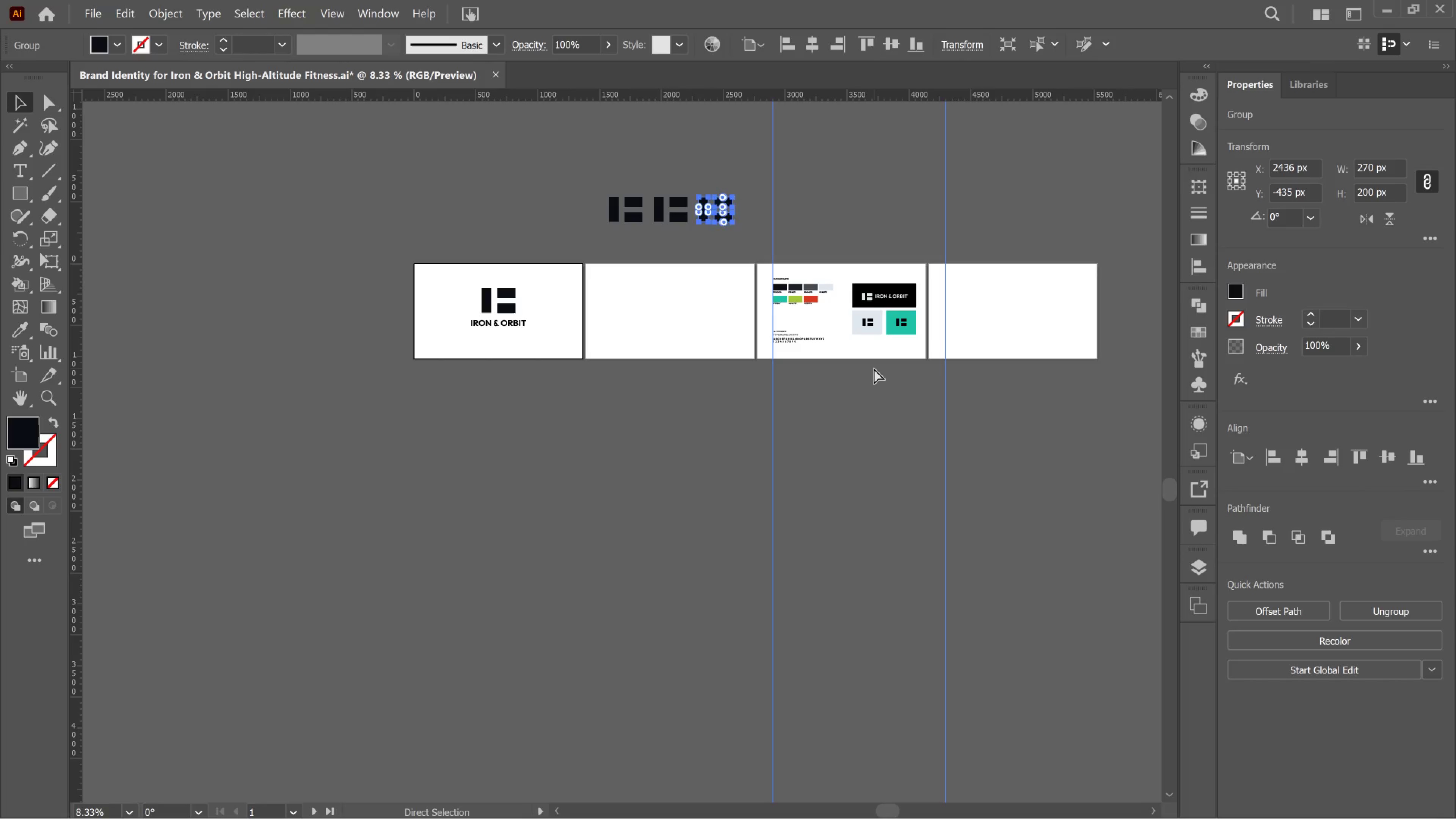 
key(Control+D)
 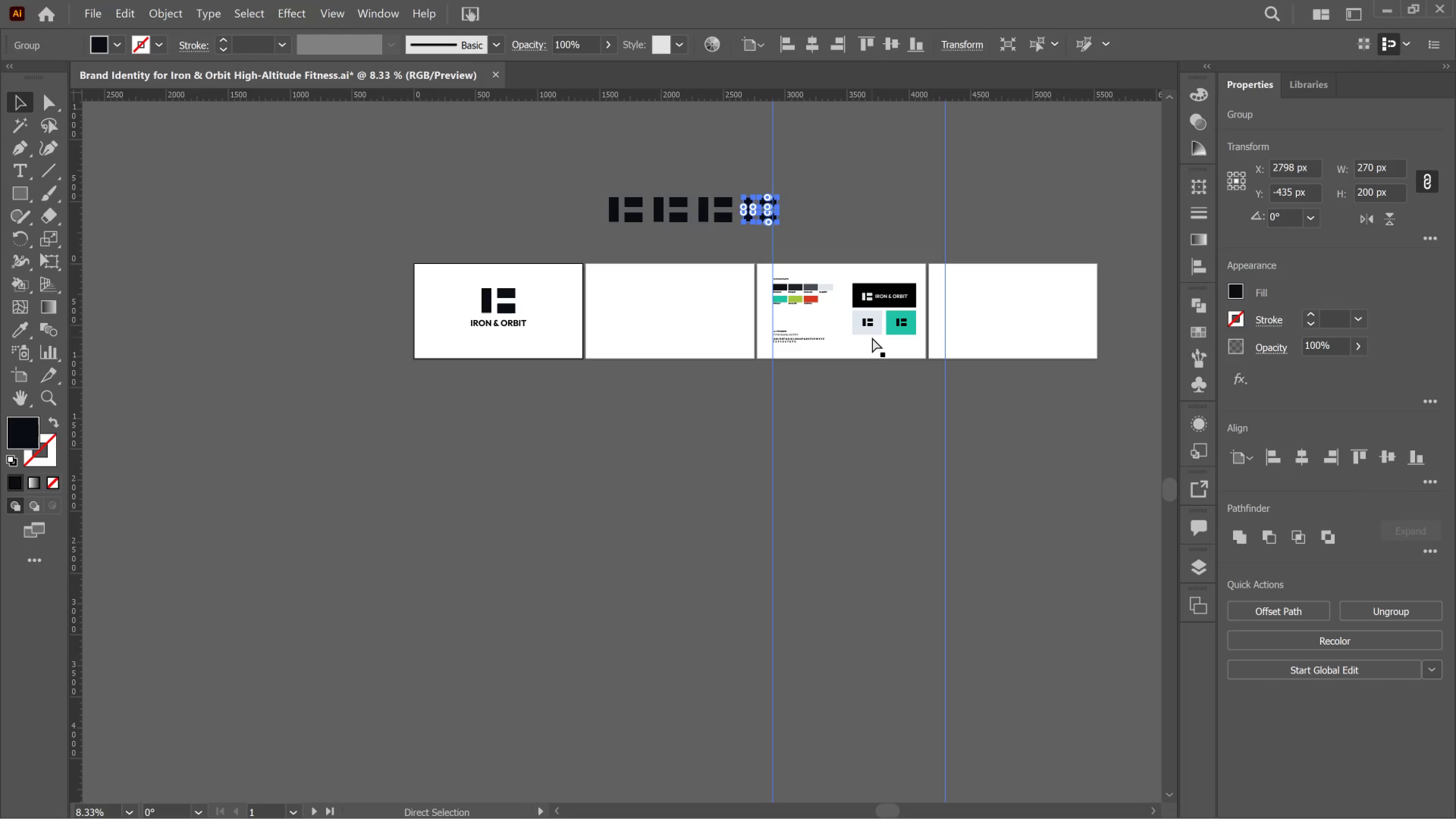 
key(Control+S)
 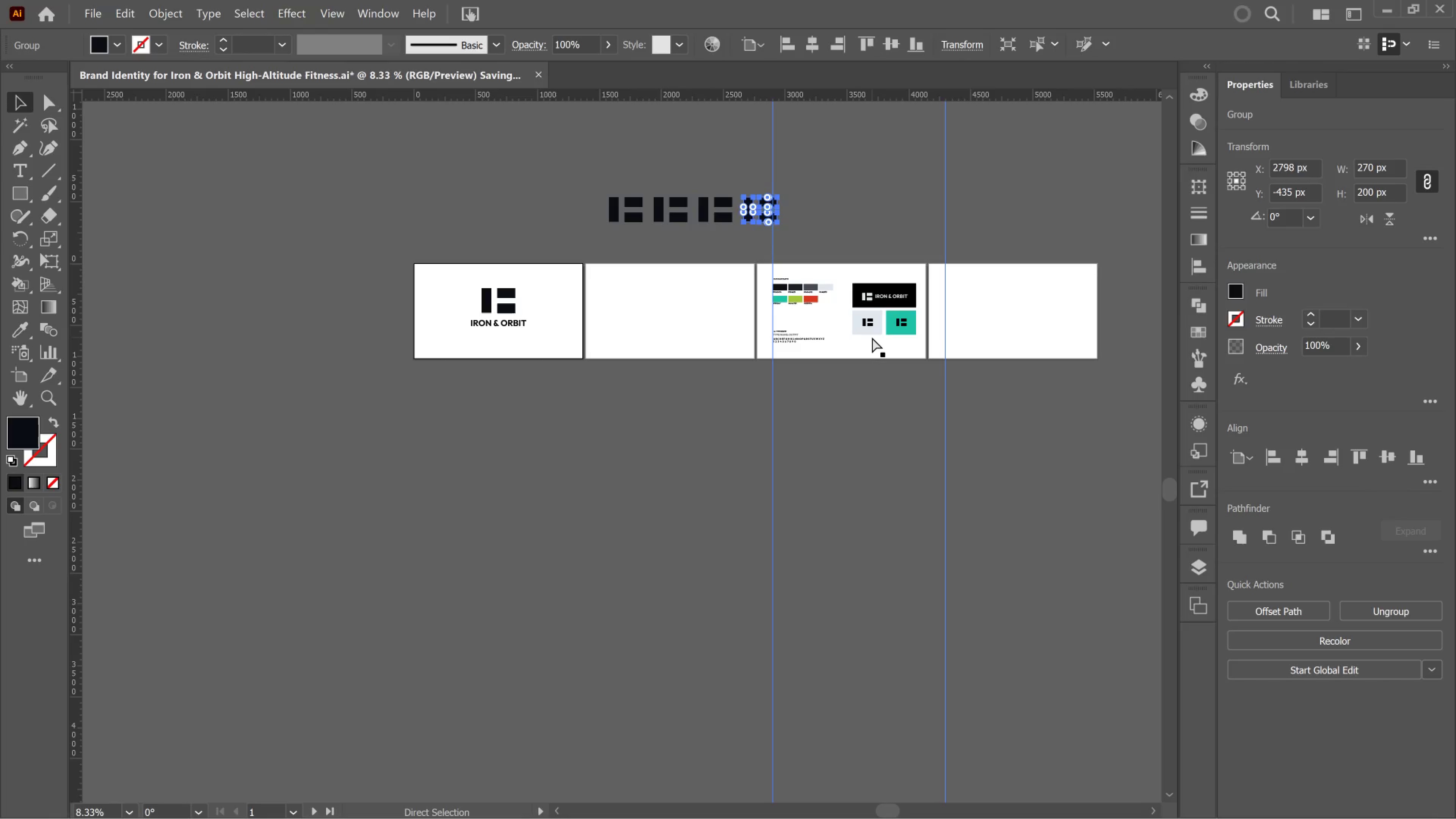 
key(Control+D)
 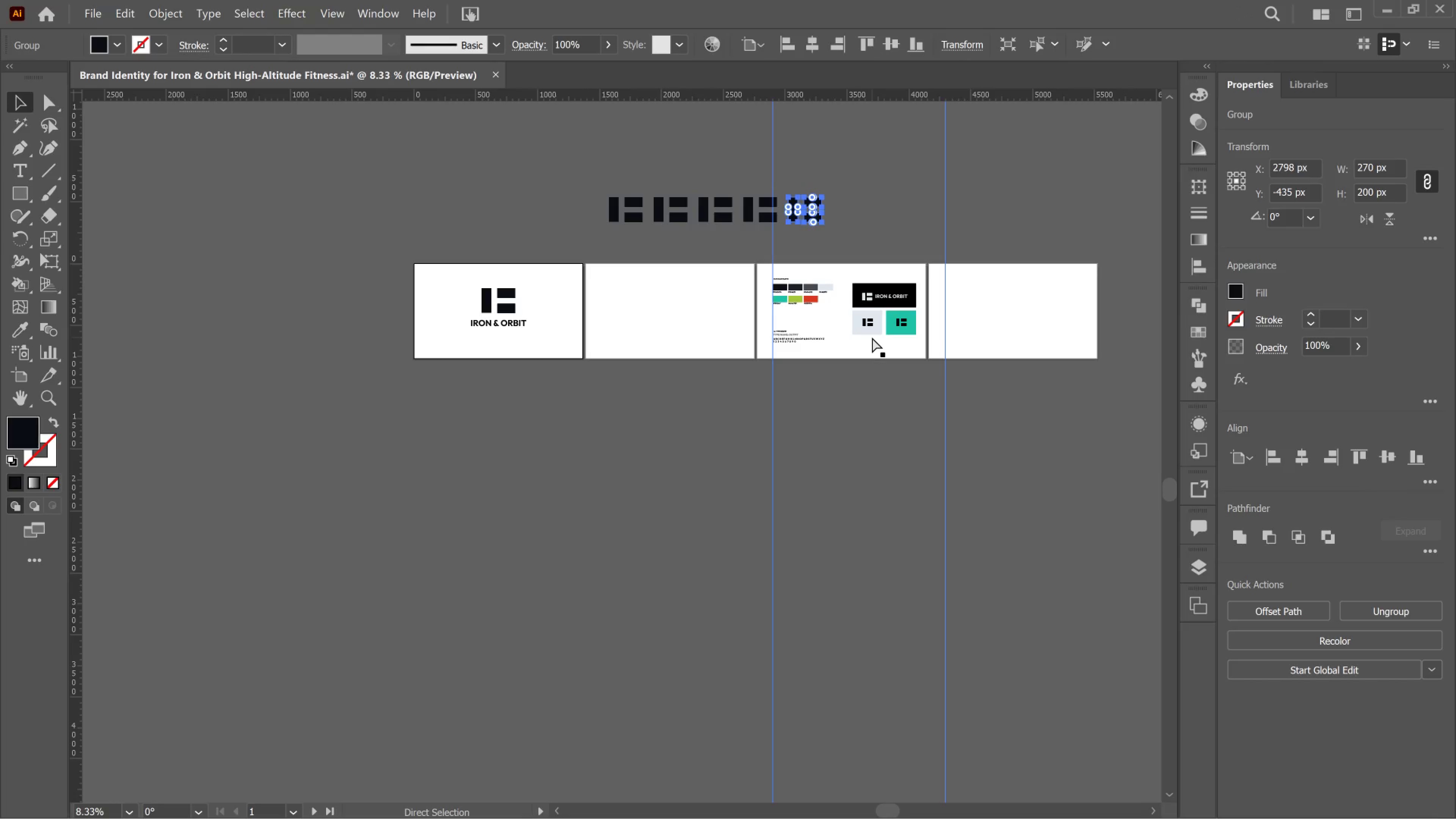 
key(Control+D)
 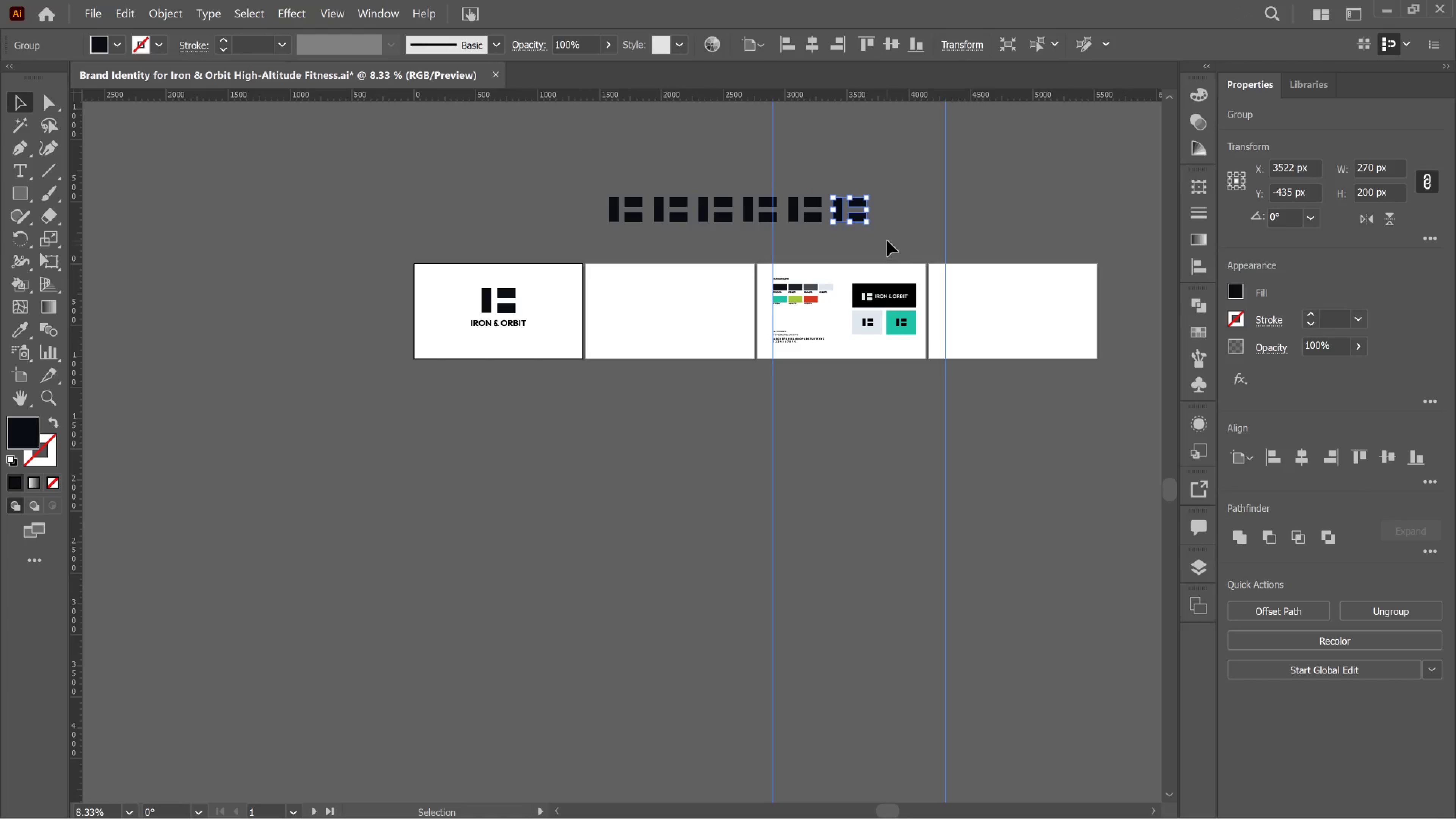 
left_click_drag(start_coordinate=[887, 241], to_coordinate=[532, 164])
 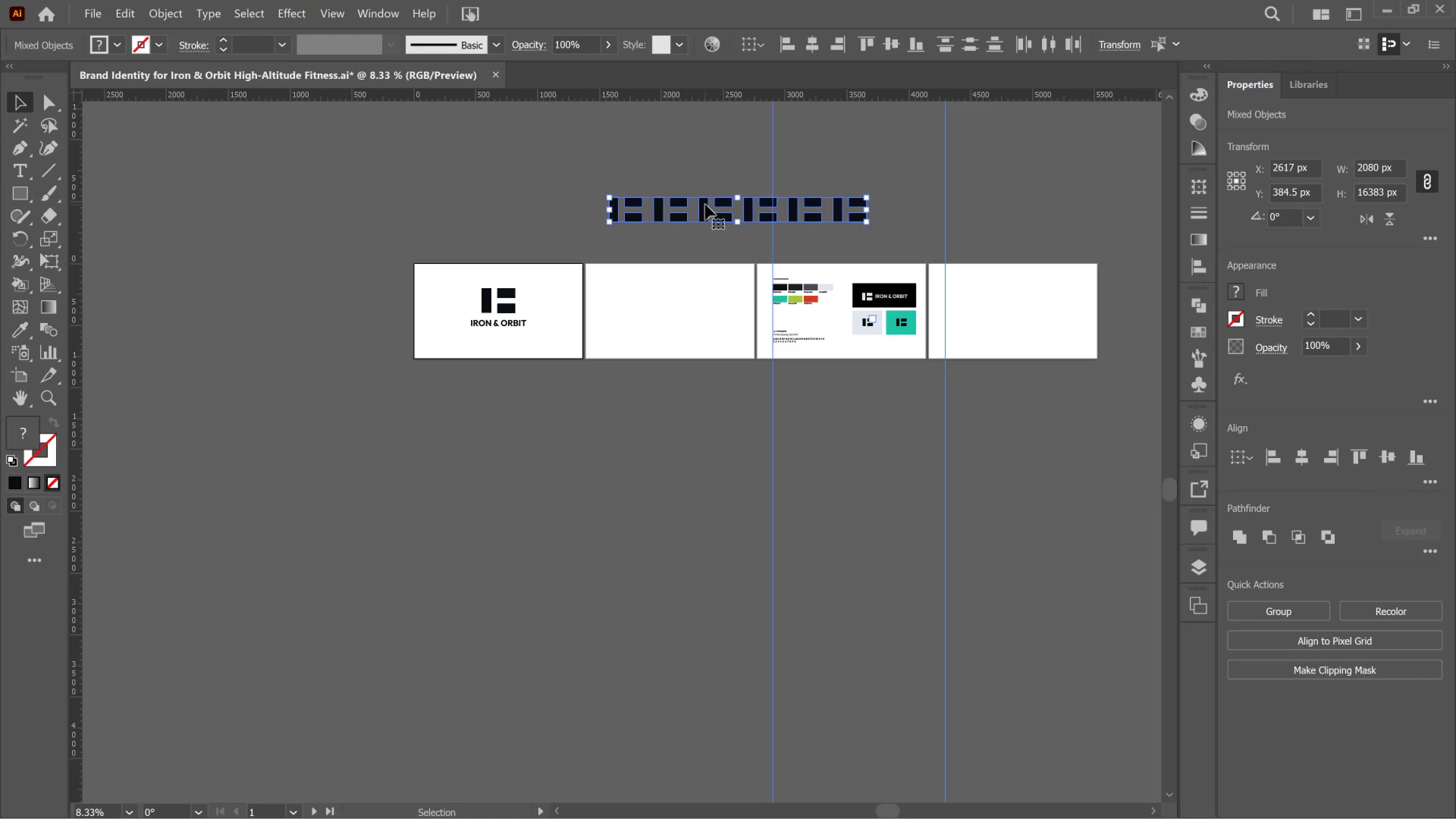 
hold_key(key=AltLeft, duration=7.8)
left_click_drag(start_coordinate=[705, 204], to_coordinate=[707, 169])
 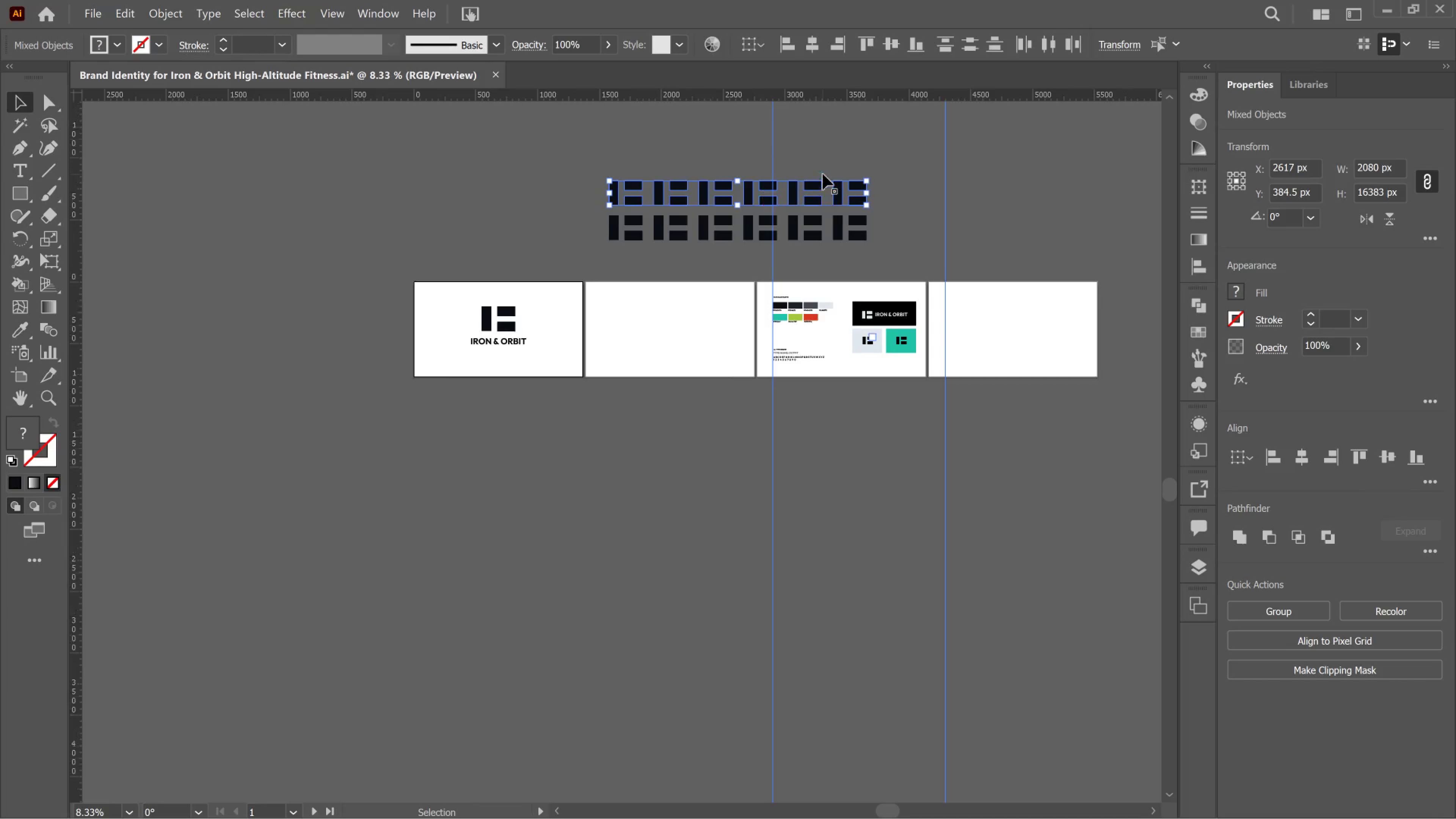 
hold_key(key=ShiftLeft, duration=6.82)
 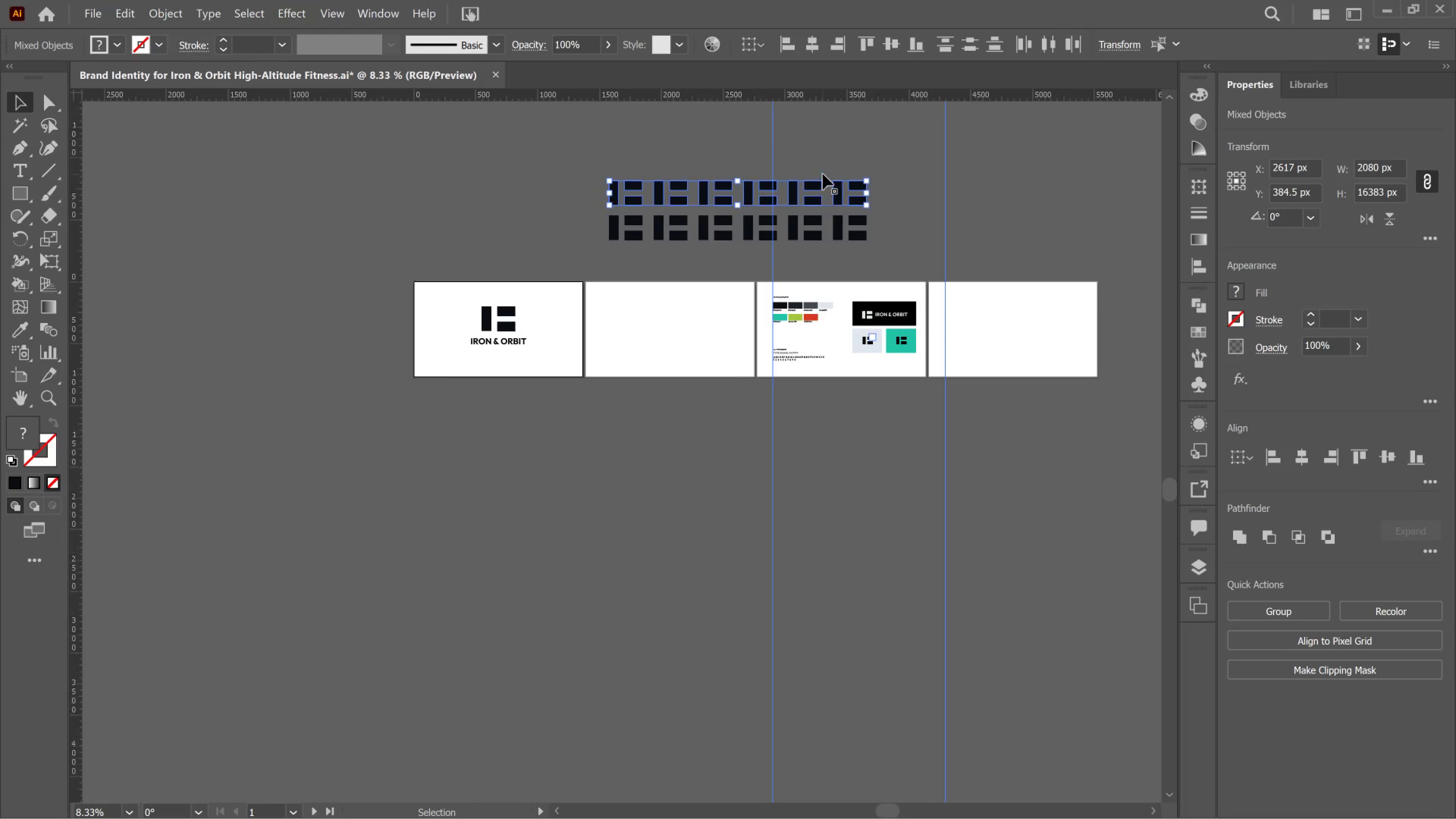 
scroll: coordinate [902, 191], scroll_direction: up, amount: 4.0
 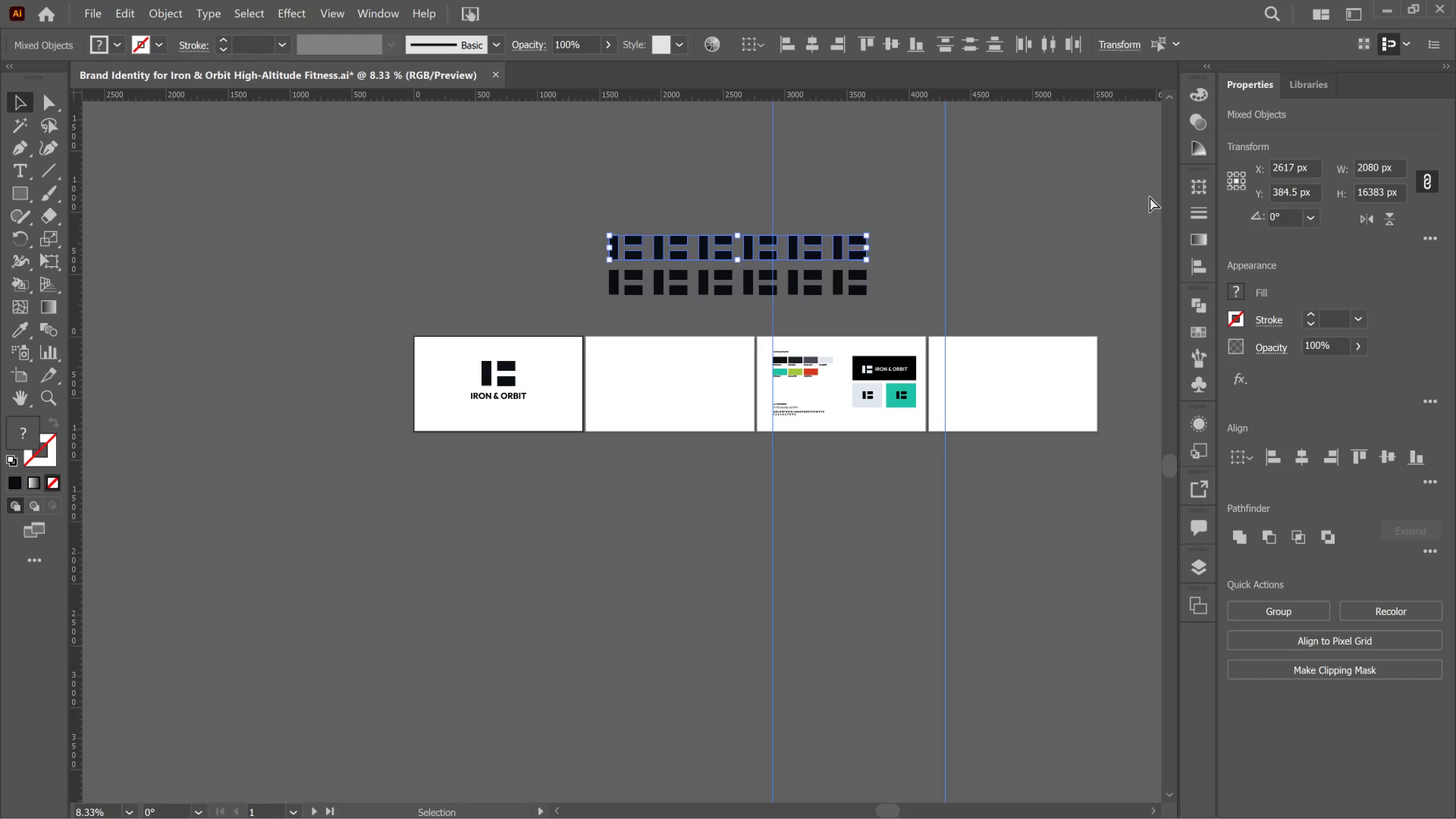 
key(Control+D)
 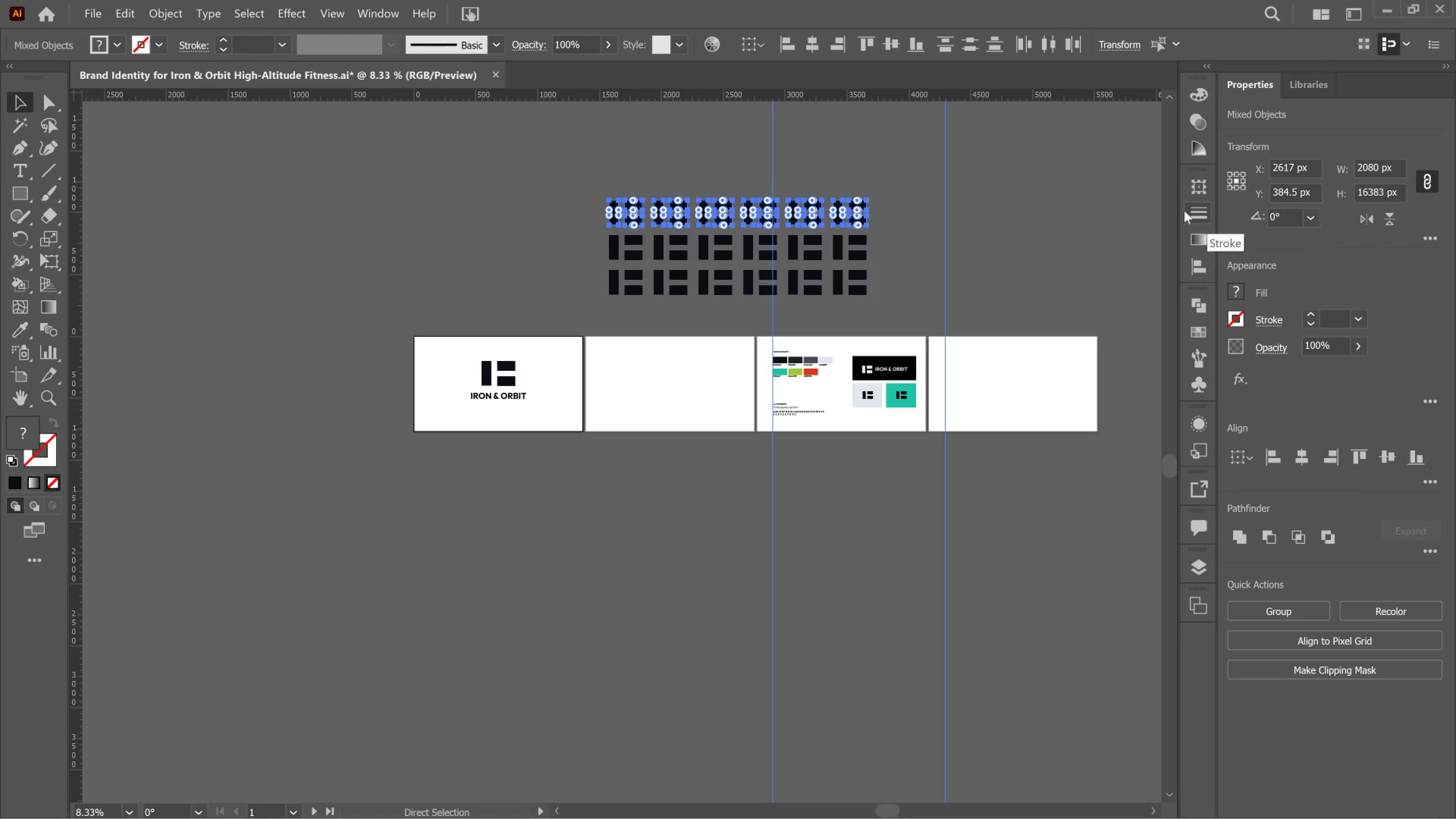 
key(Control+D)
 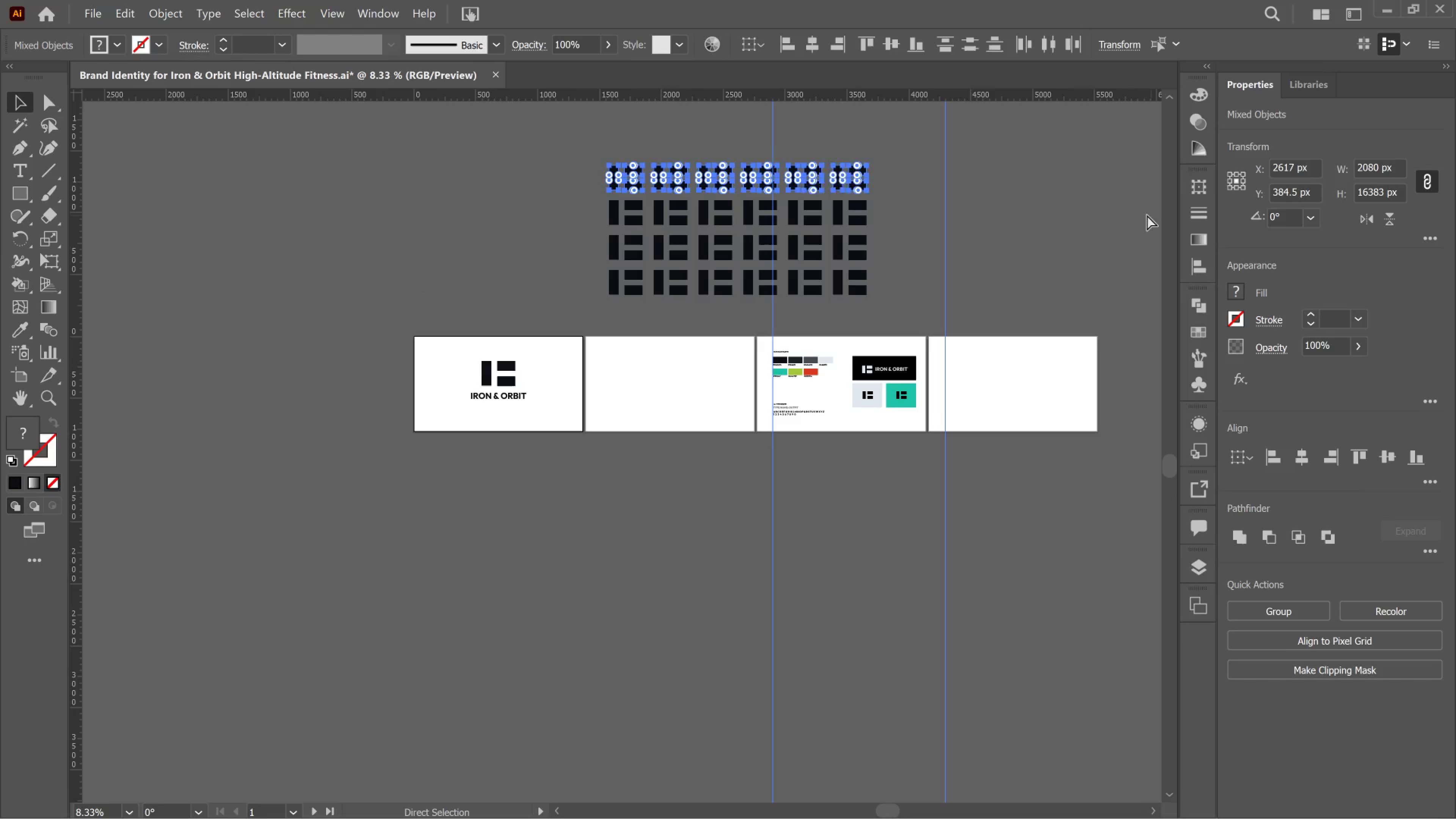 
key(Control+D)
 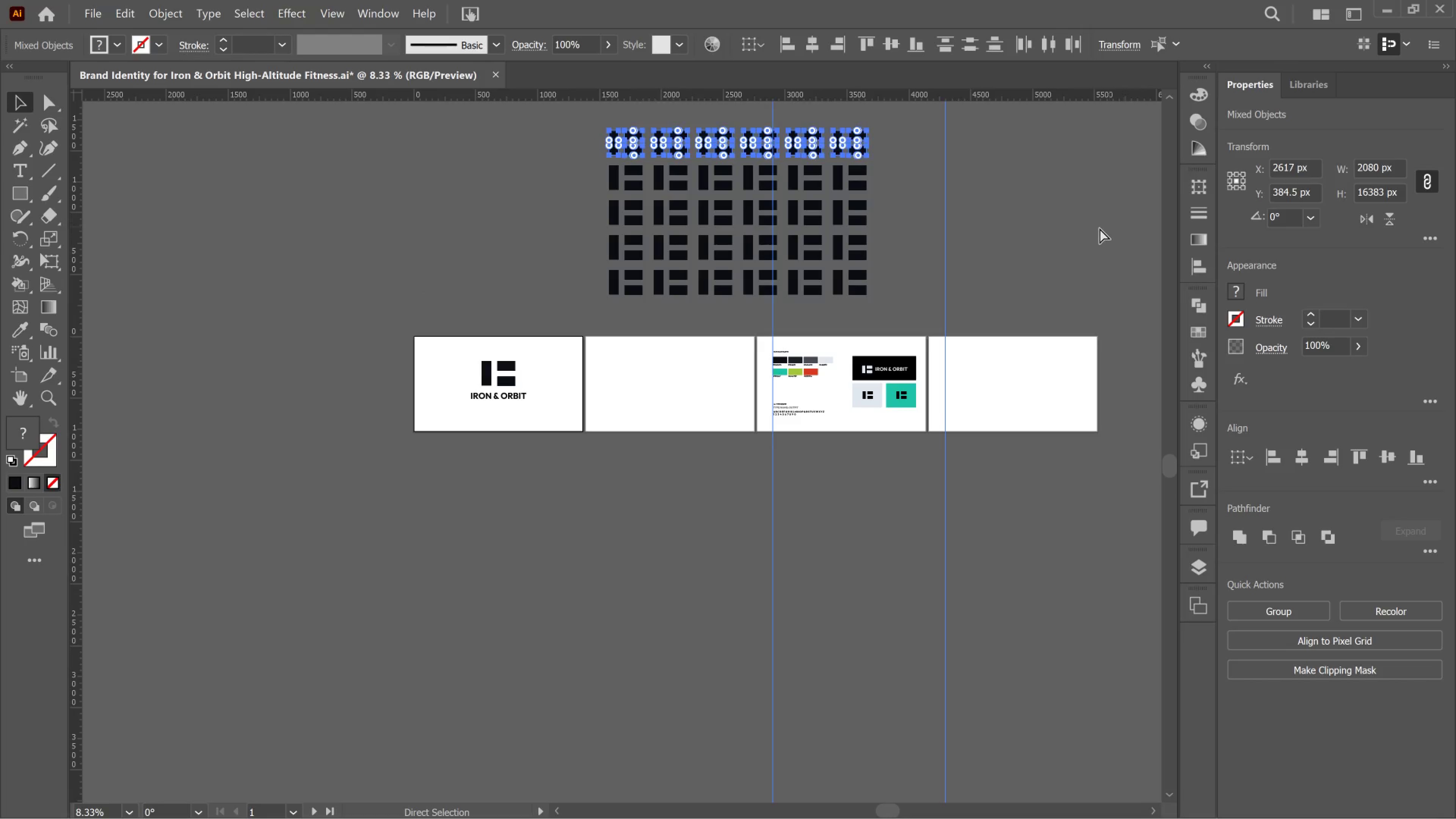 
key(Control+D)
 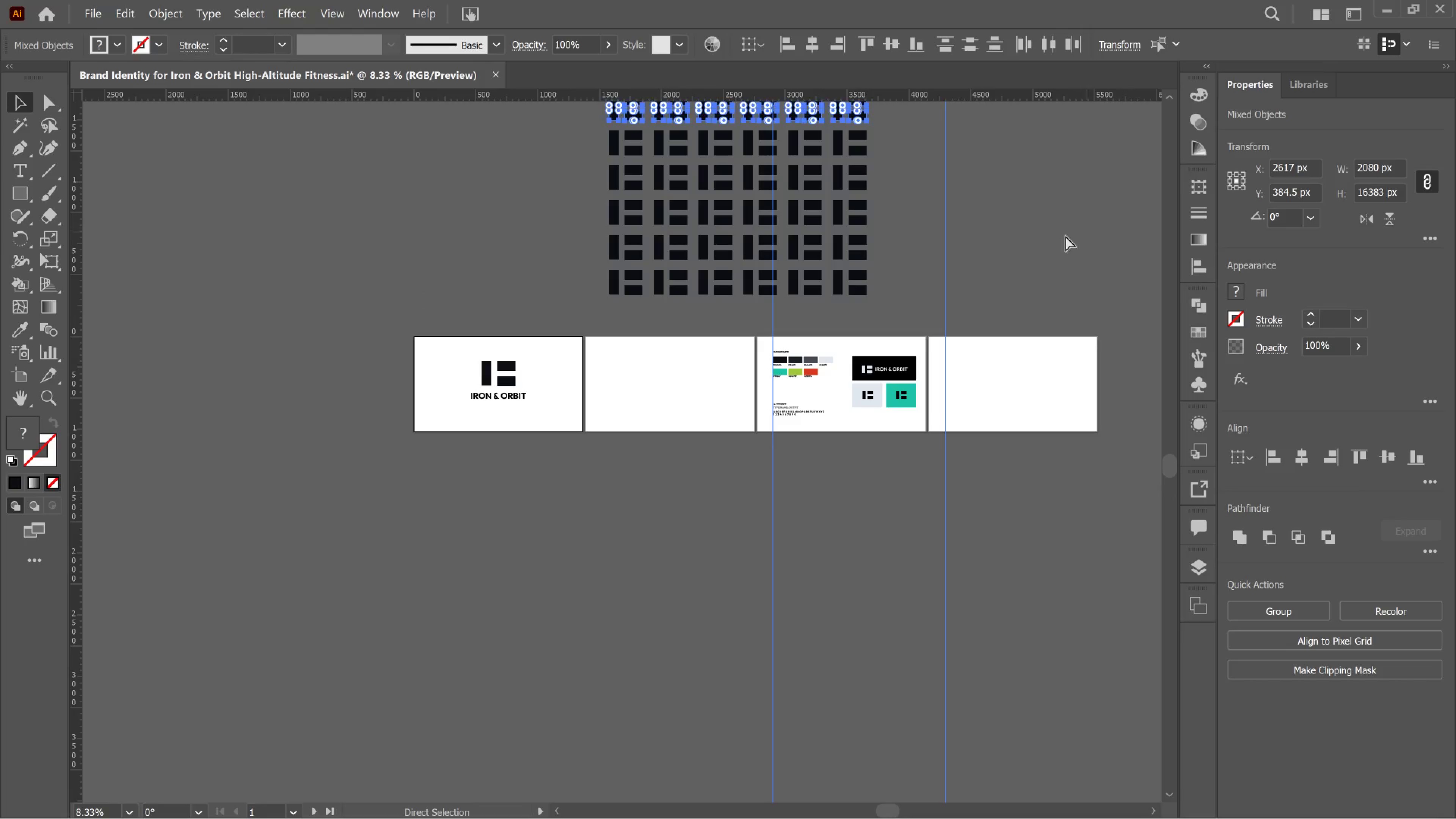 
key(Control+D)
 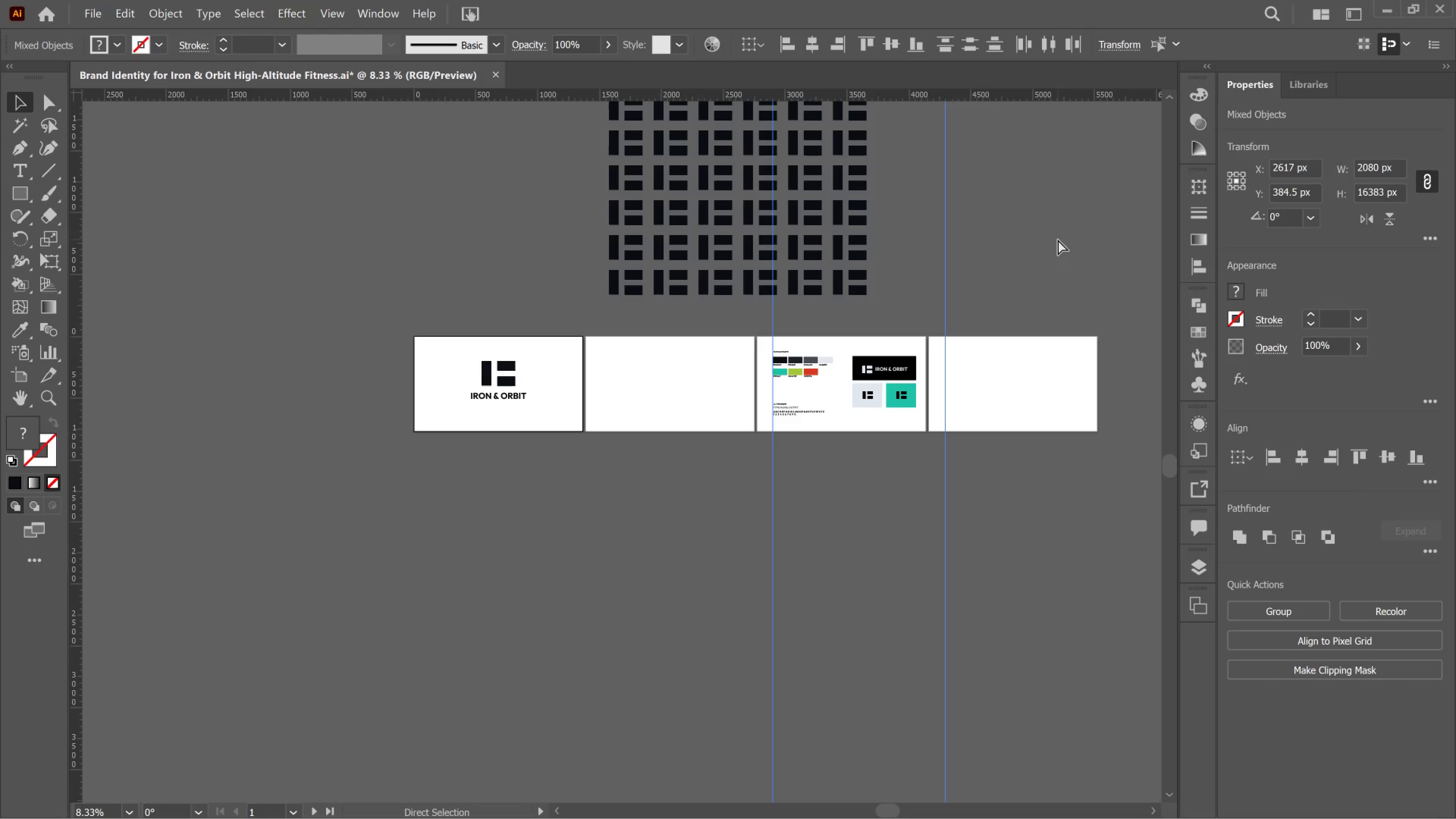 
key(Control+D)
 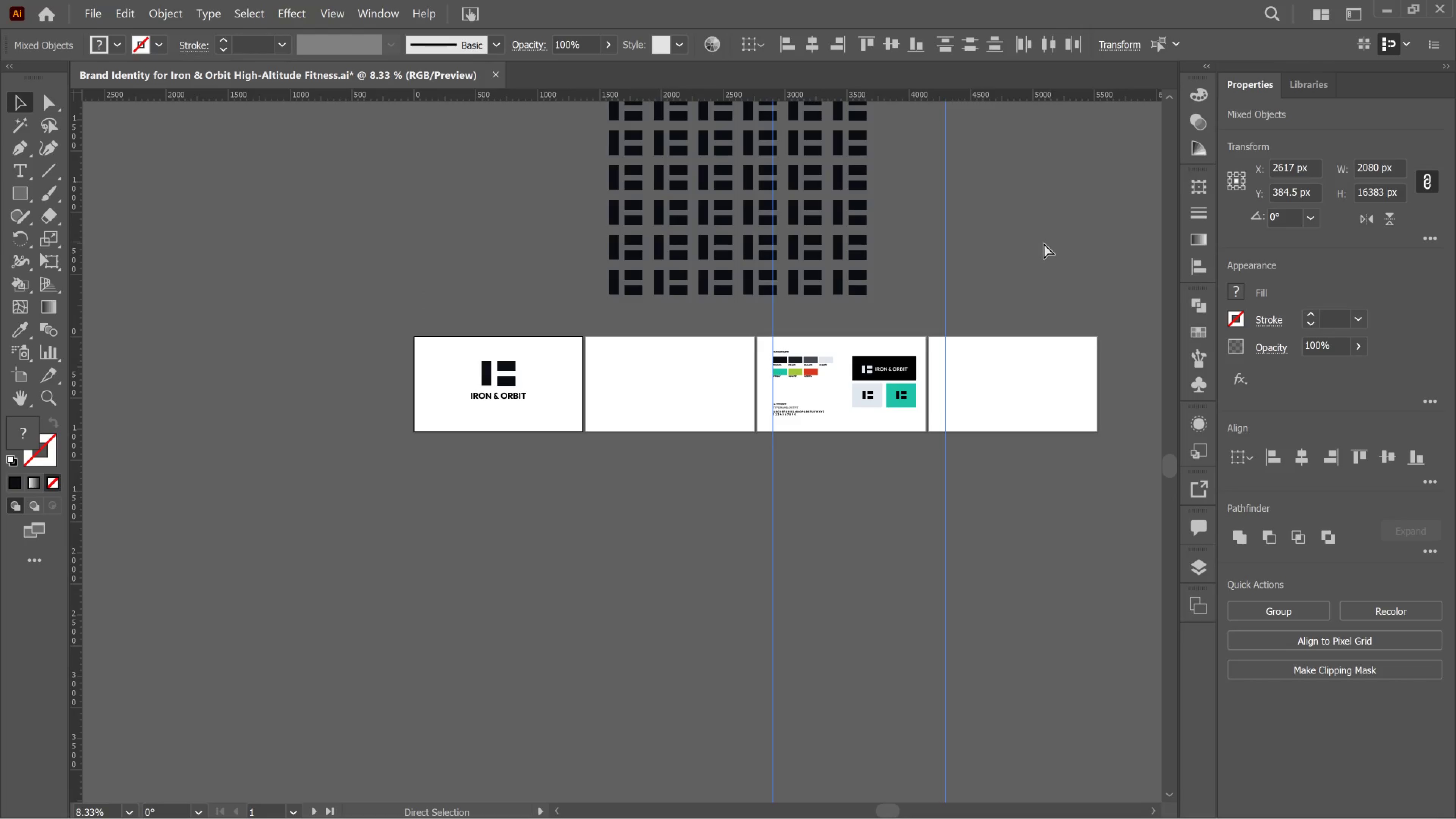 
key(Control+D)
 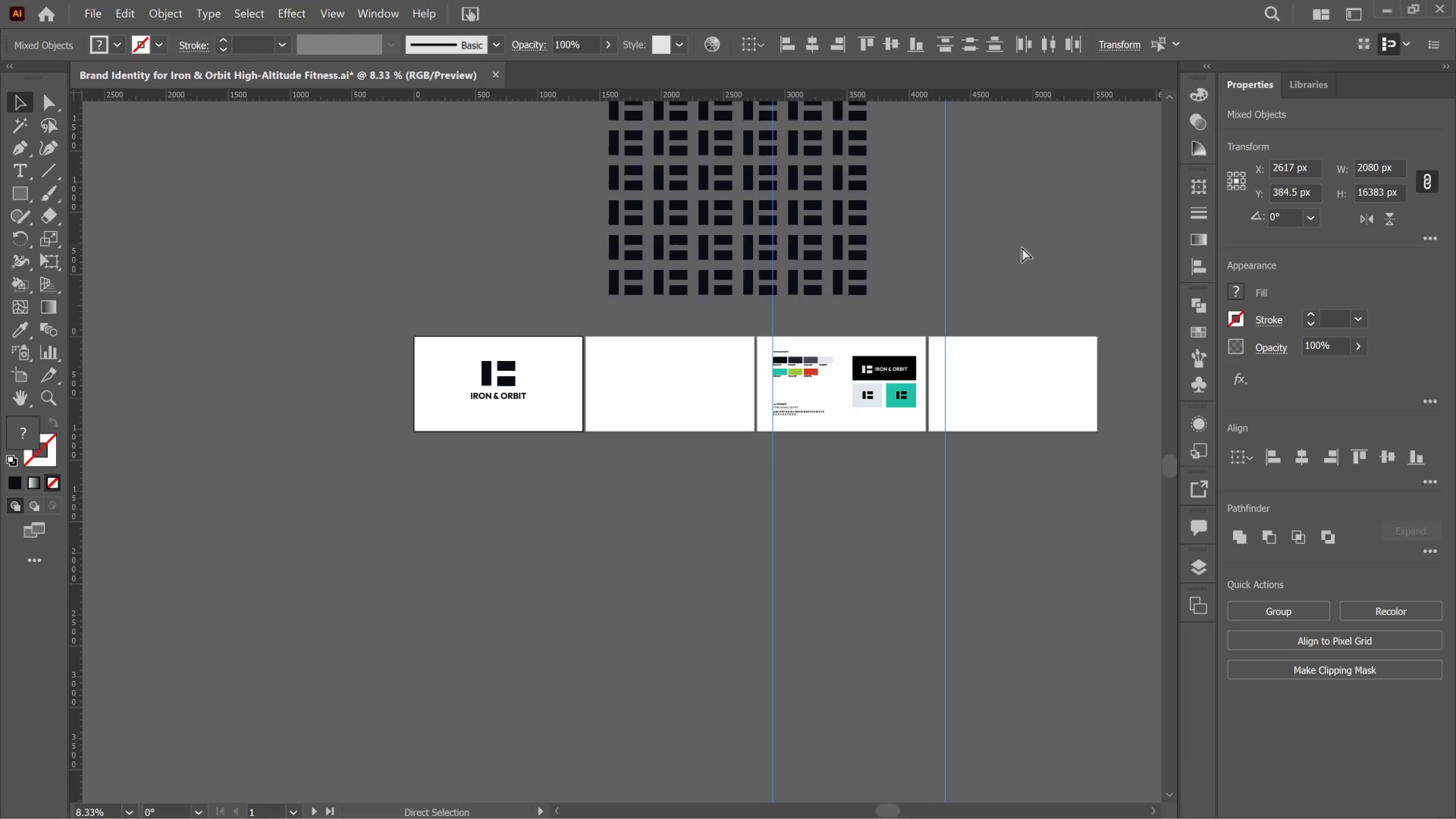 
scroll: coordinate [993, 247], scroll_direction: up, amount: 11.0
 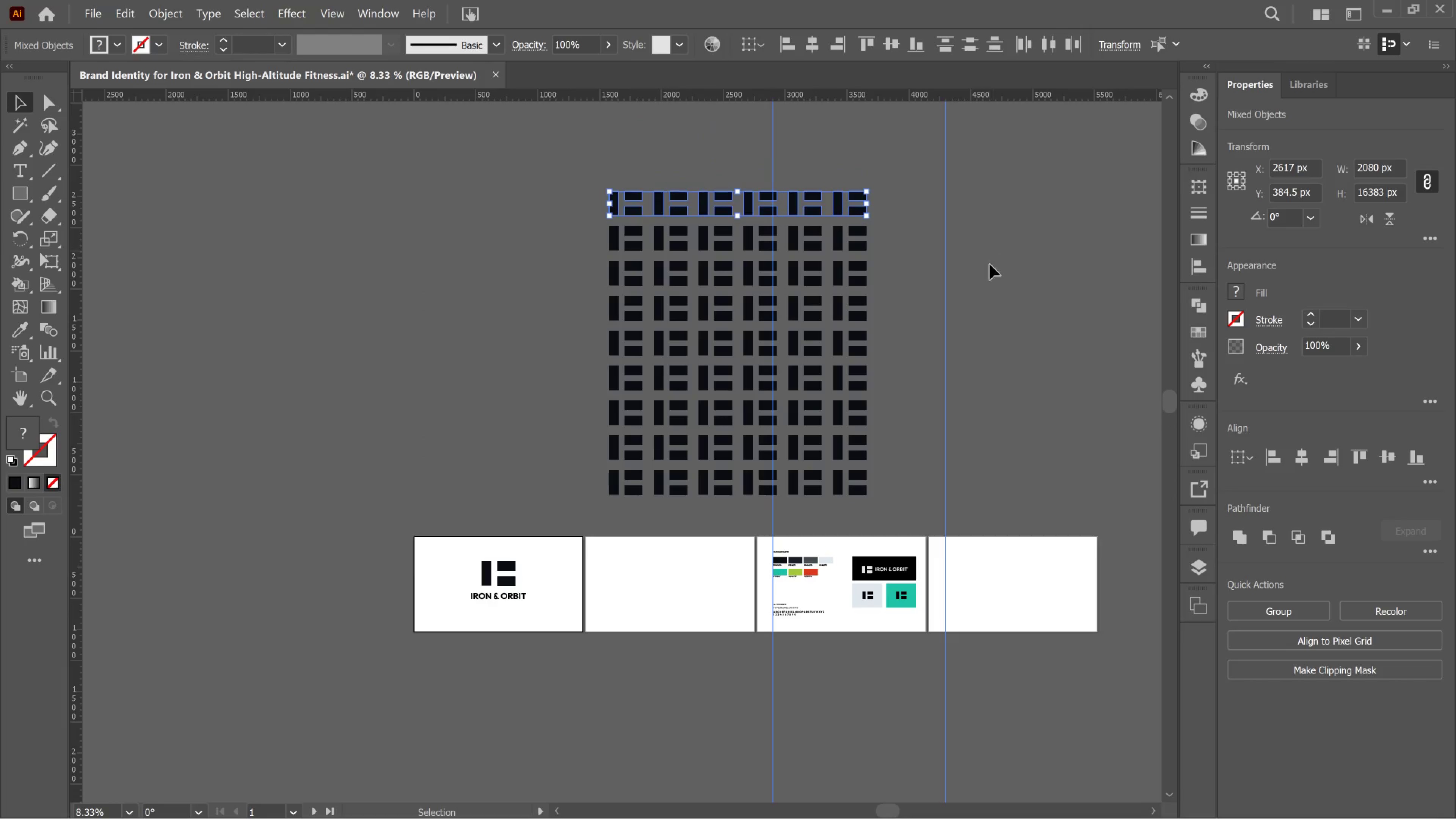 
key(Control+D)
 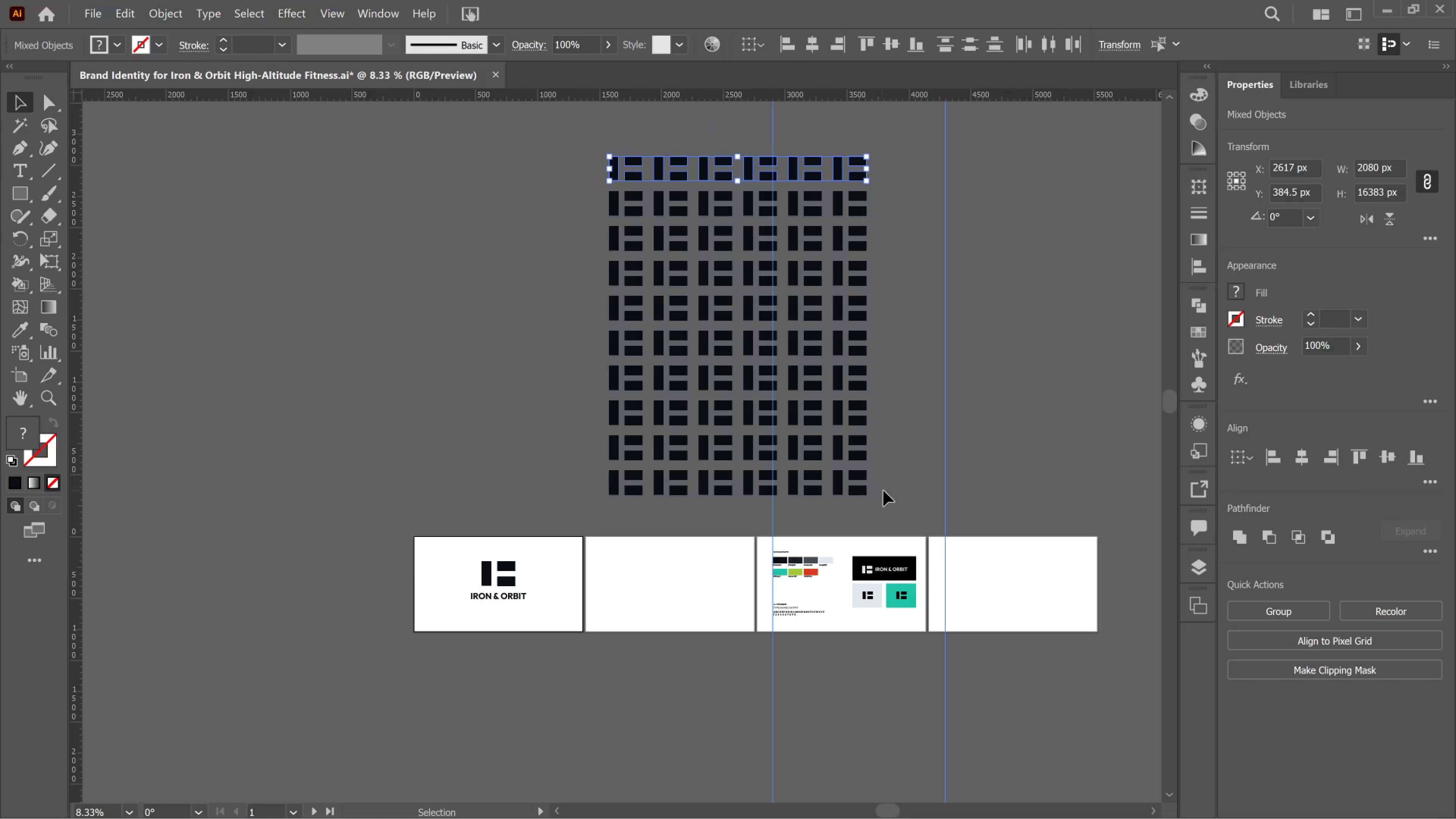 
left_click_drag(start_coordinate=[883, 491], to_coordinate=[573, 109])
 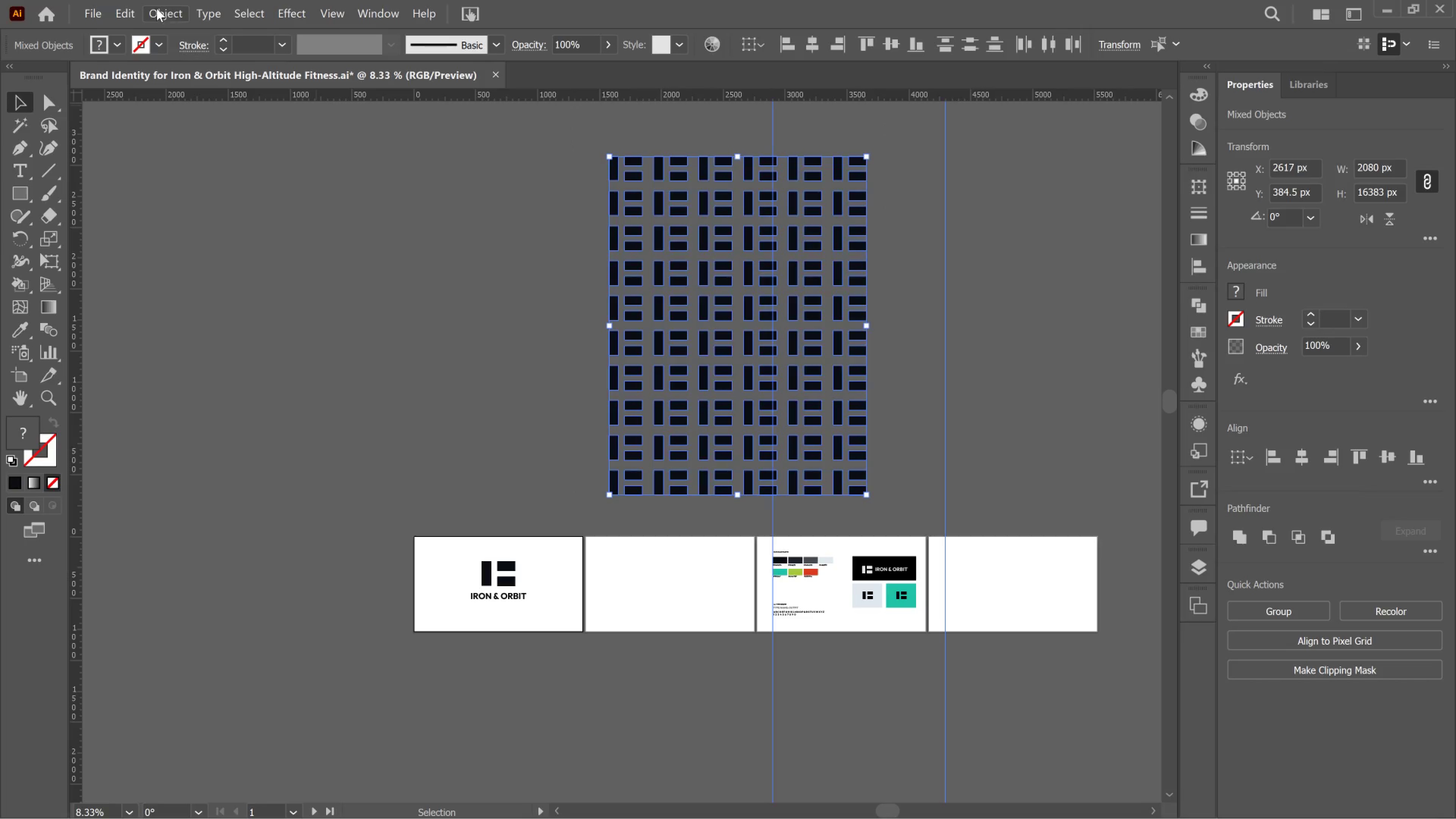 
left_click([147, 12])
 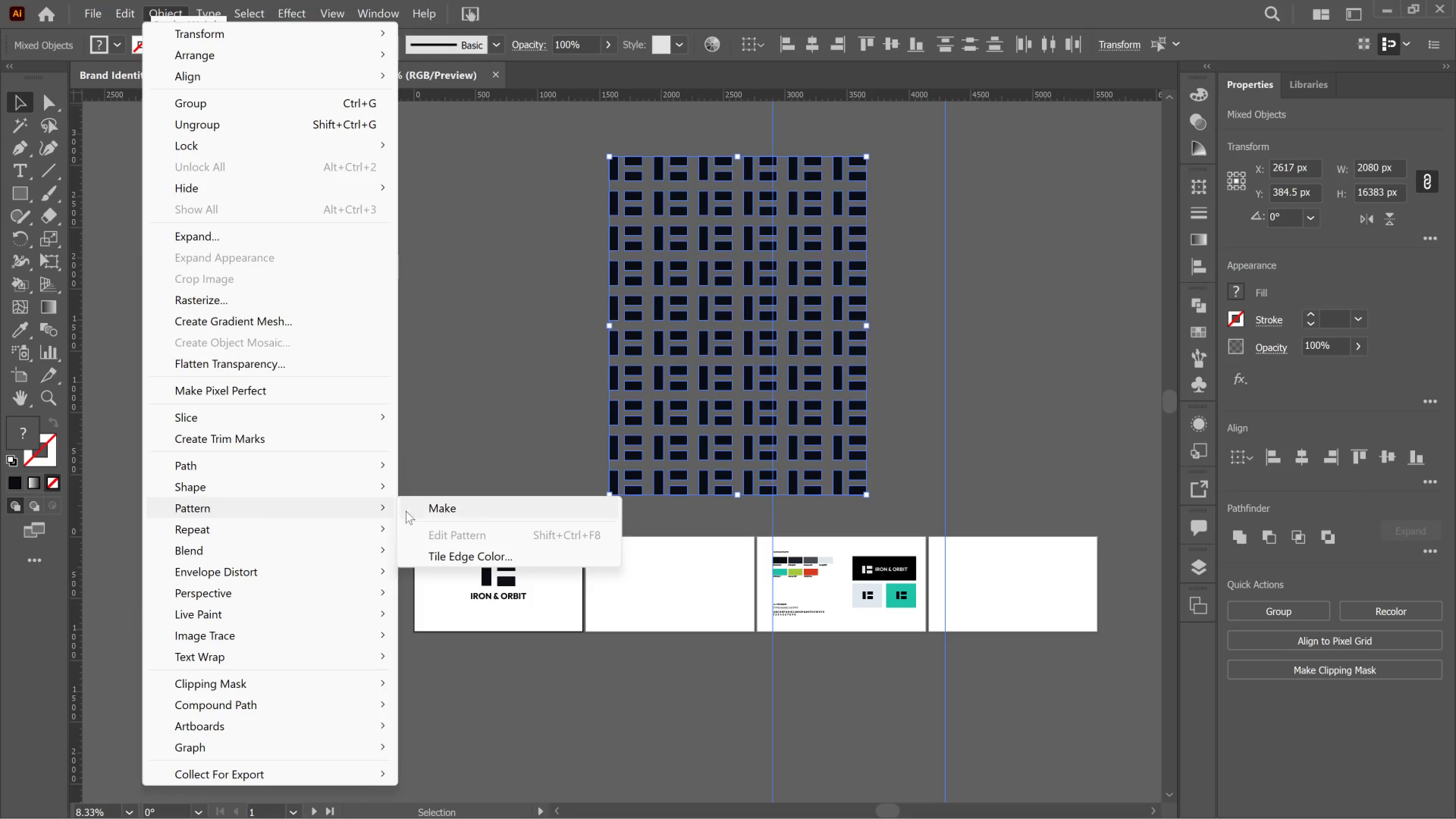 
left_click([480, 509])
 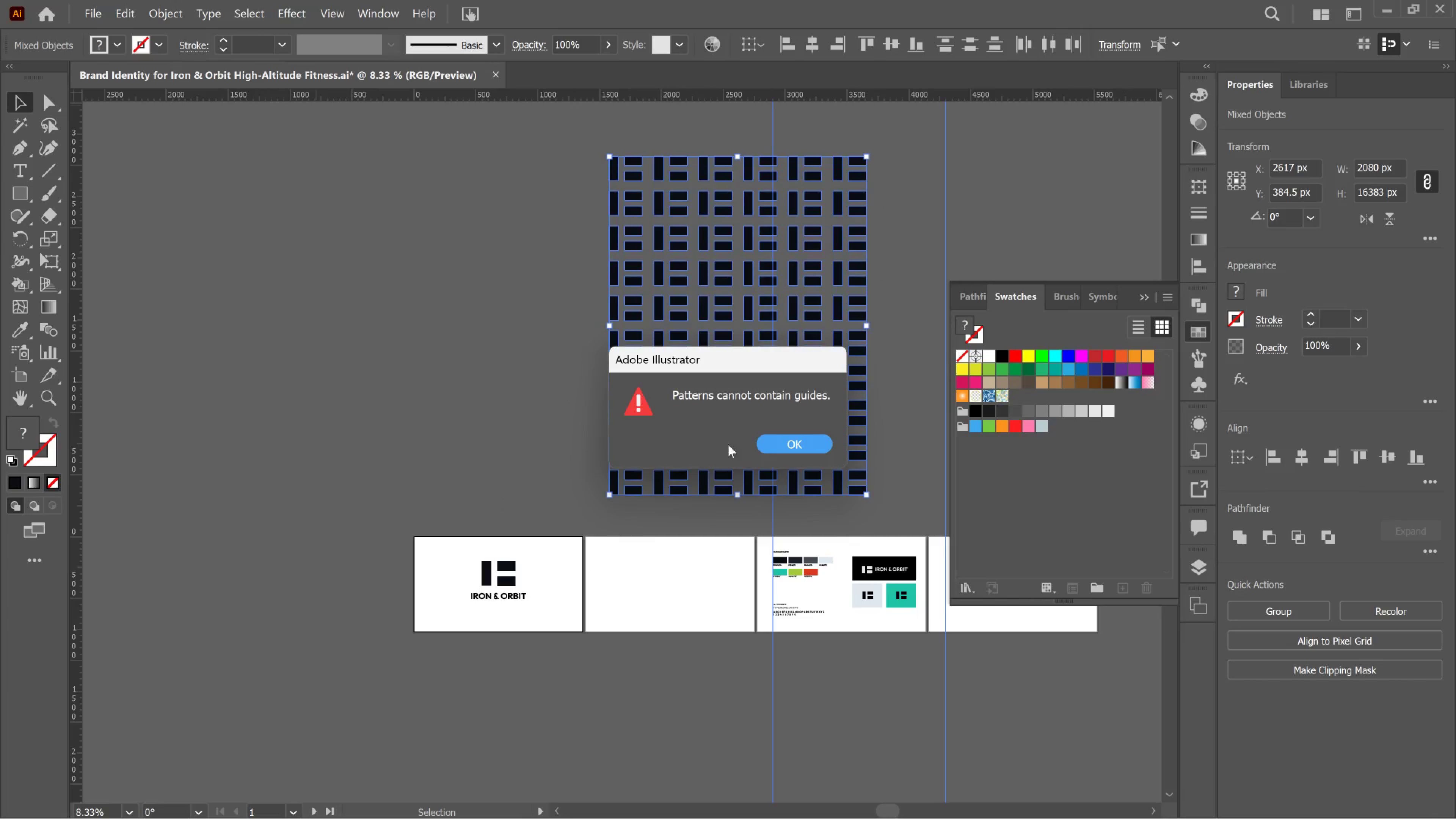 
left_click_drag(start_coordinate=[765, 438], to_coordinate=[767, 436])
 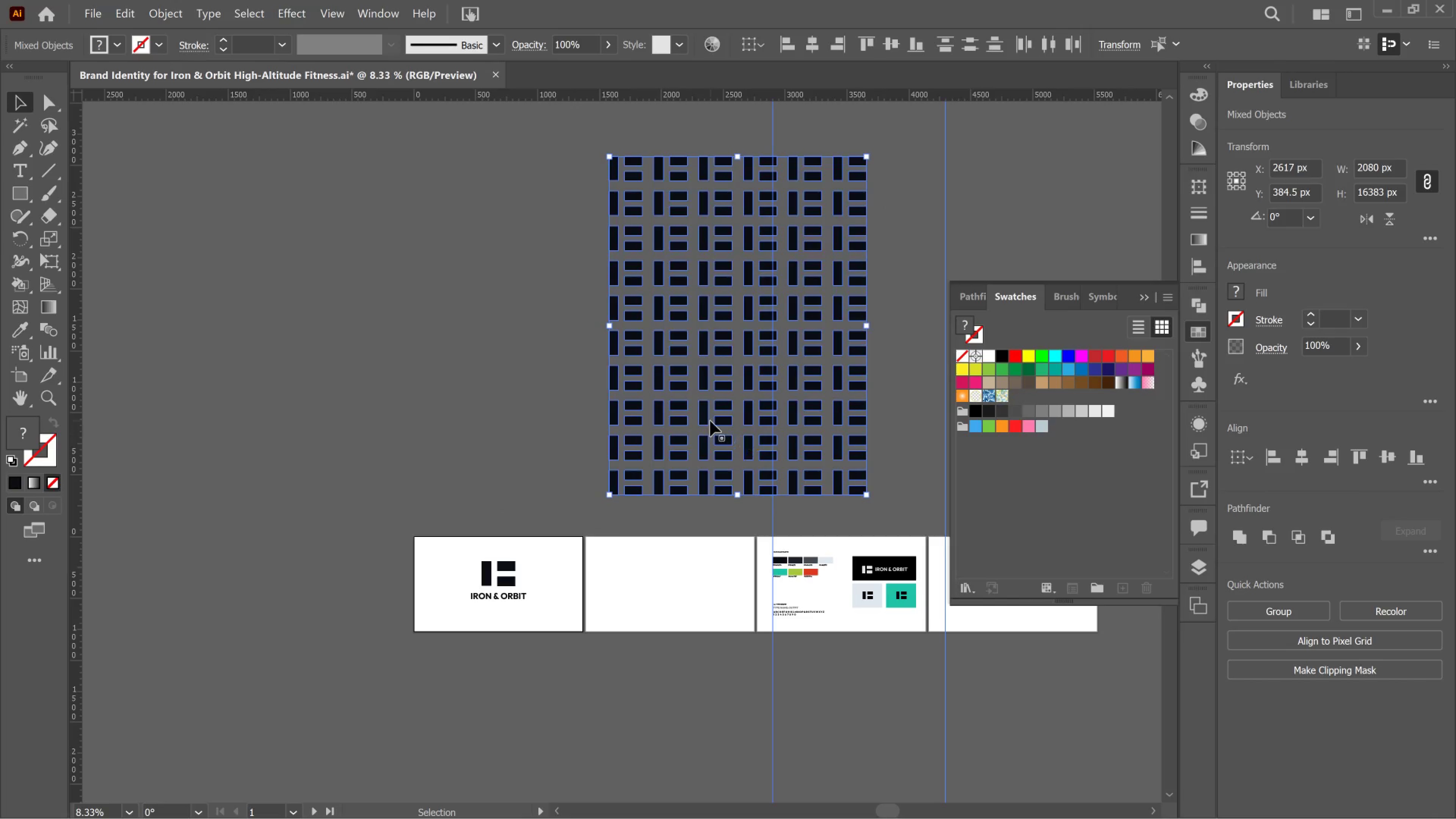 
right_click([710, 421])
 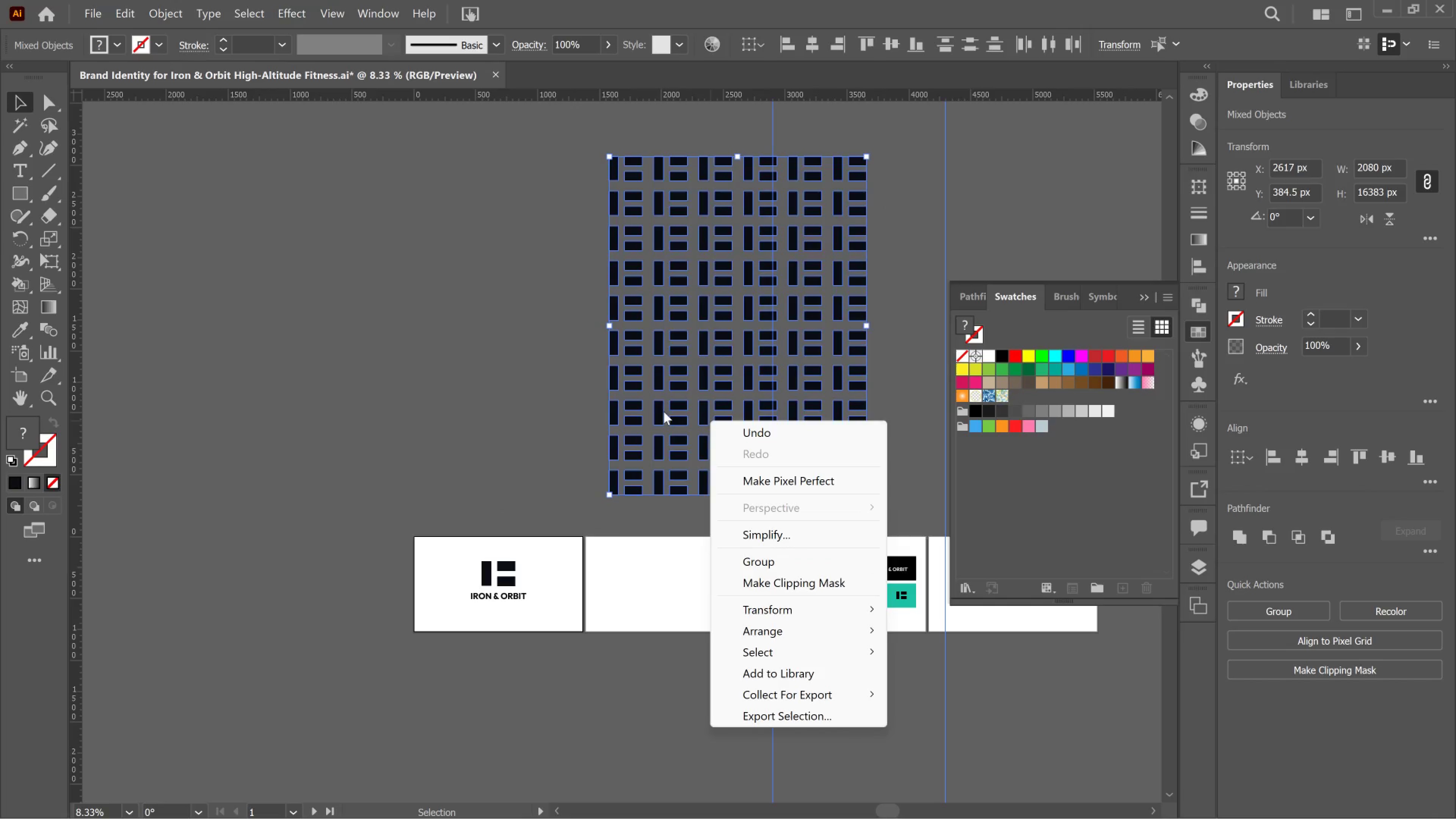 
left_click([396, 367])
 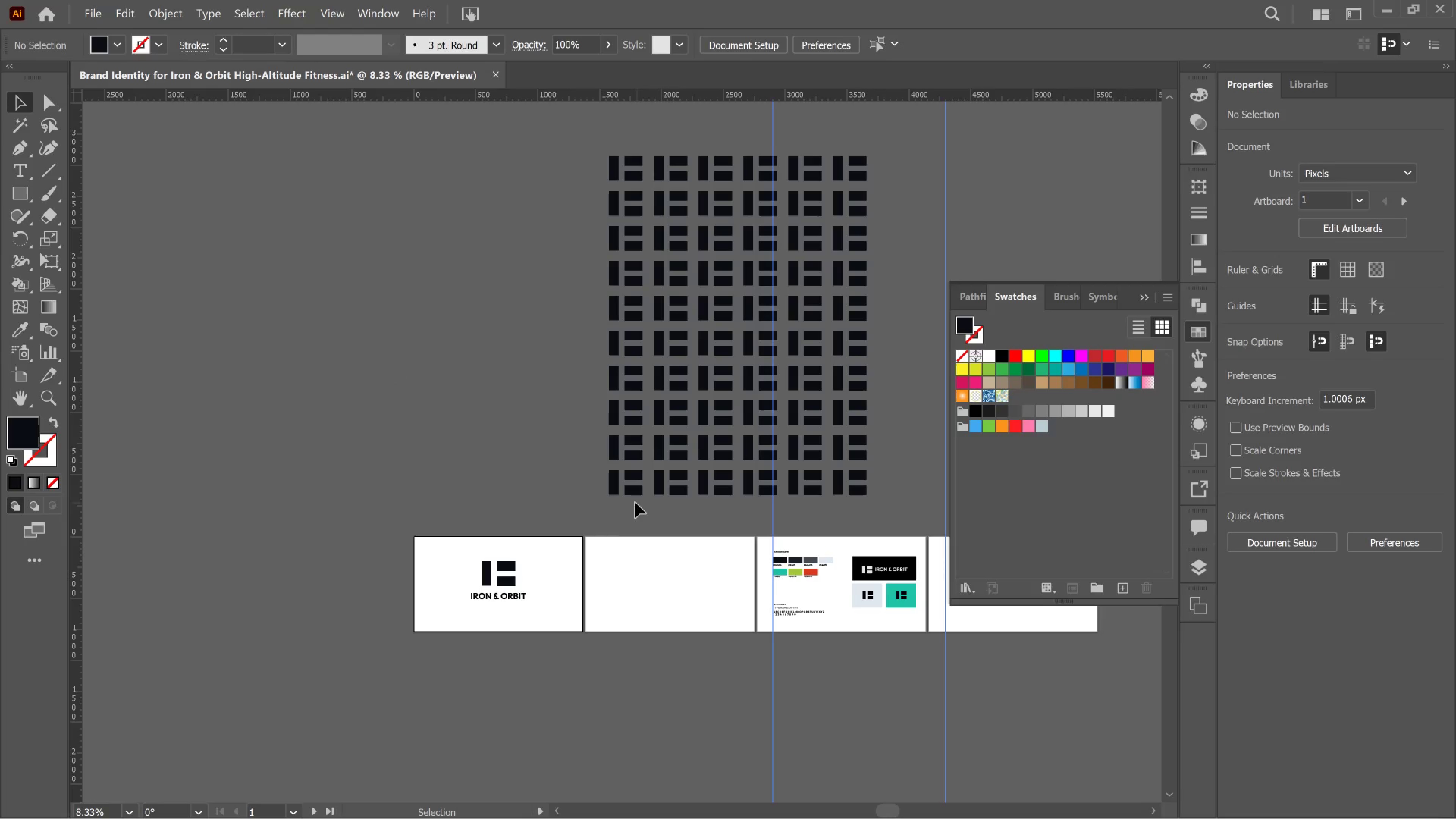 
left_click([632, 482])
 